 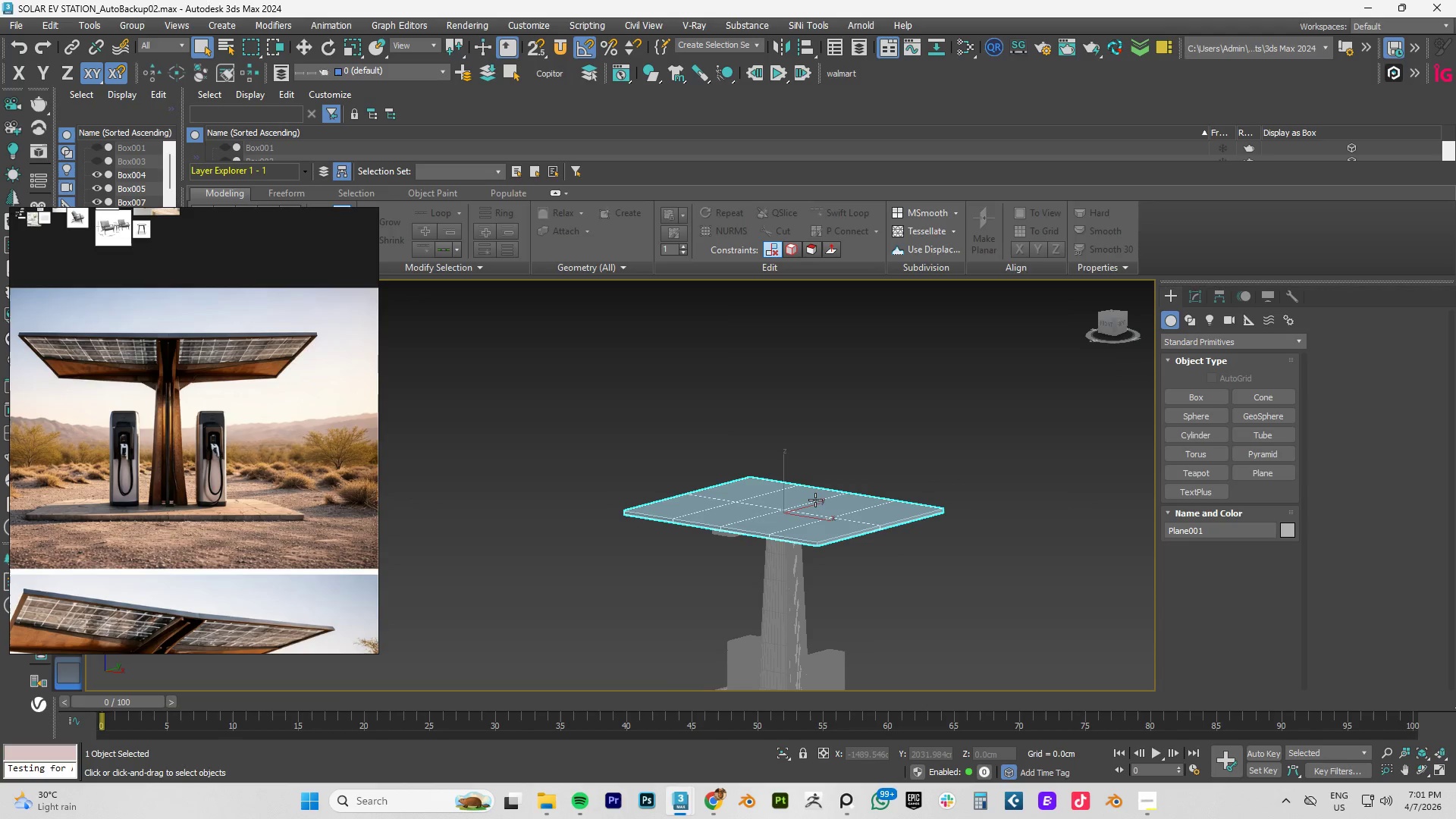 
key(W)
 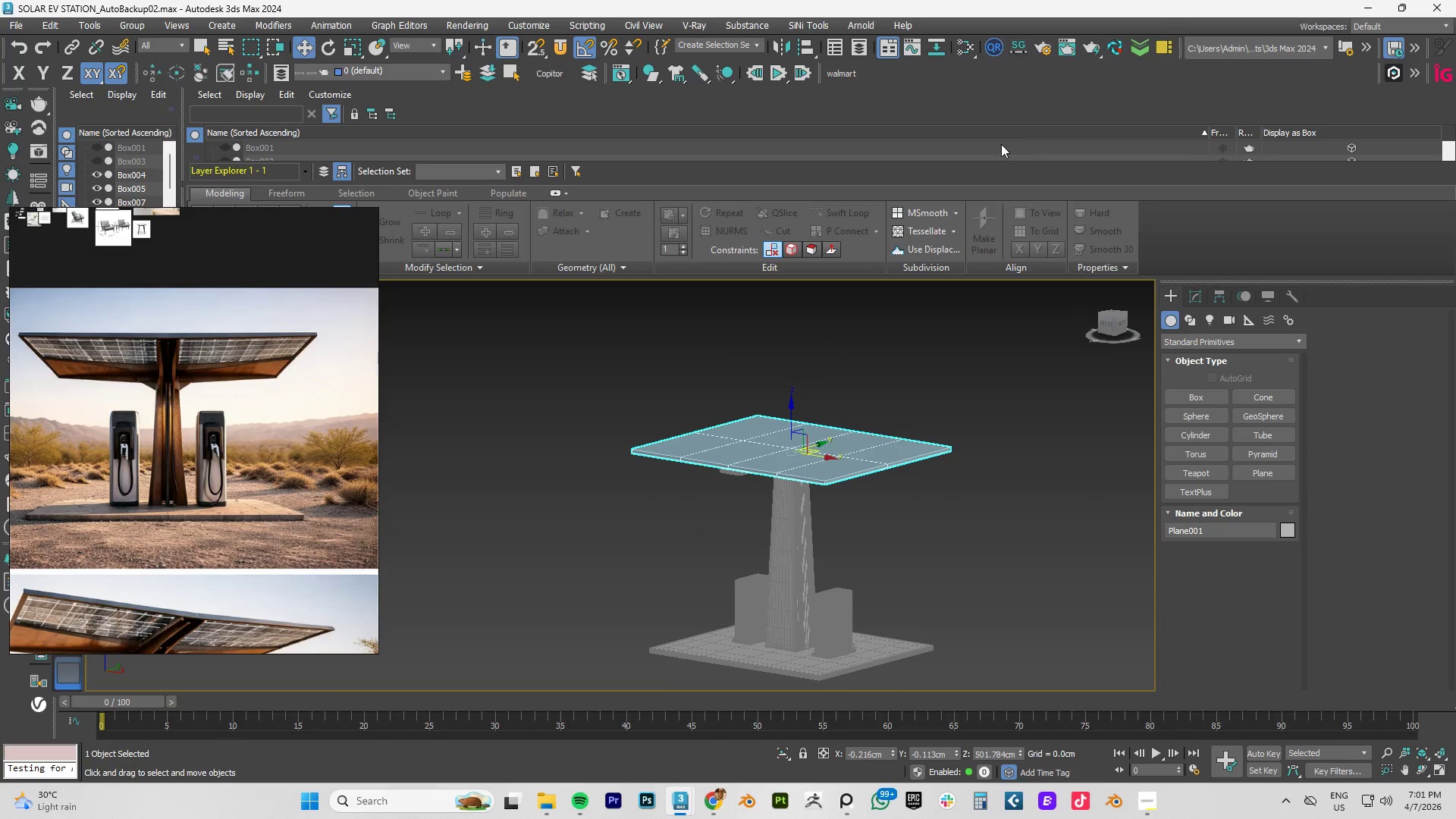 
wait(6.08)
 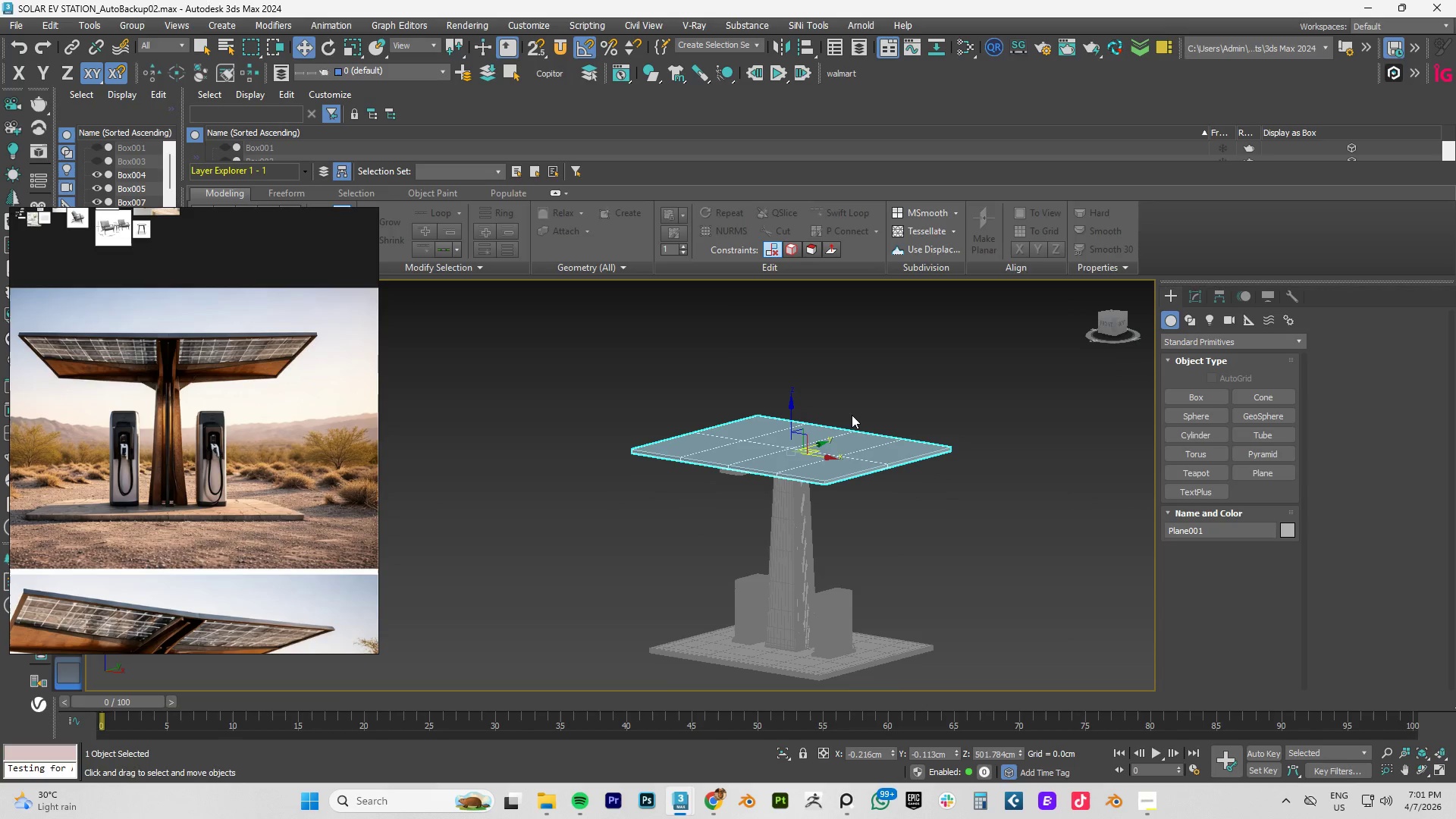 
left_click_drag(start_coordinate=[241, 218], to_coordinate=[472, 351])
 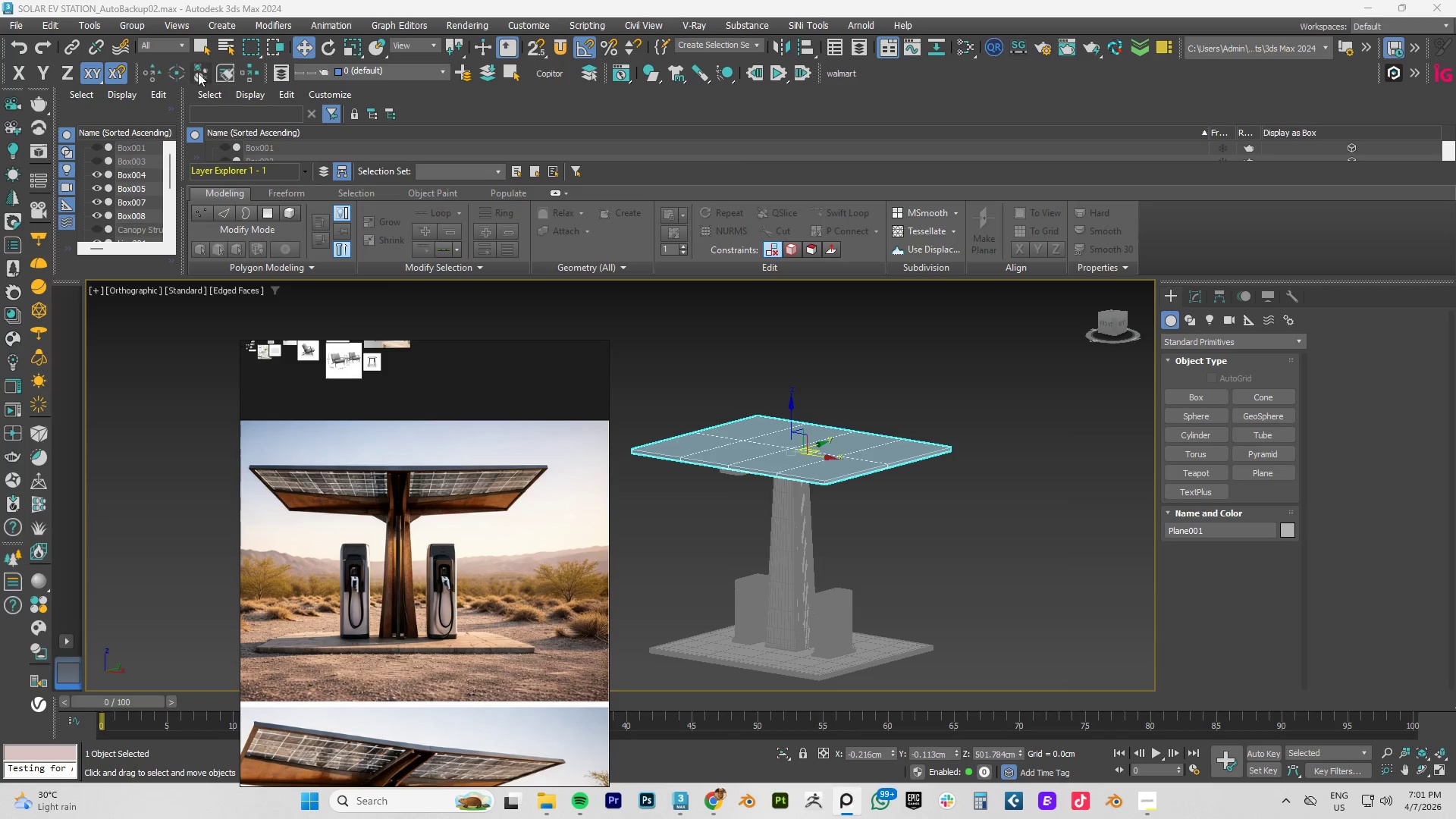 
wait(5.38)
 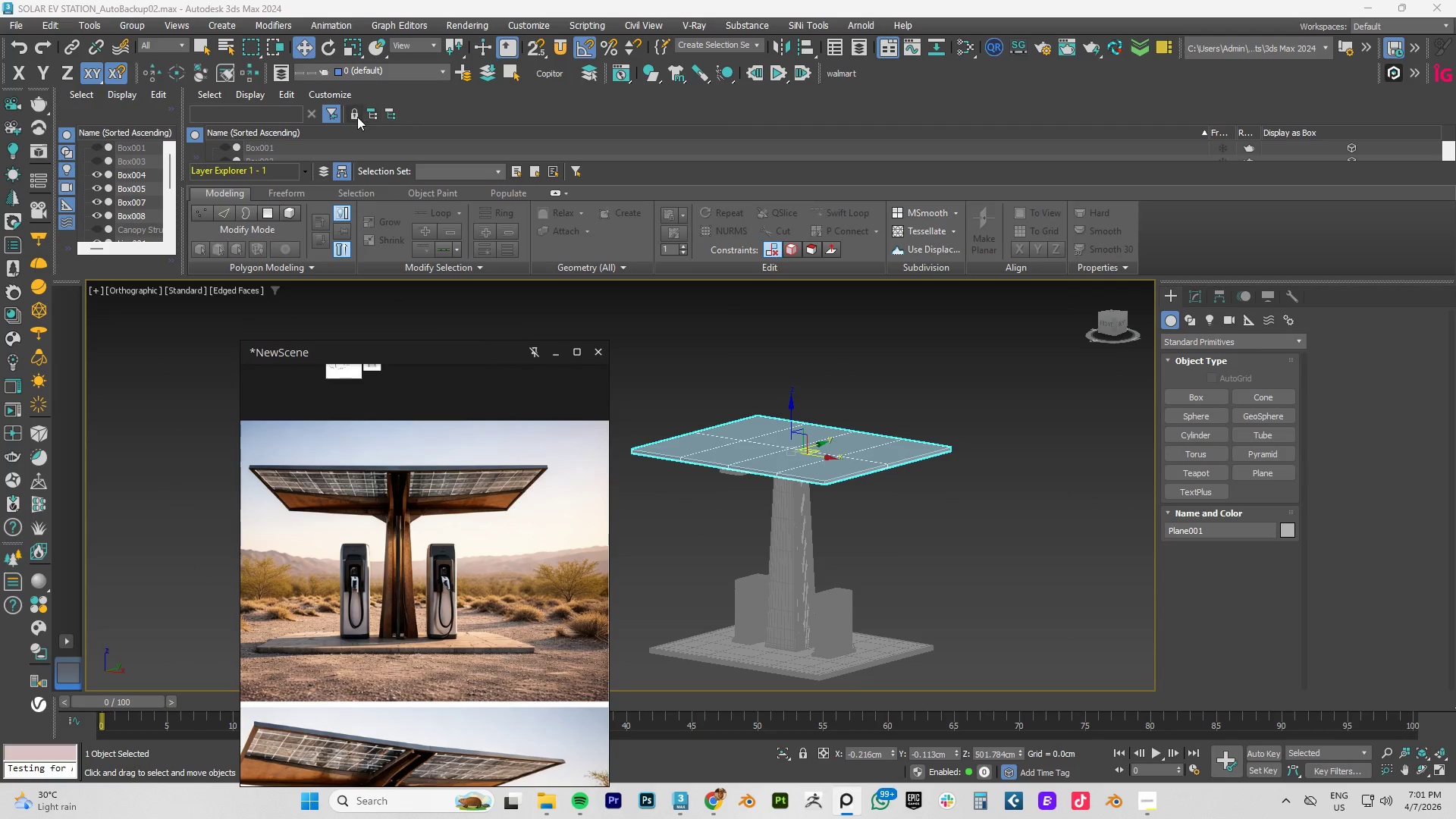 
left_click_drag(start_coordinate=[139, 107], to_coordinate=[129, 211])
 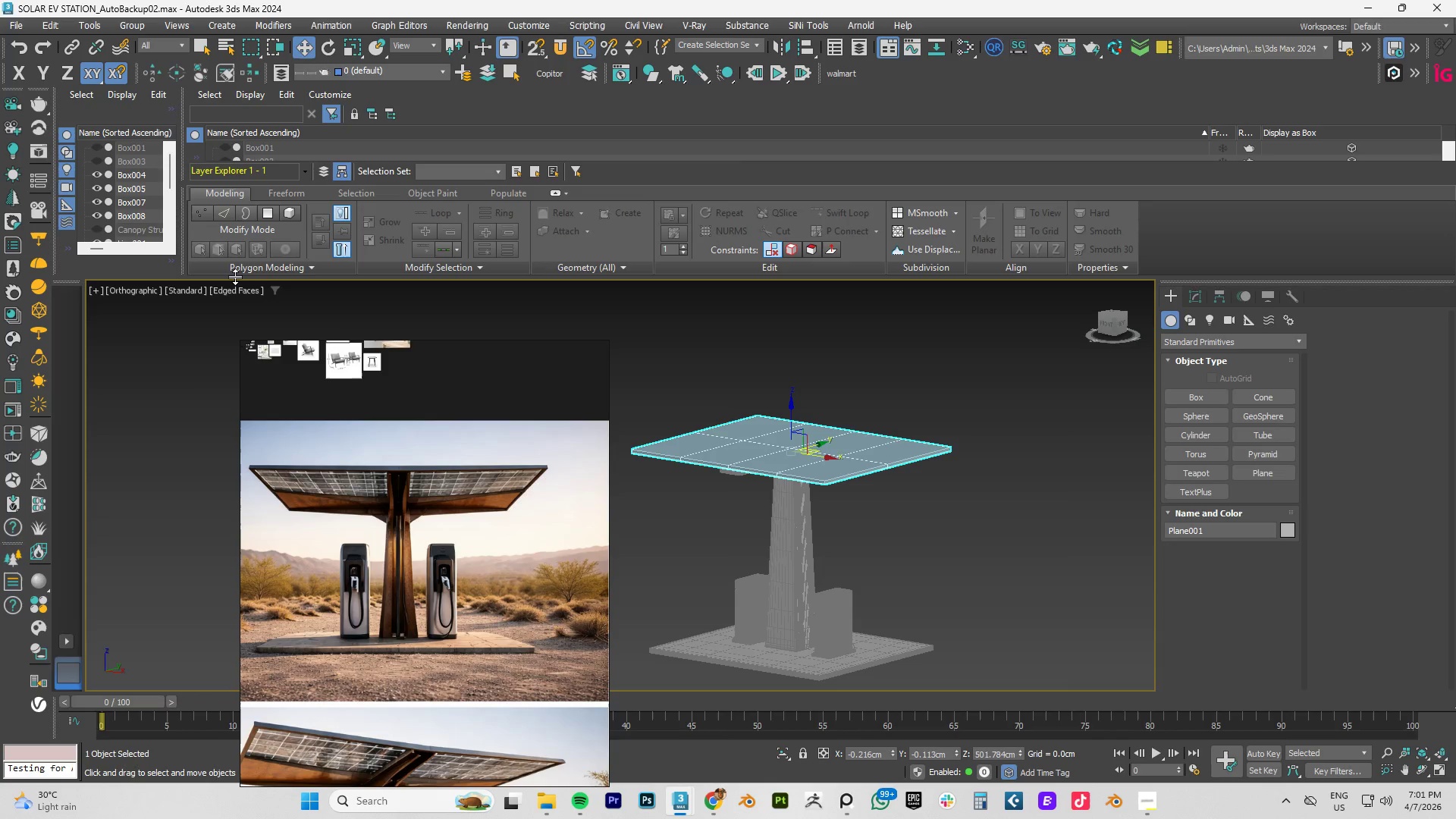 
left_click_drag(start_coordinate=[235, 277], to_coordinate=[243, 246])
 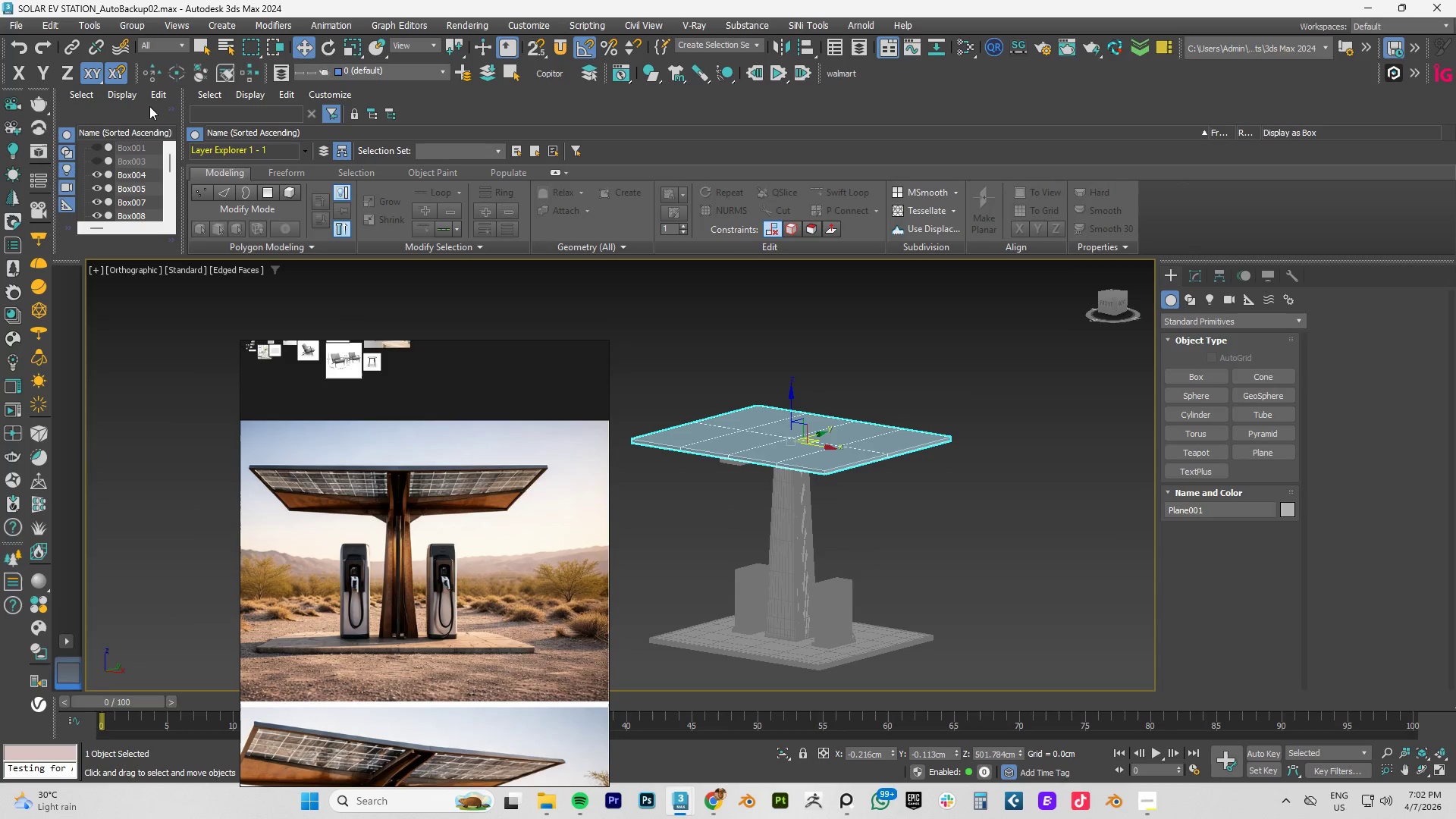 
left_click_drag(start_coordinate=[126, 115], to_coordinate=[61, 167])
 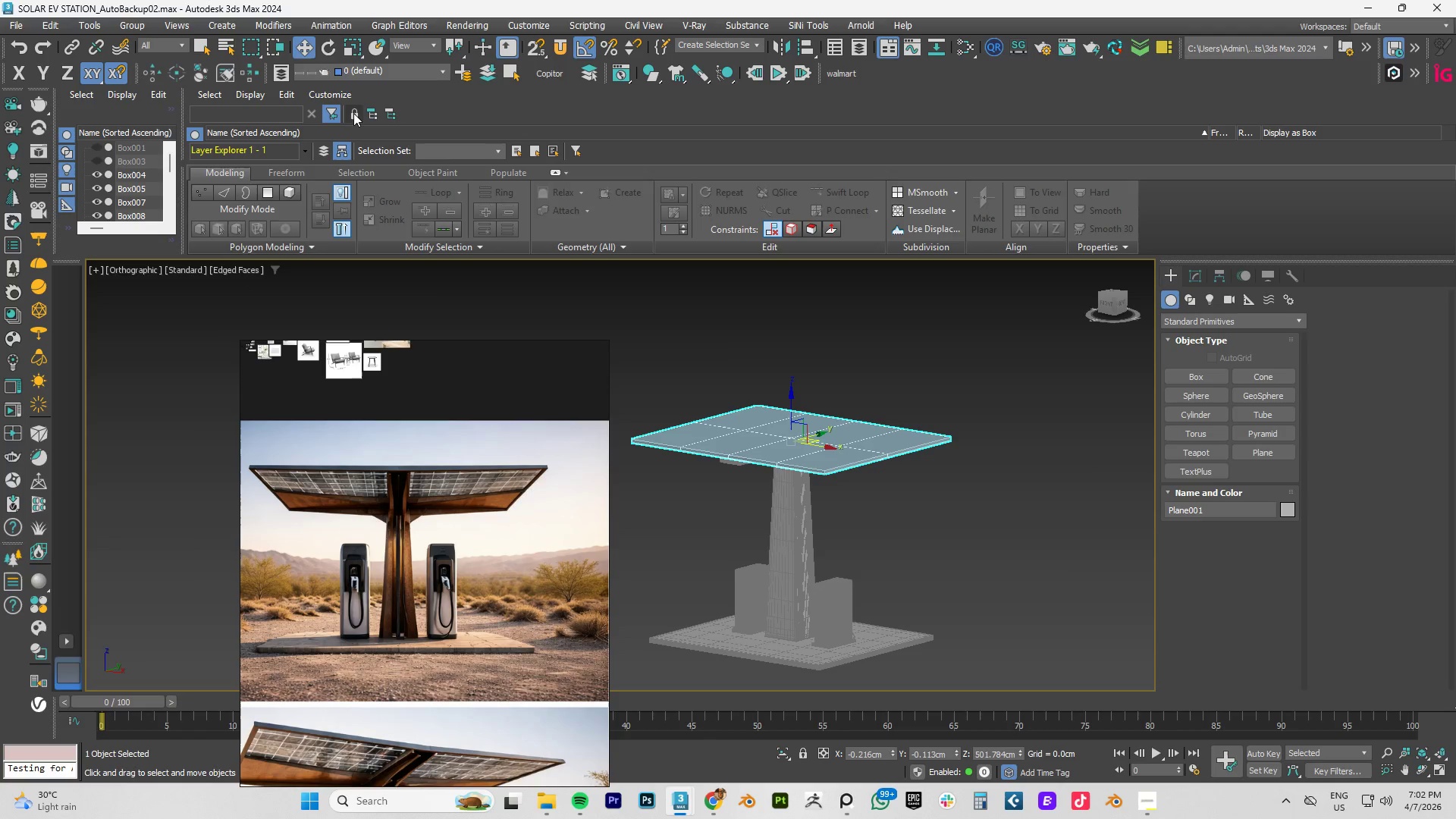 
wait(10.53)
 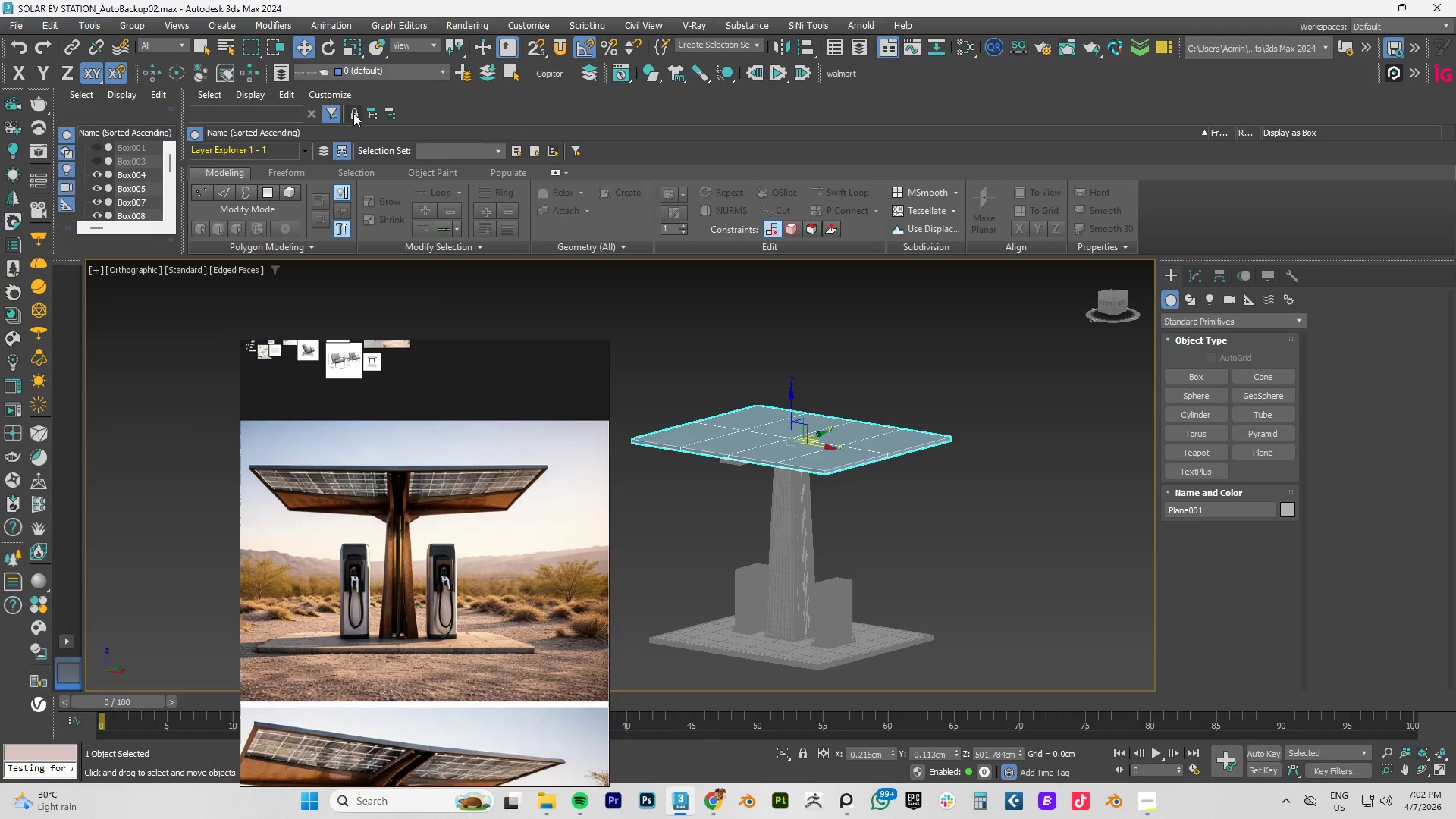 
left_click([1109, 49])
 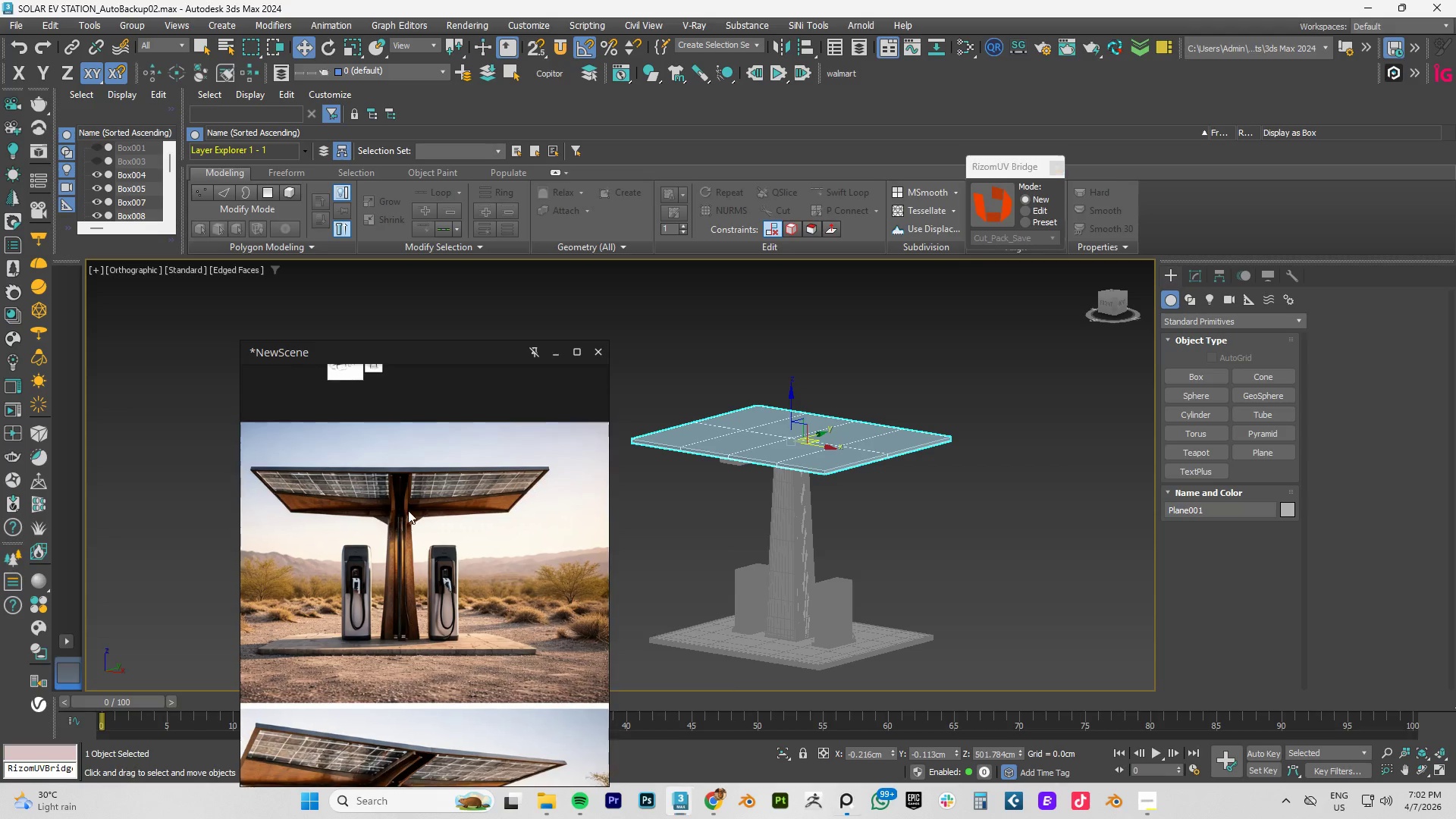 
scroll: coordinate [413, 493], scroll_direction: up, amount: 1.0
 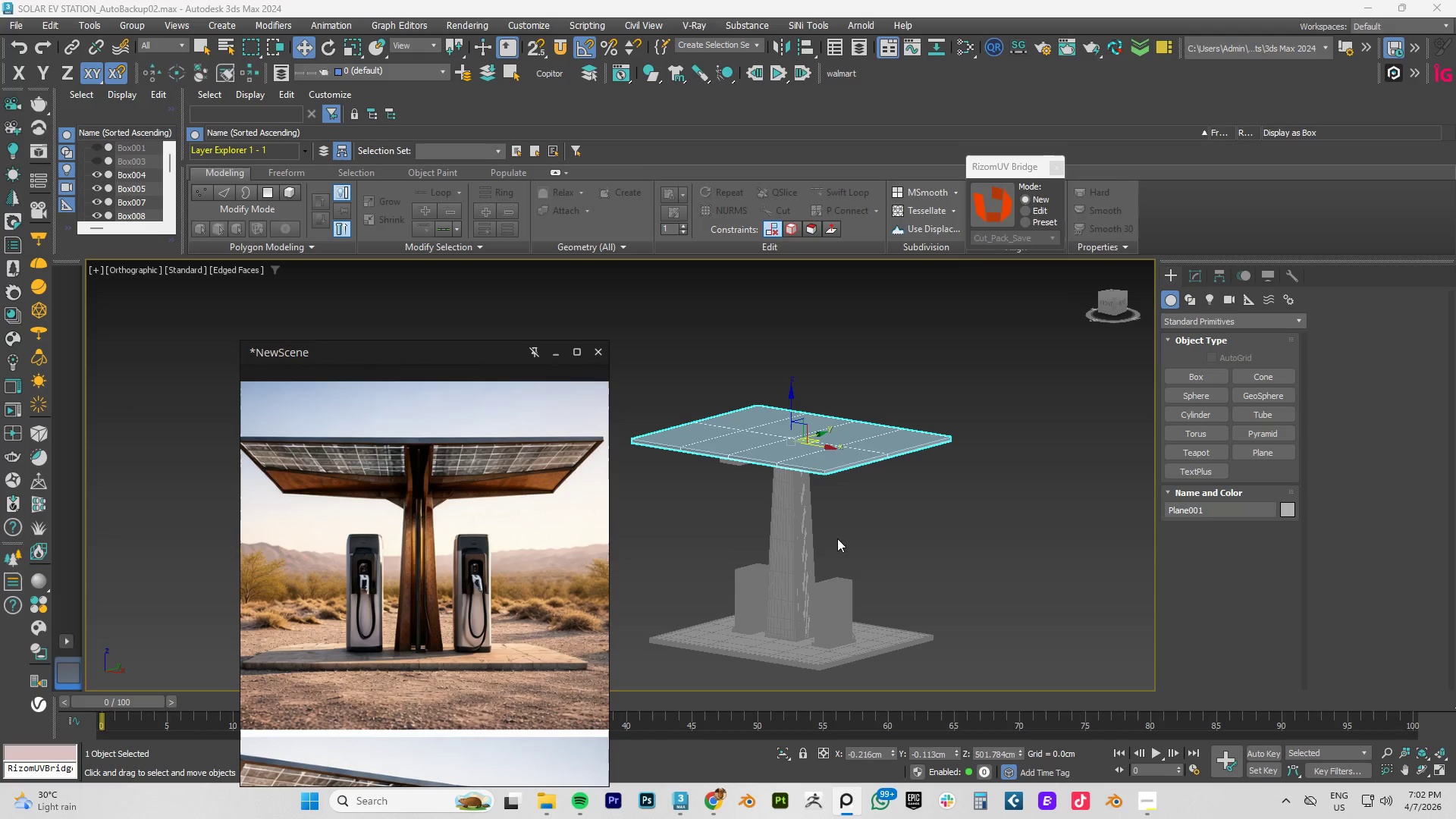 
key(F4)
 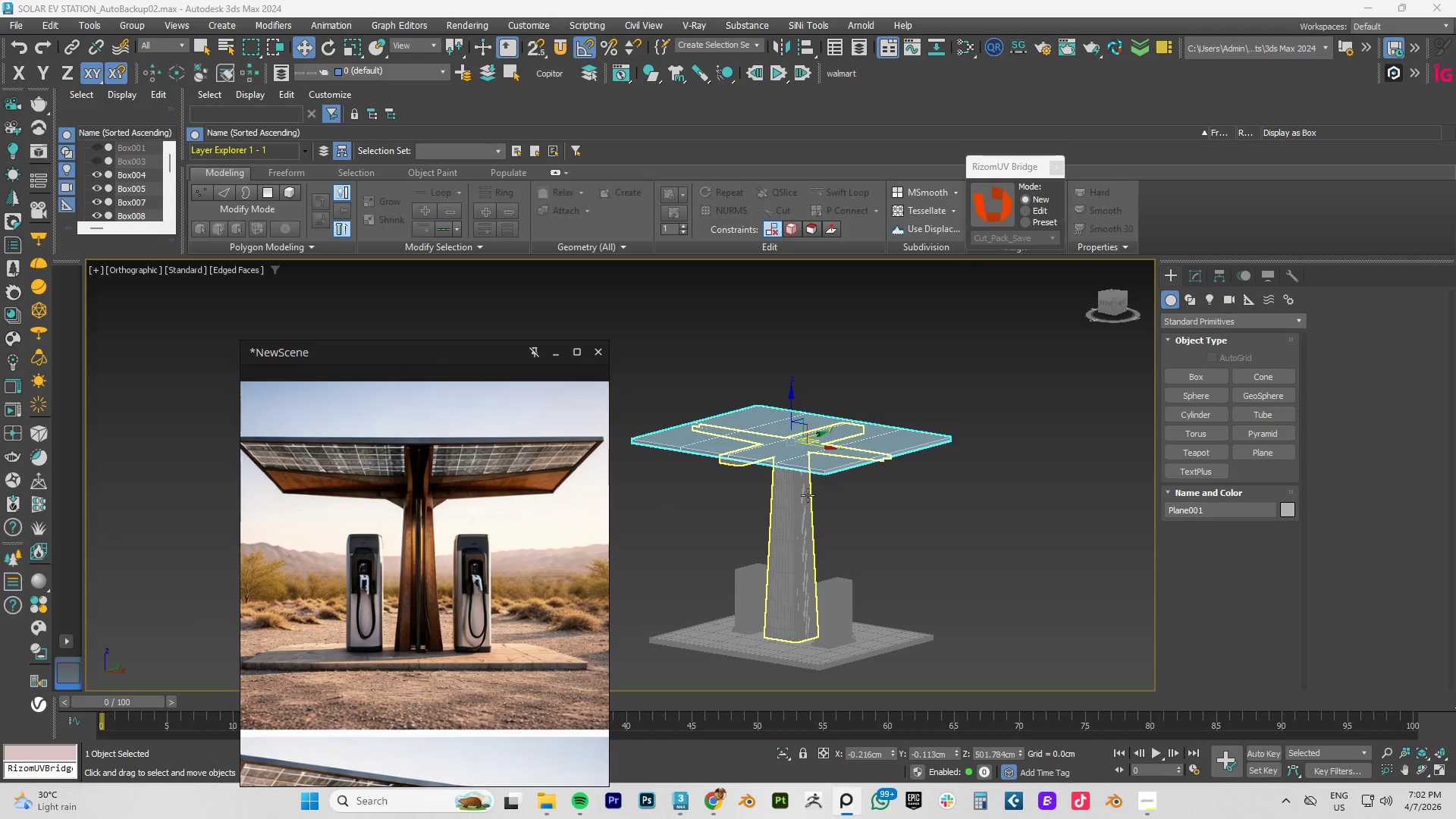 
key(F3)
 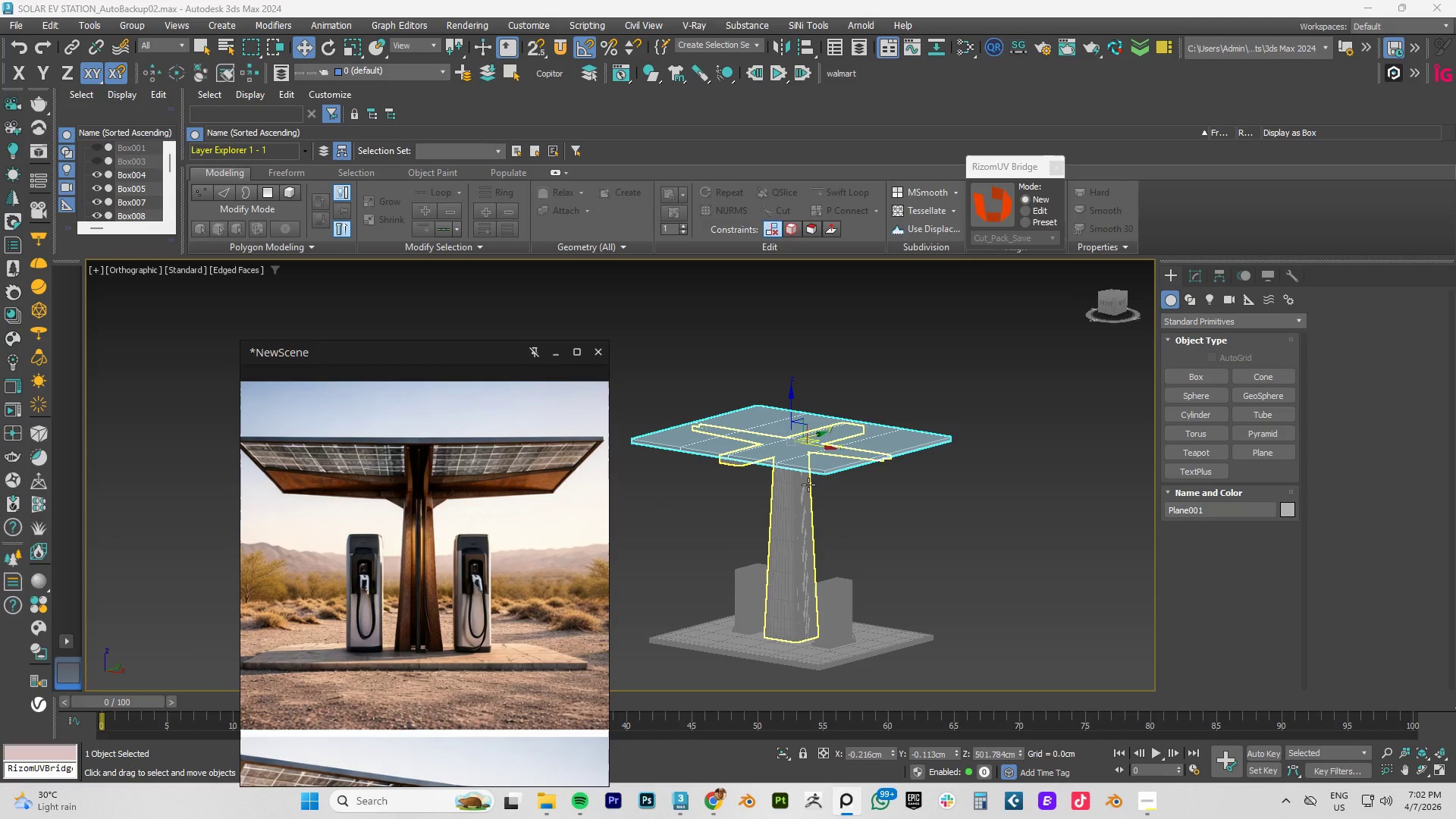 
key(F4)
 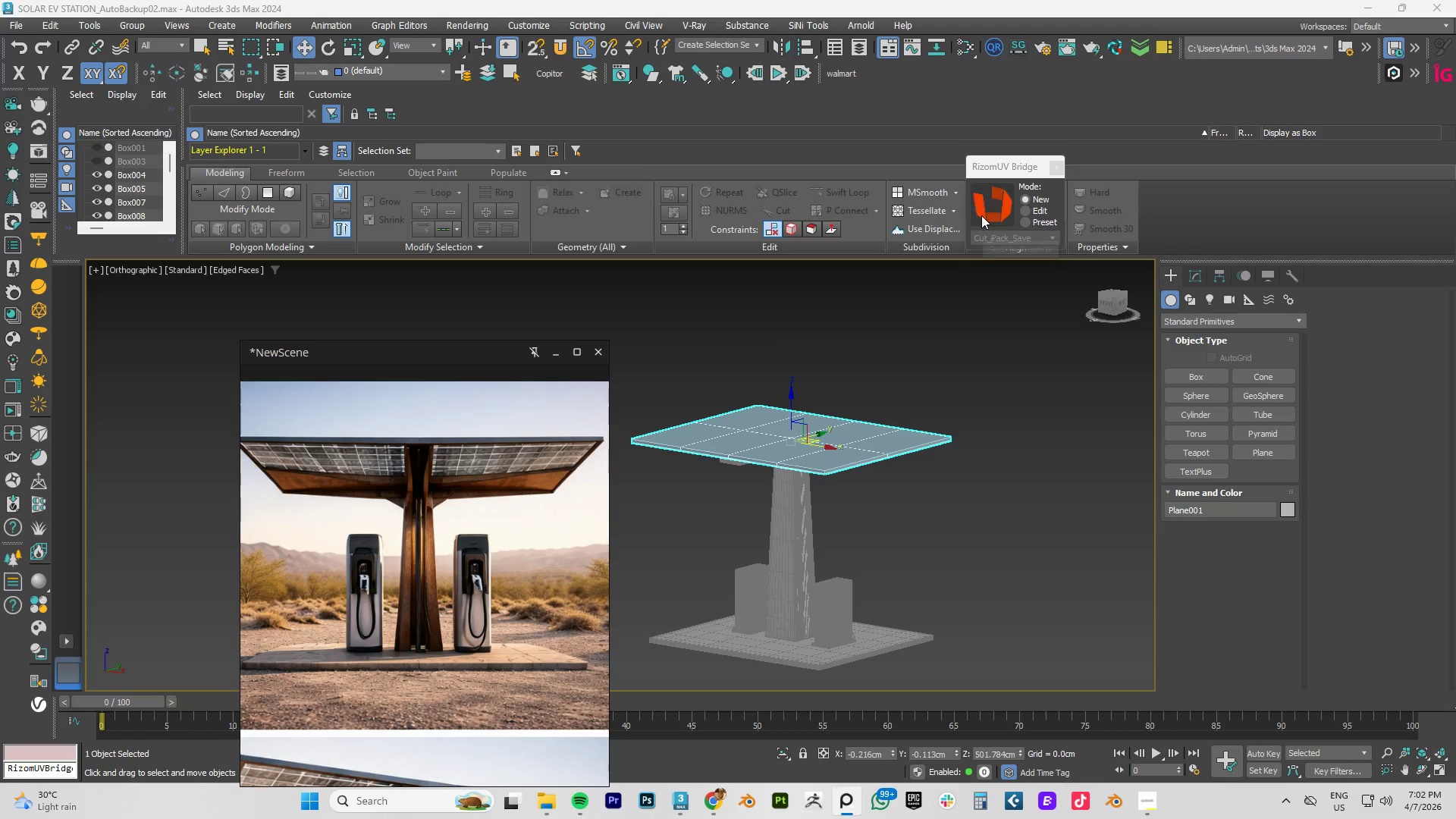 
left_click([804, 554])
 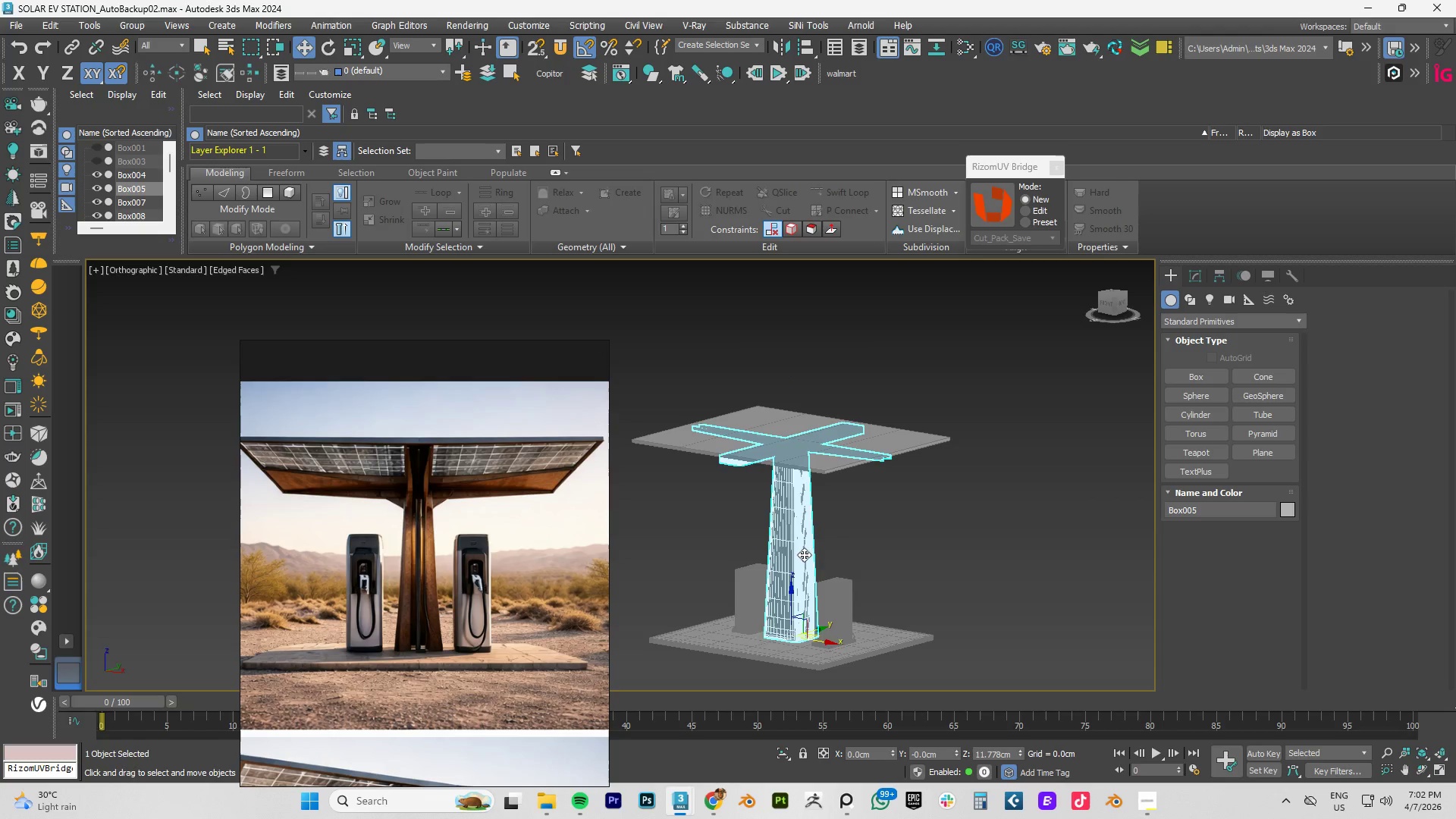 
key(F4)
 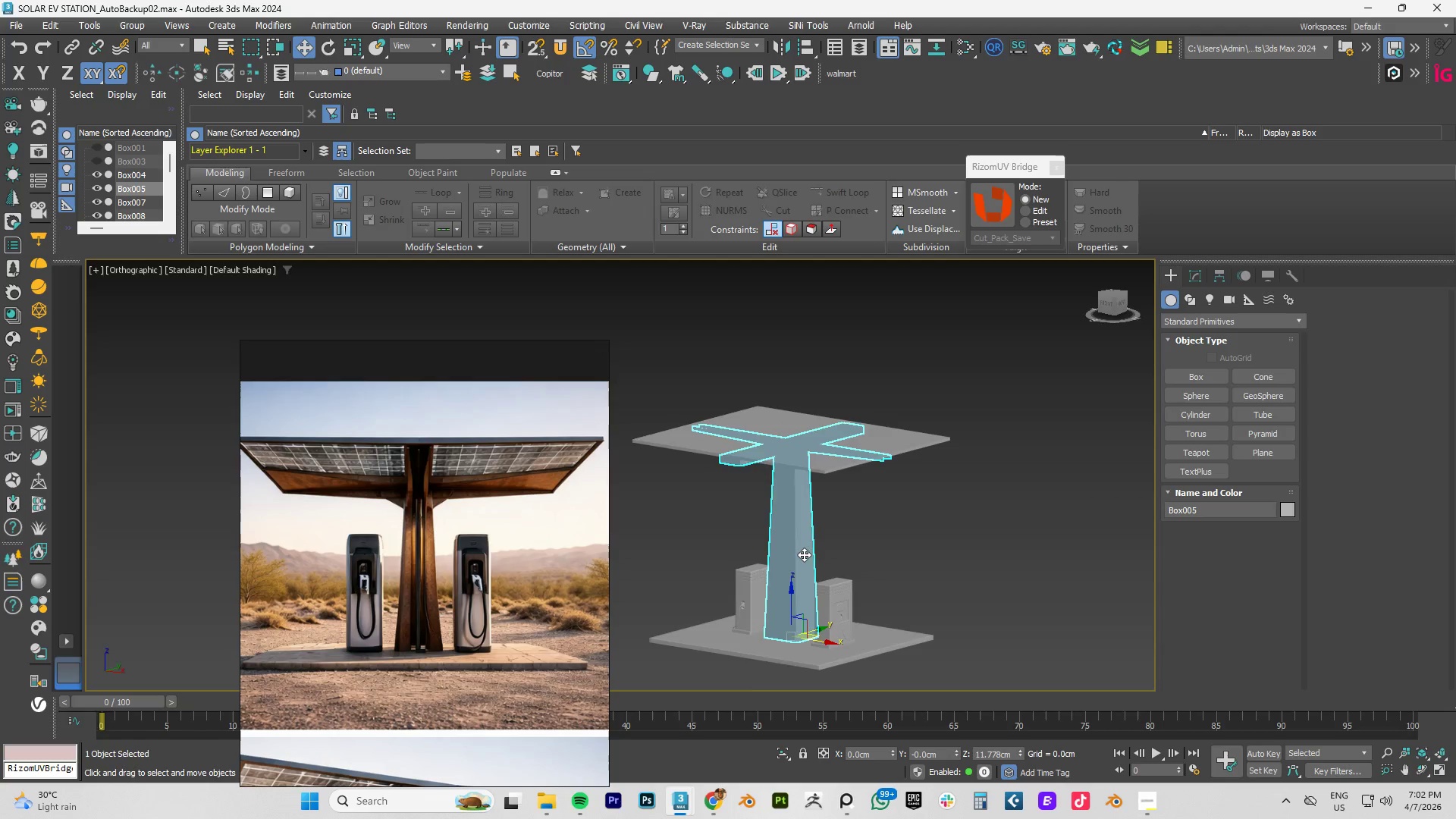 
key(F3)
 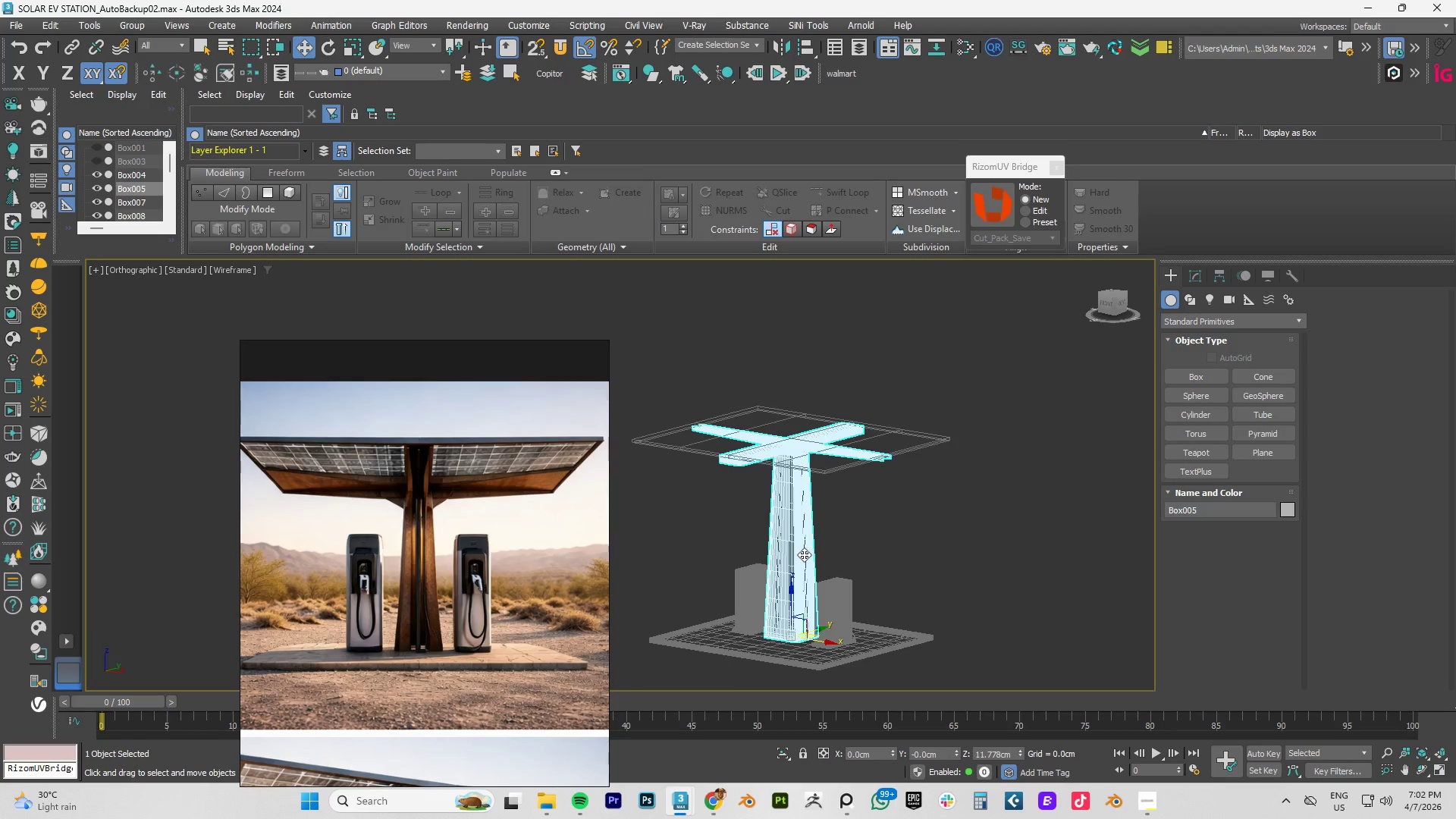 
key(F3)
 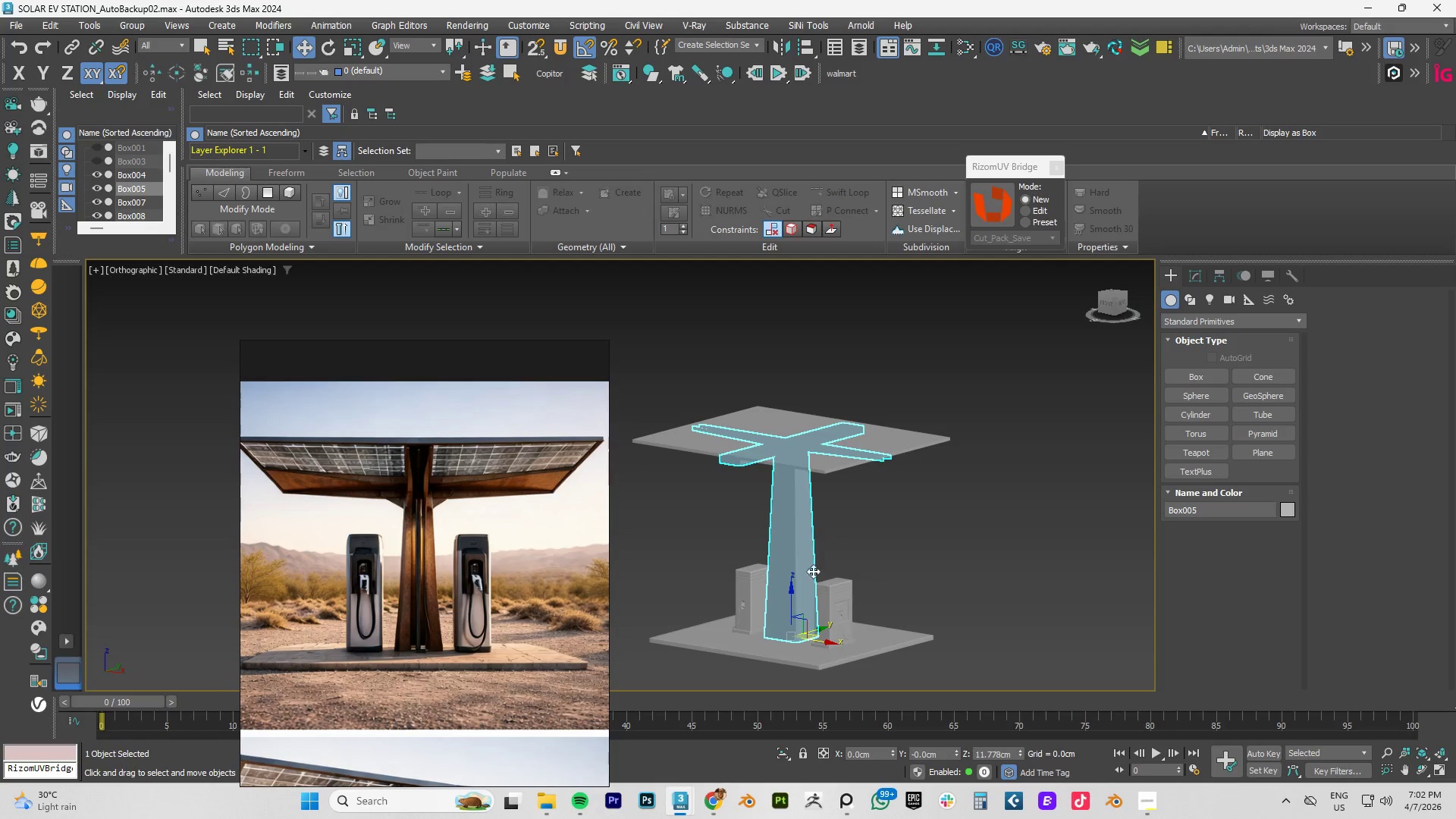 
scroll: coordinate [824, 602], scroll_direction: up, amount: 3.0
 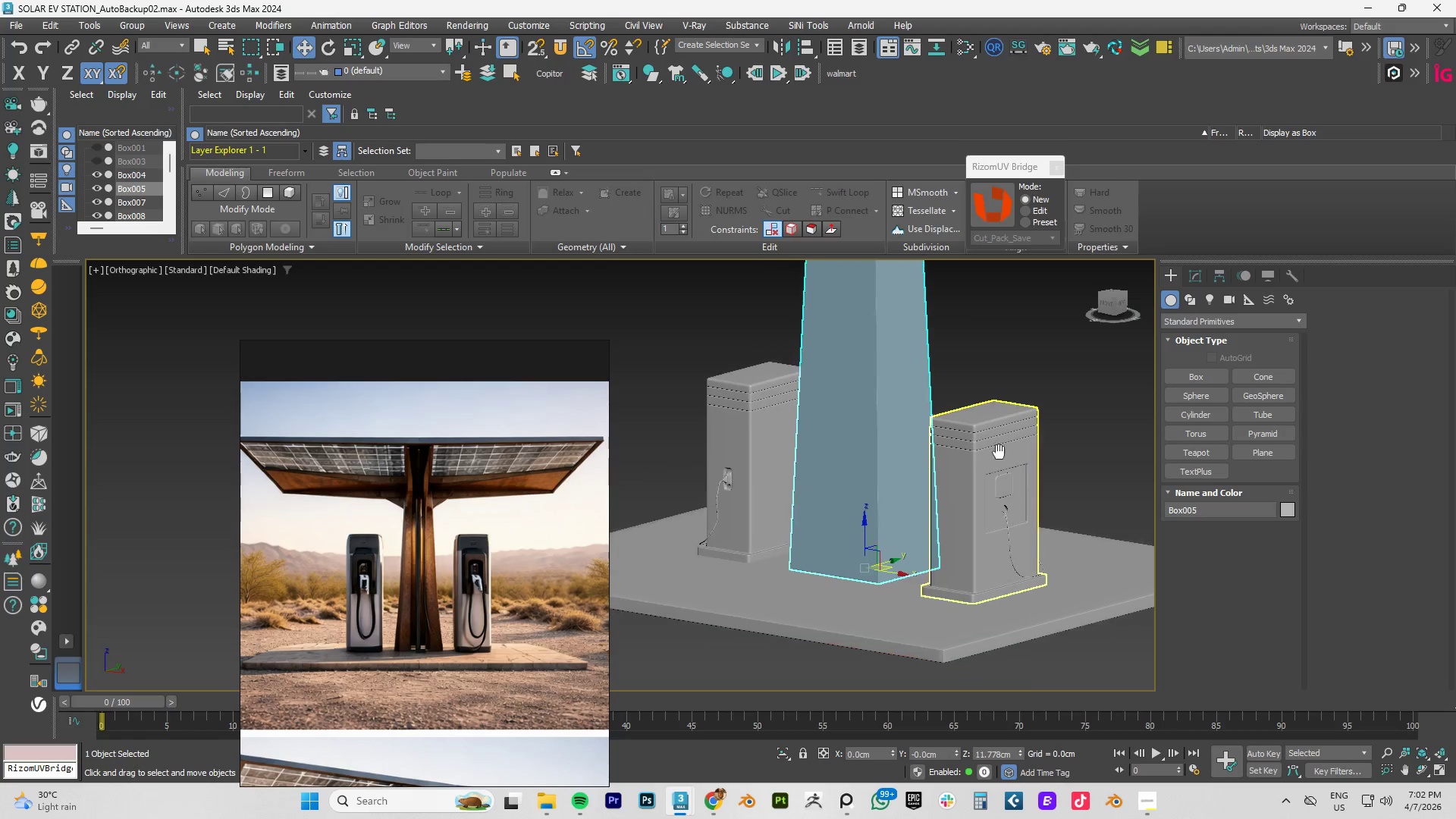 
scroll: coordinate [915, 444], scroll_direction: down, amount: 3.0
 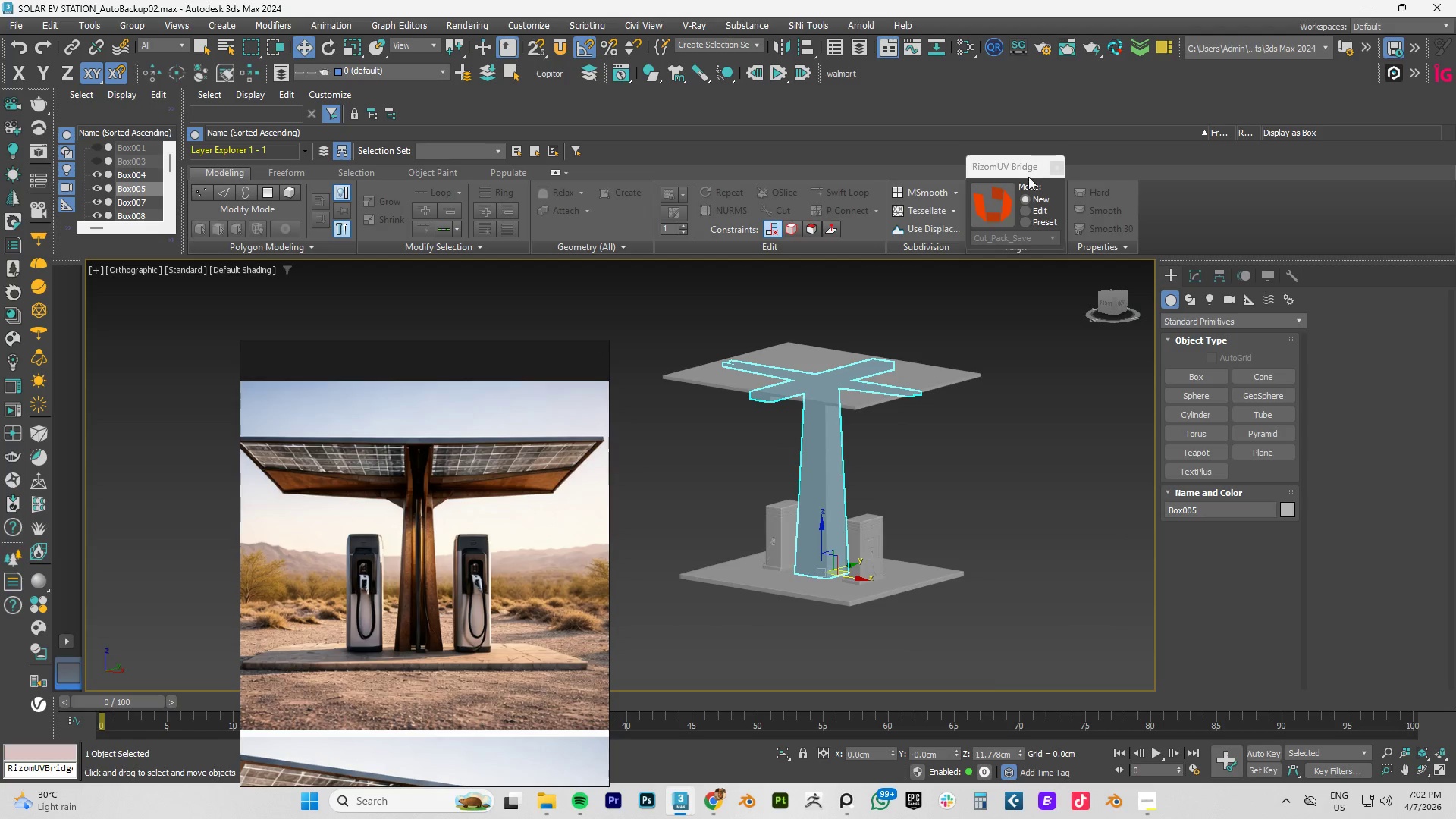 
left_click([1009, 211])
 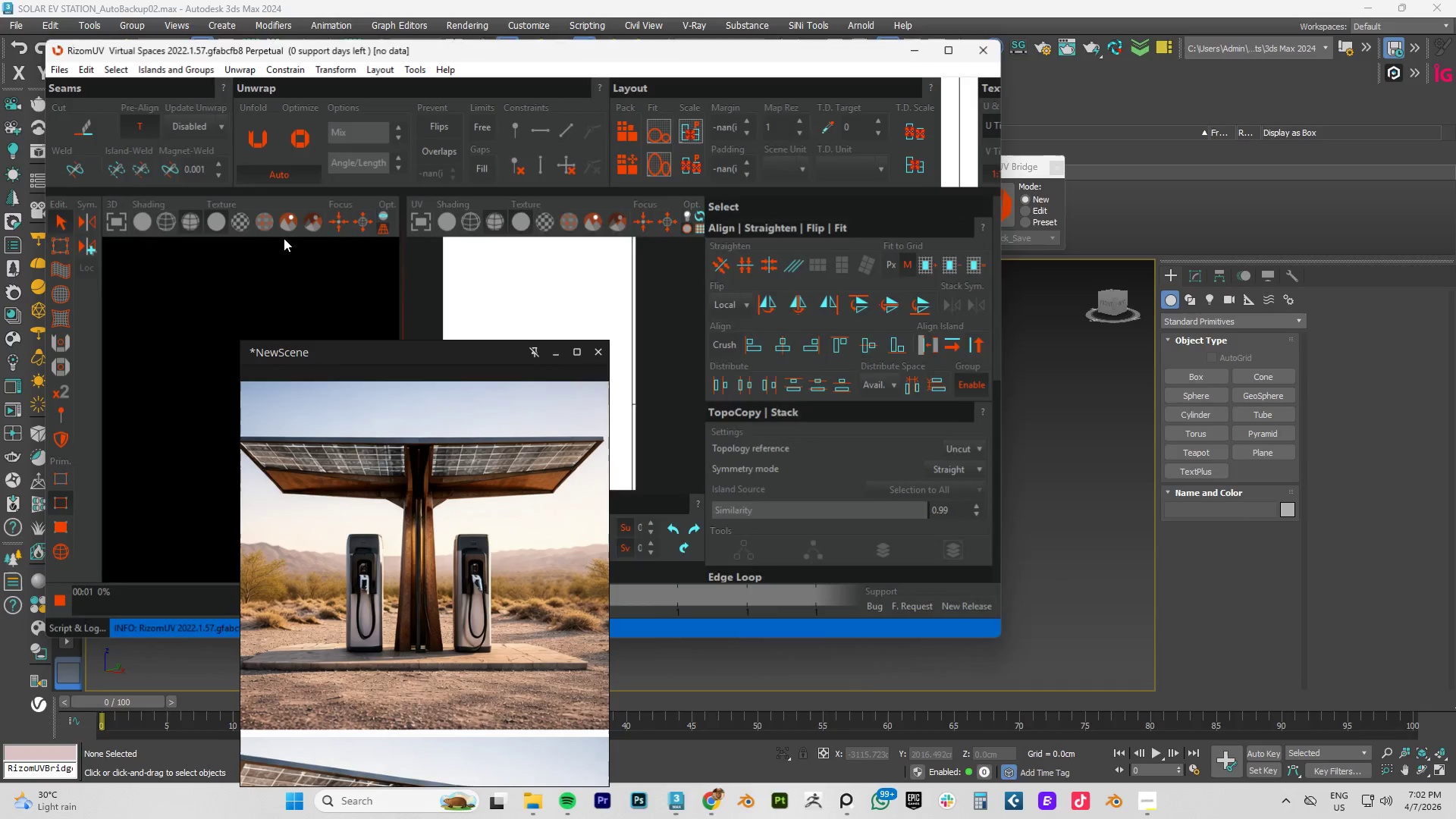 
scroll: coordinate [438, 582], scroll_direction: up, amount: 4.0
 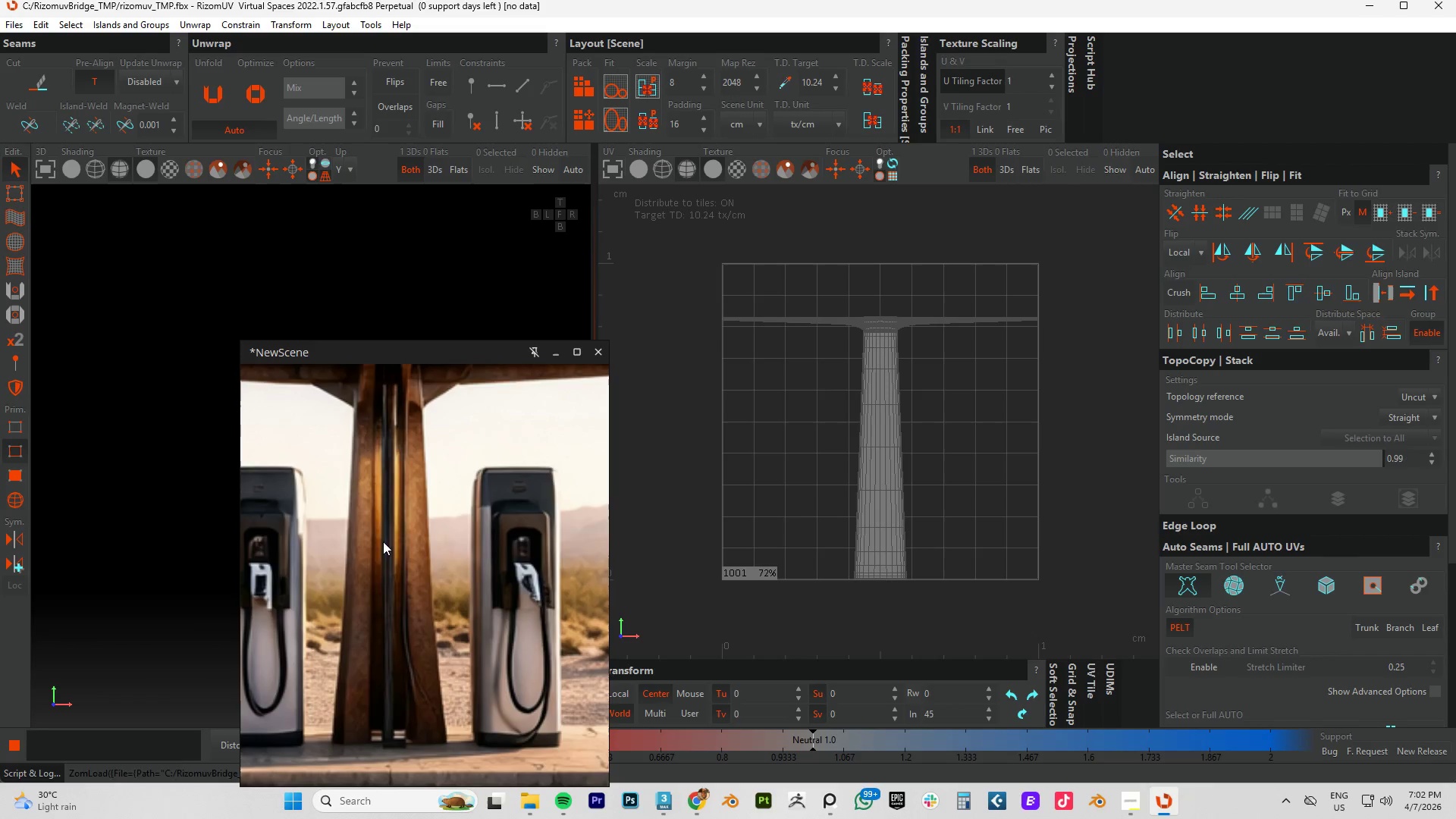 
scroll: coordinate [378, 500], scroll_direction: down, amount: 3.0
 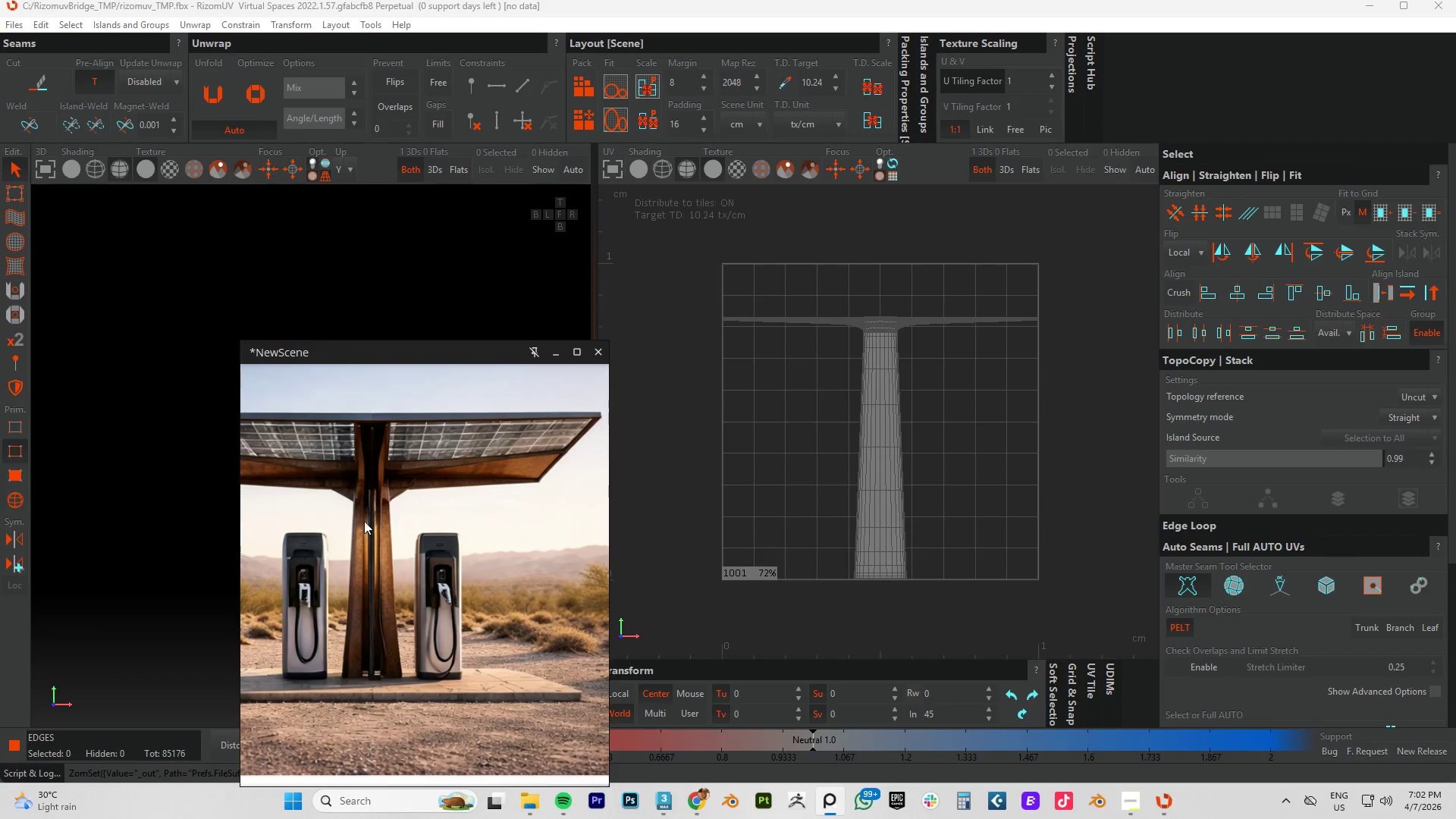 
scroll: coordinate [364, 503], scroll_direction: up, amount: 4.0
 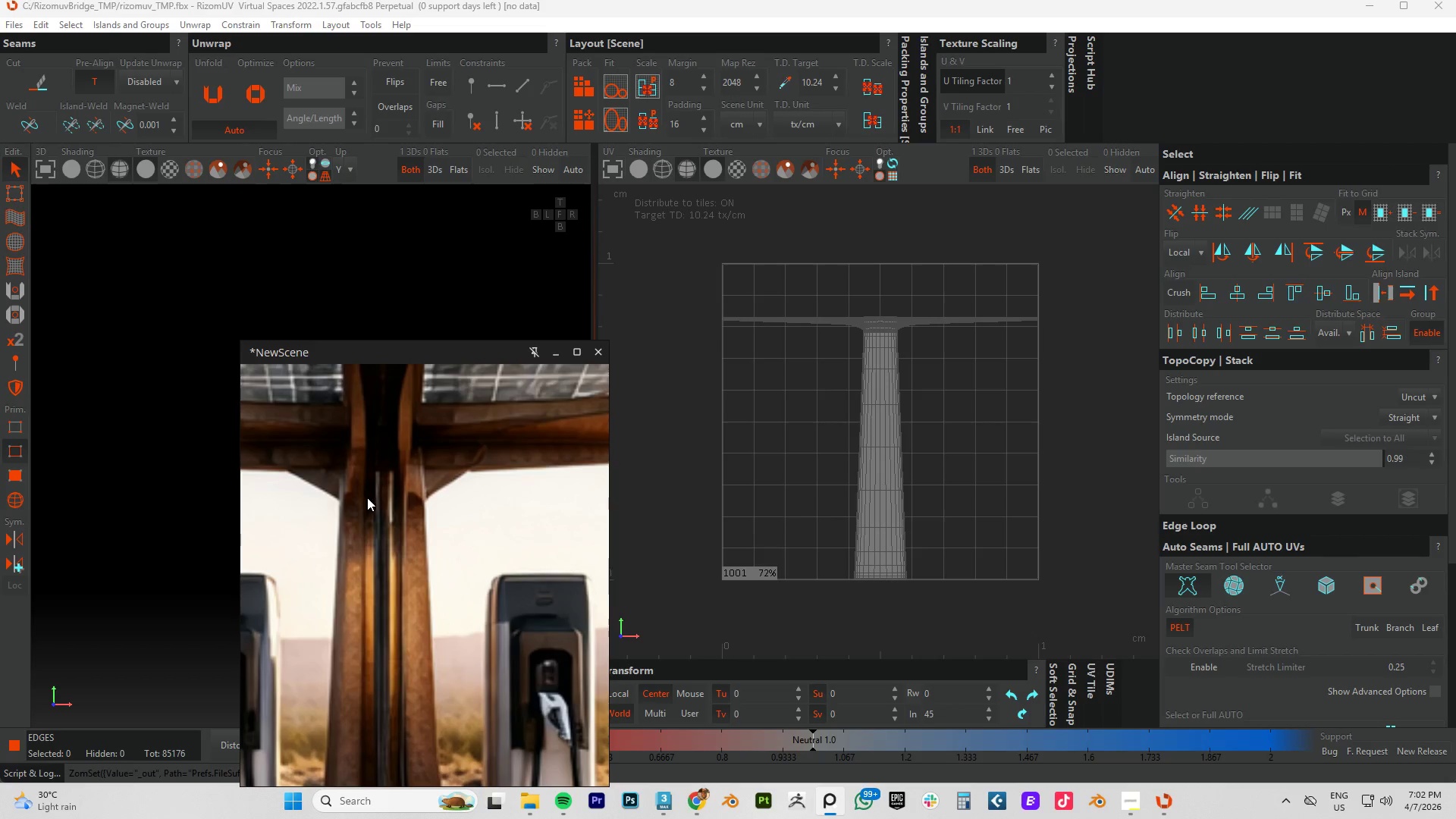 
scroll: coordinate [377, 495], scroll_direction: down, amount: 4.0
 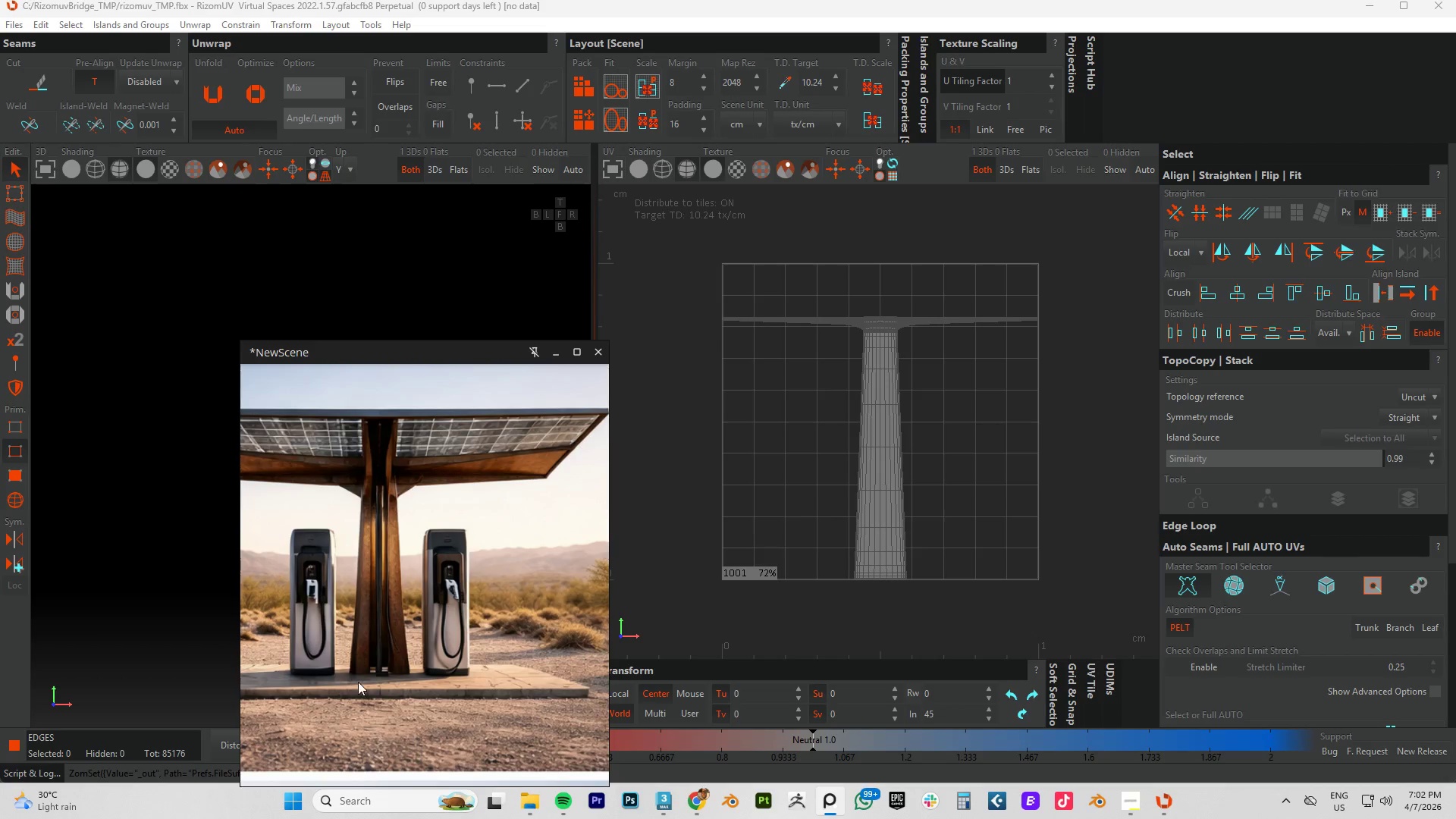 
scroll: coordinate [385, 686], scroll_direction: up, amount: 5.0
 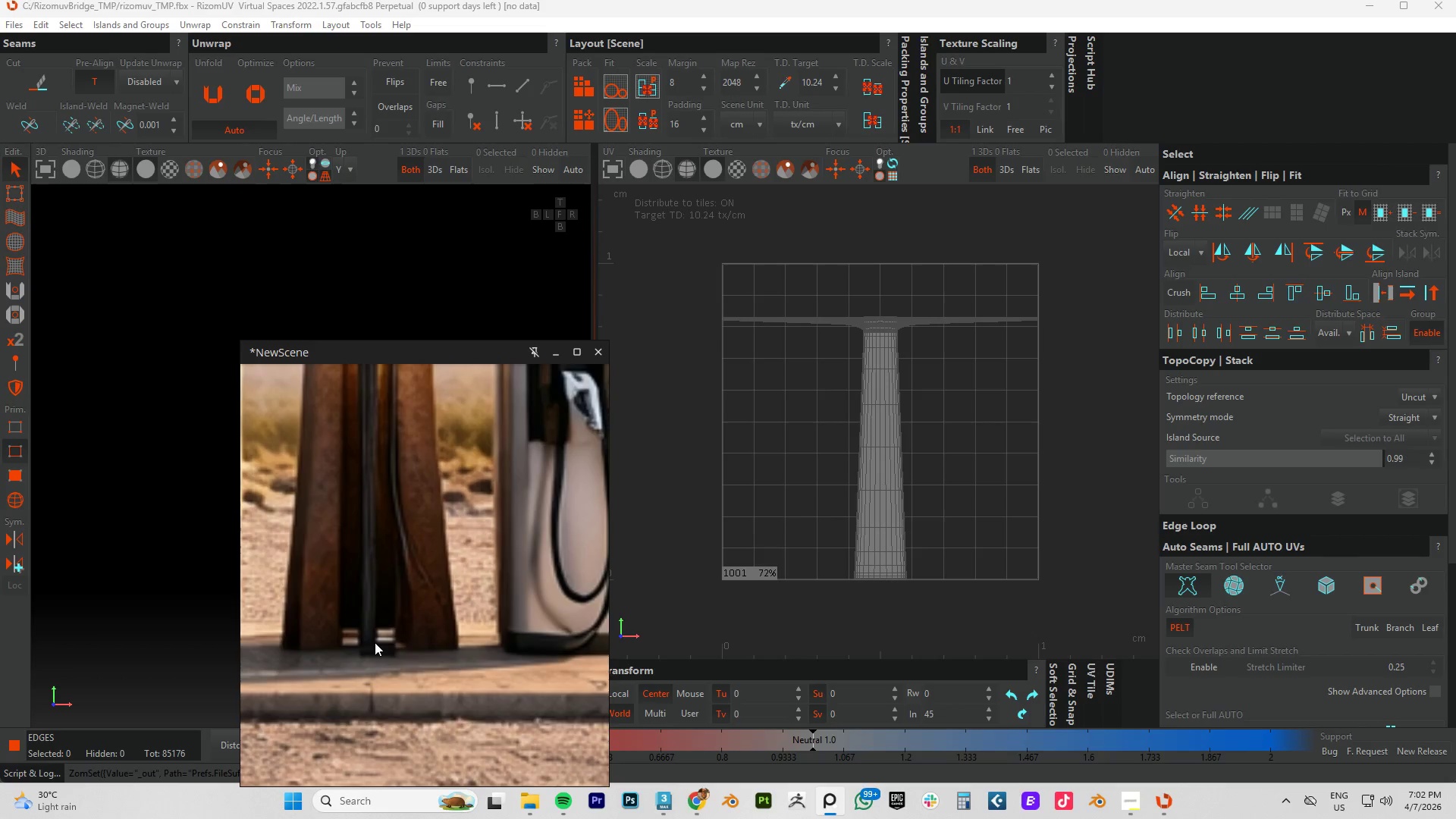 
scroll: coordinate [382, 603], scroll_direction: down, amount: 7.0
 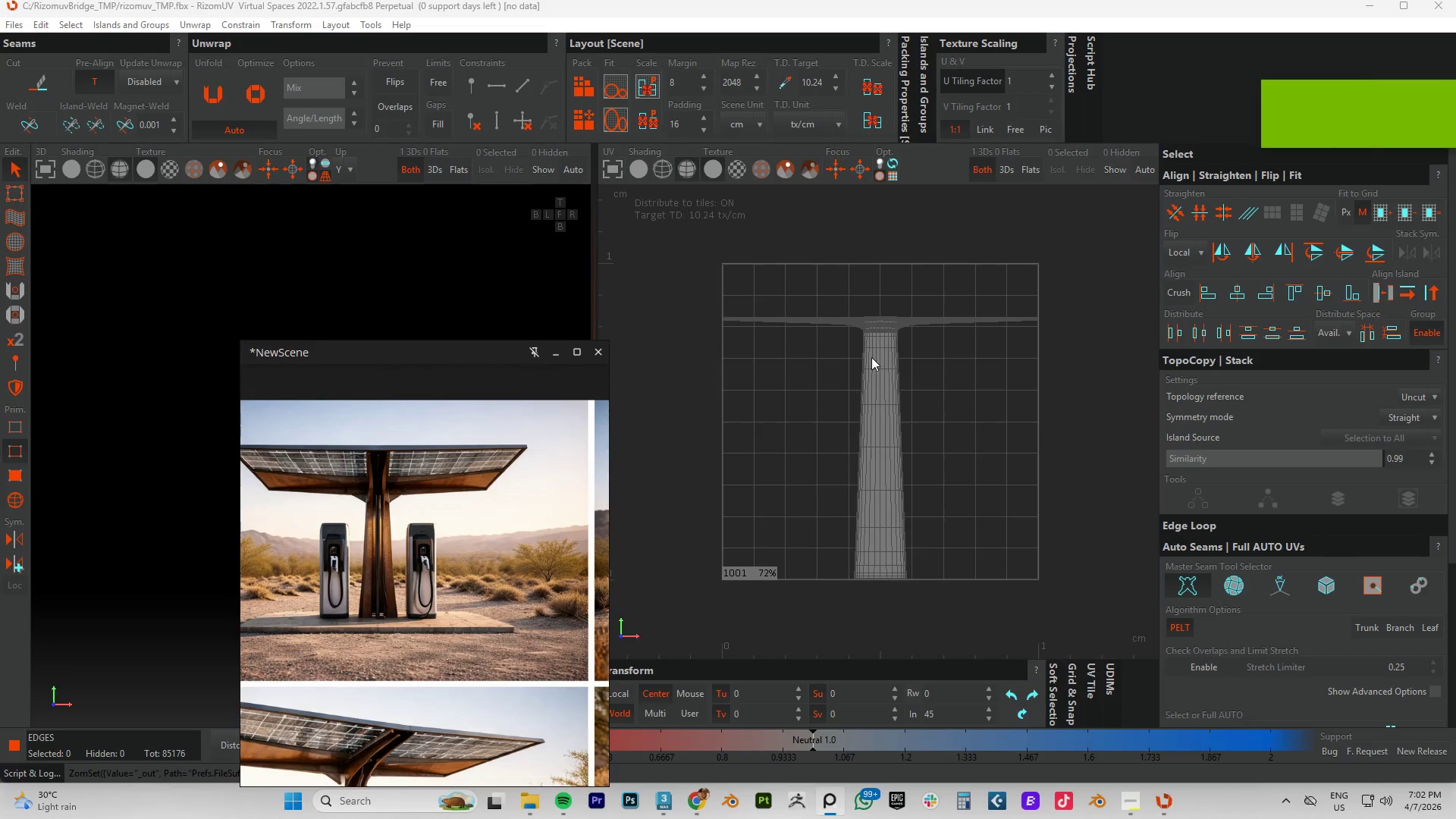 
hold_key(key=AltLeft, duration=0.61)
 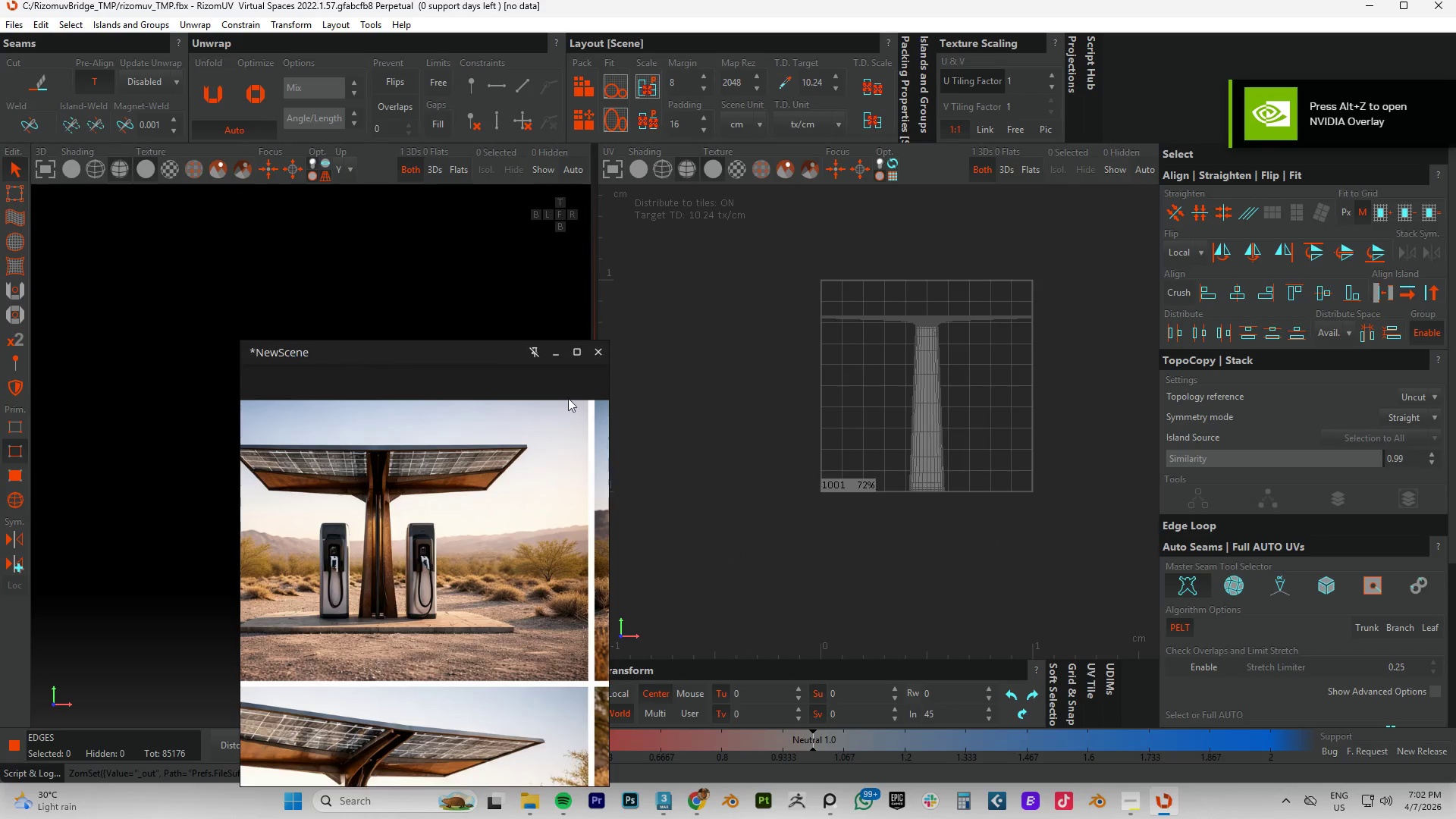 
scroll: coordinate [896, 350], scroll_direction: down, amount: 4.0
 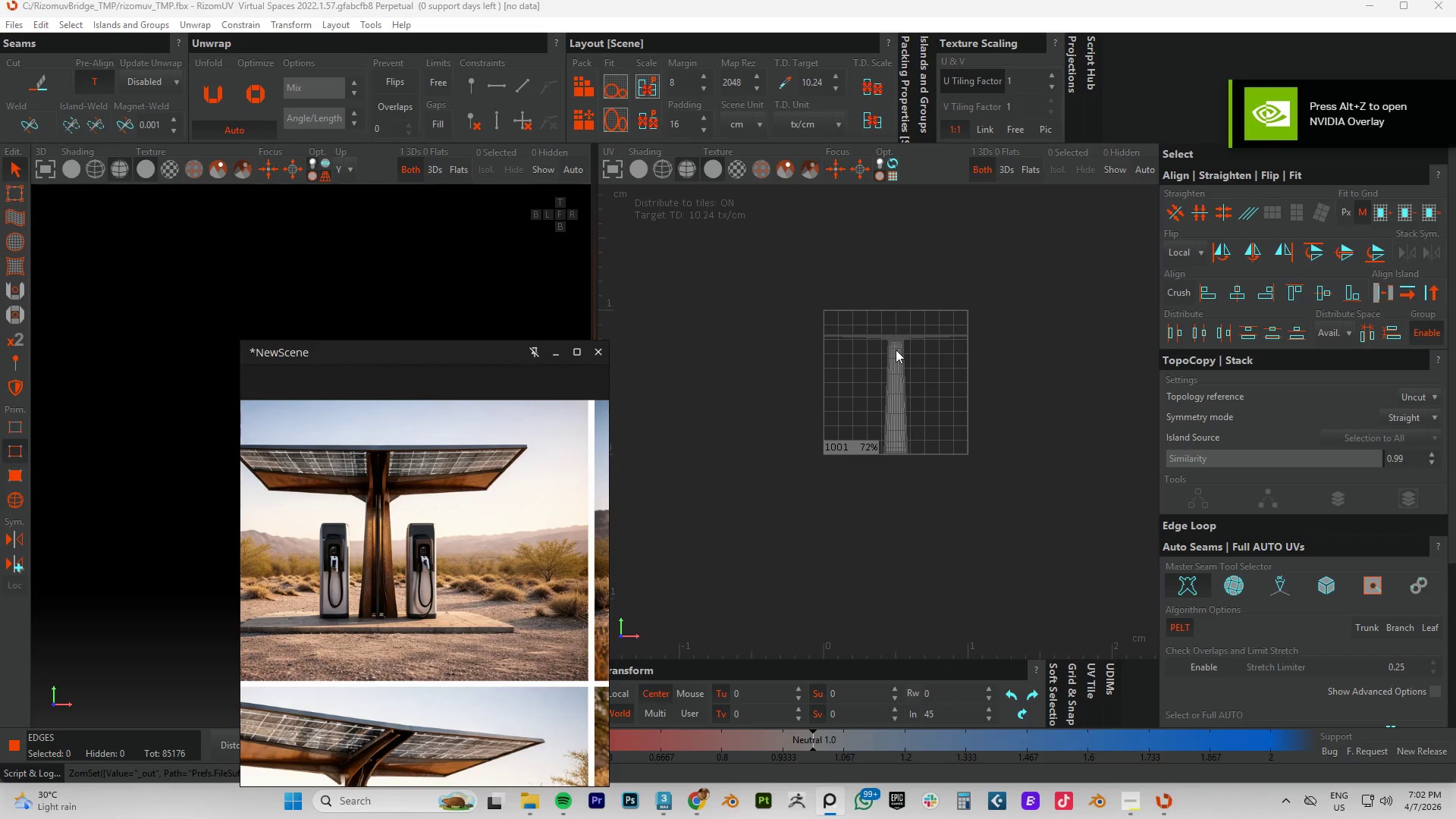 
scroll: coordinate [830, 375], scroll_direction: up, amount: 1.0
 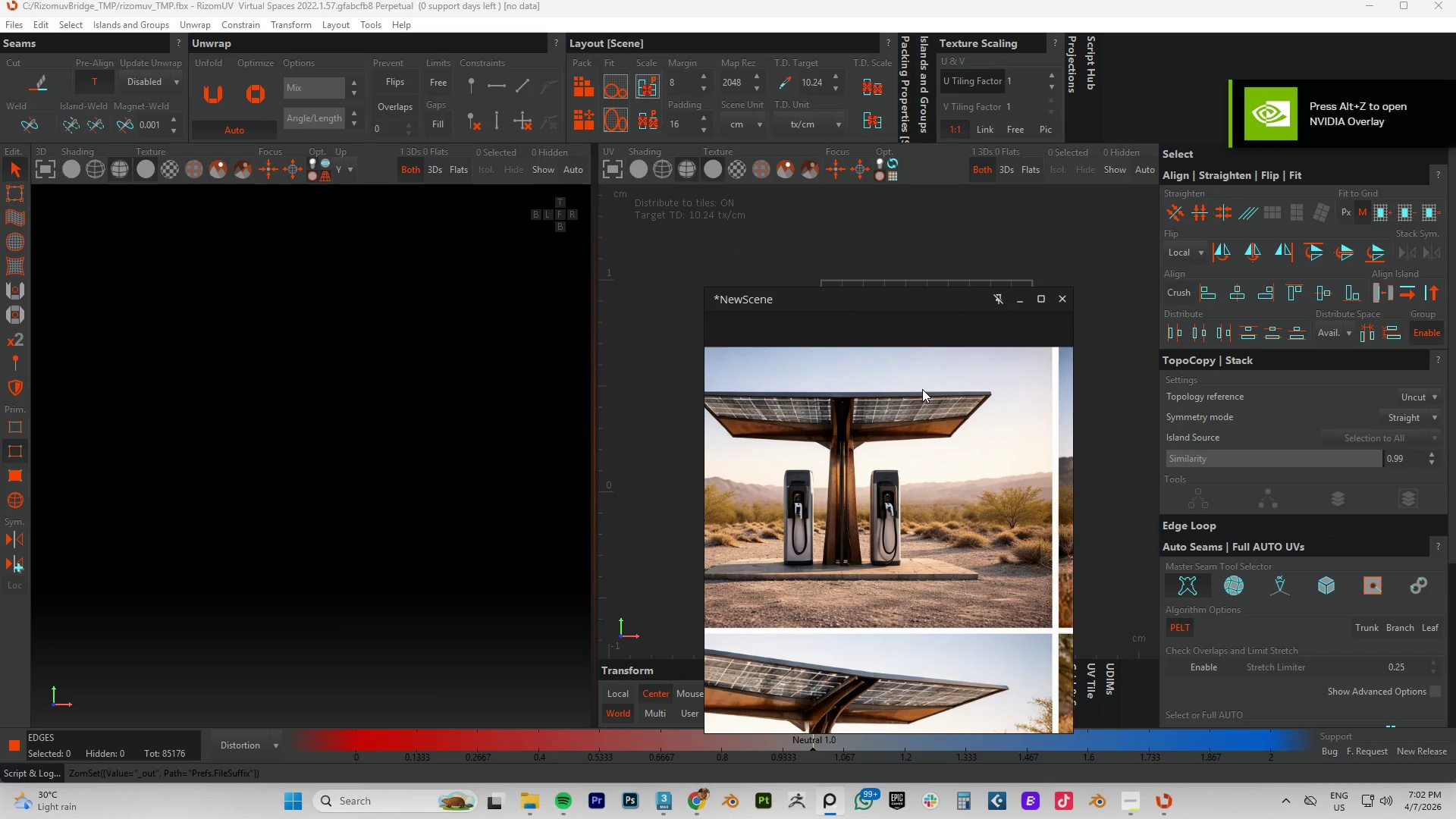 
hold_key(key=AltLeft, duration=0.62)
 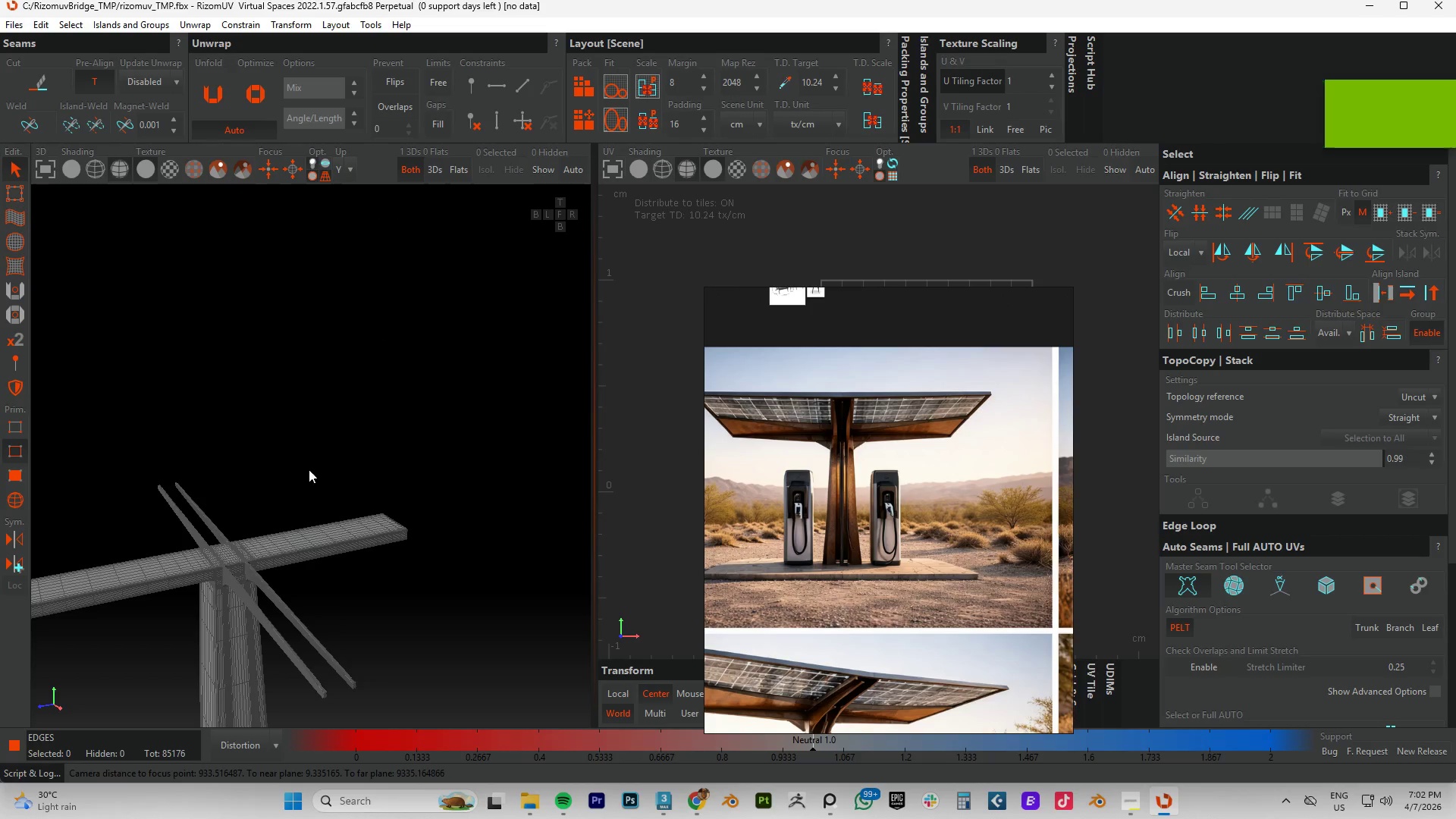 
scroll: coordinate [388, 344], scroll_direction: down, amount: 31.0
 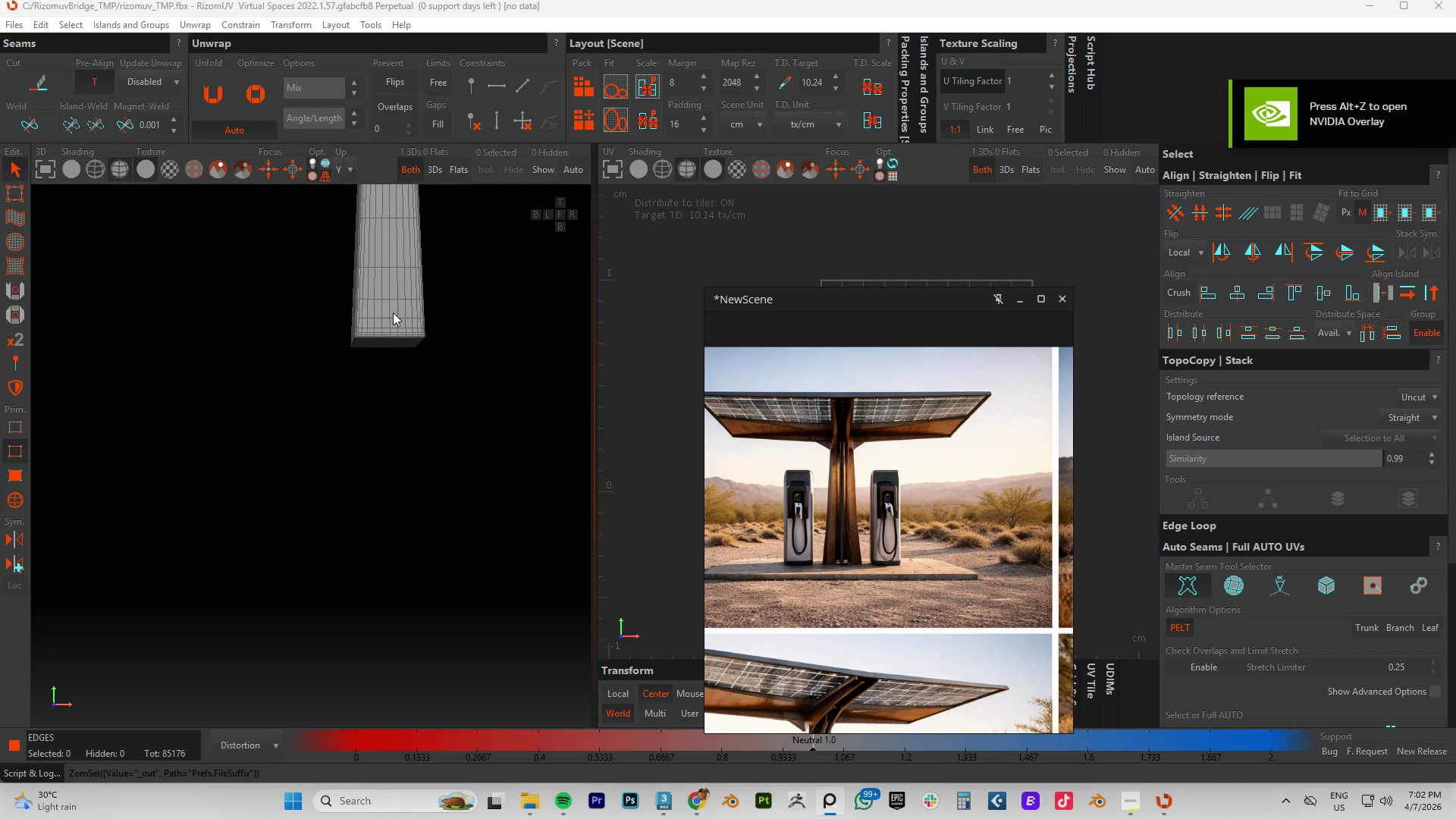 
scroll: coordinate [275, 535], scroll_direction: up, amount: 15.0
 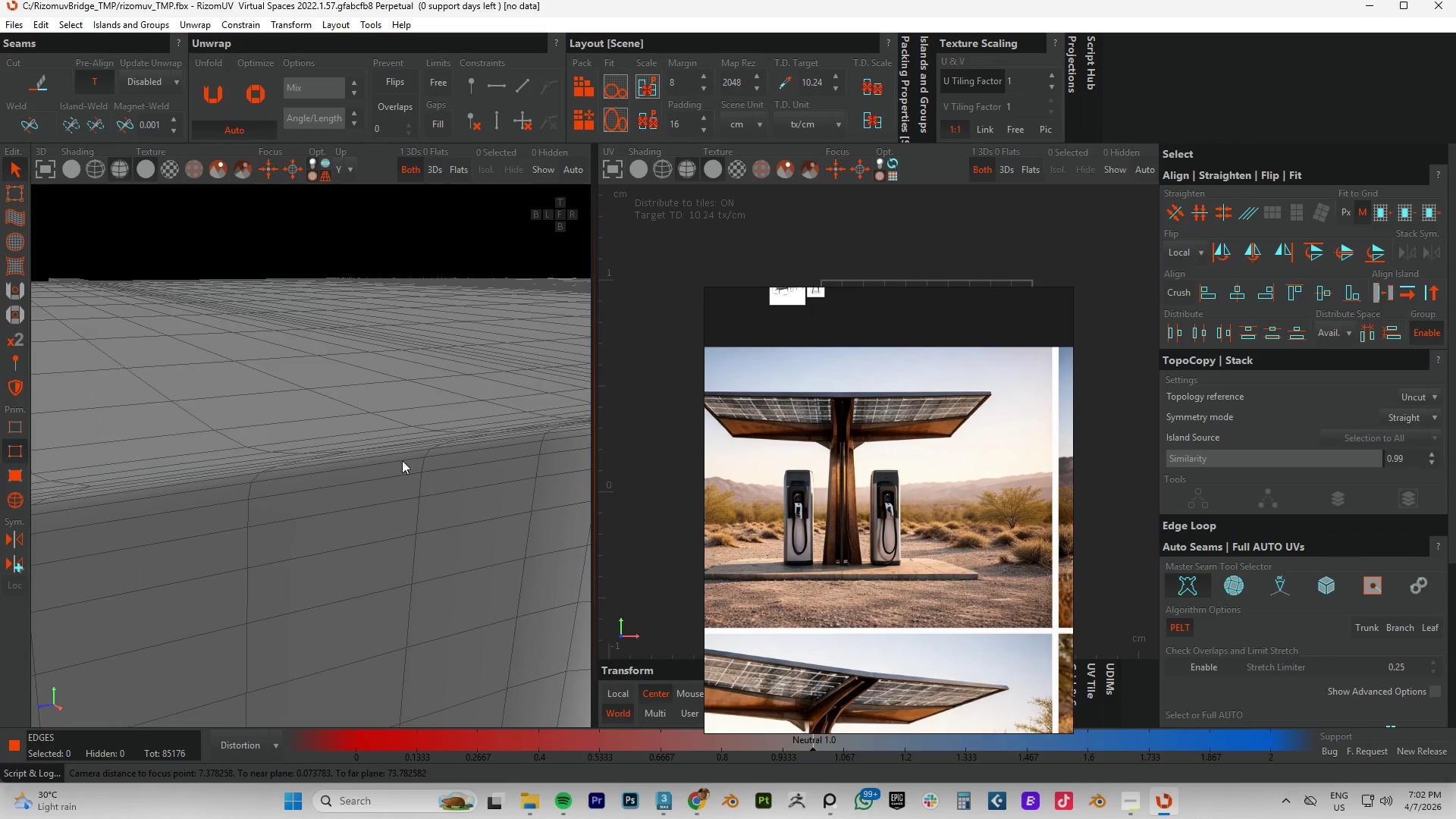 
scroll: coordinate [410, 458], scroll_direction: down, amount: 9.0
 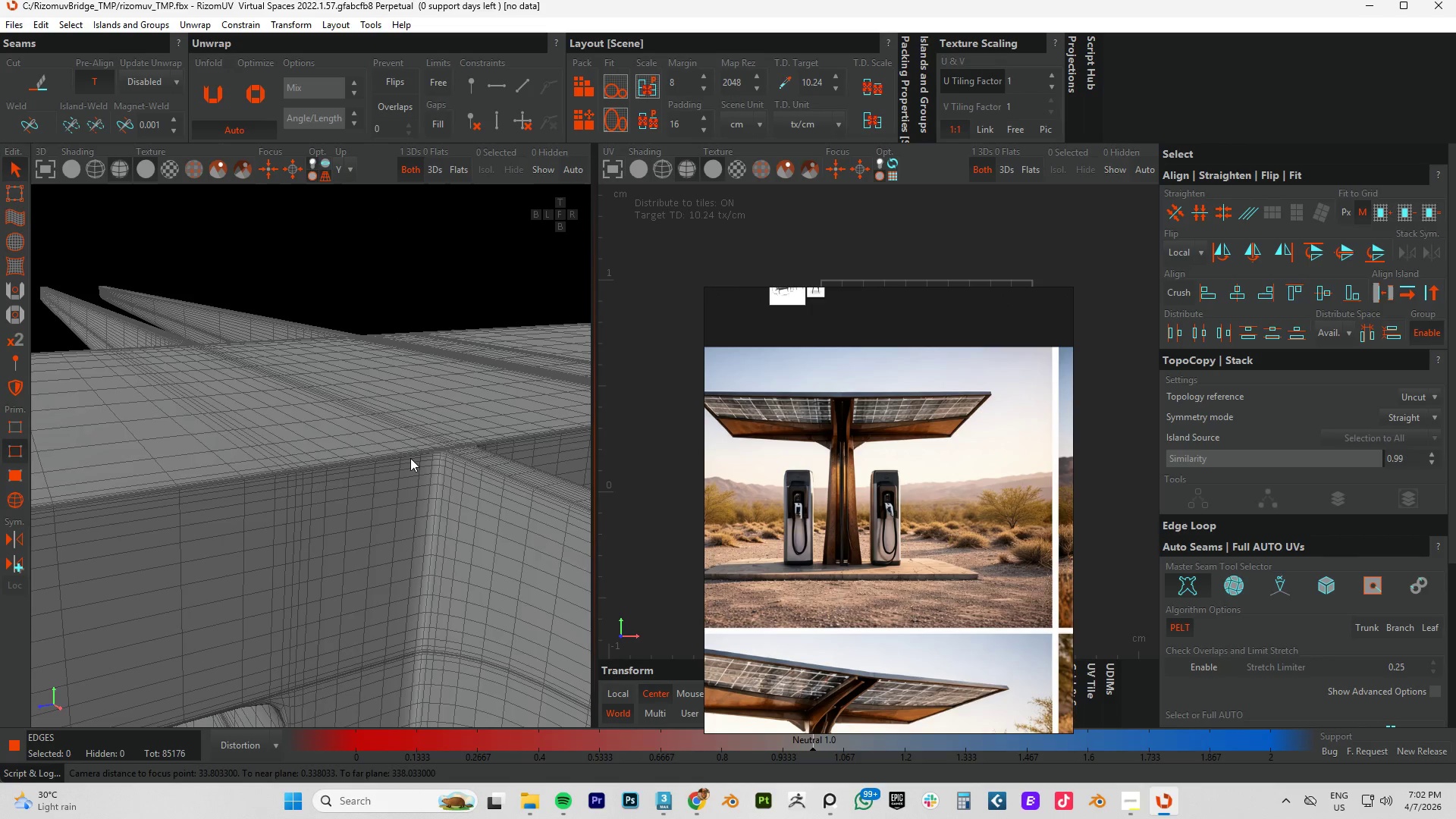 
hold_key(key=AltLeft, duration=1.52)
 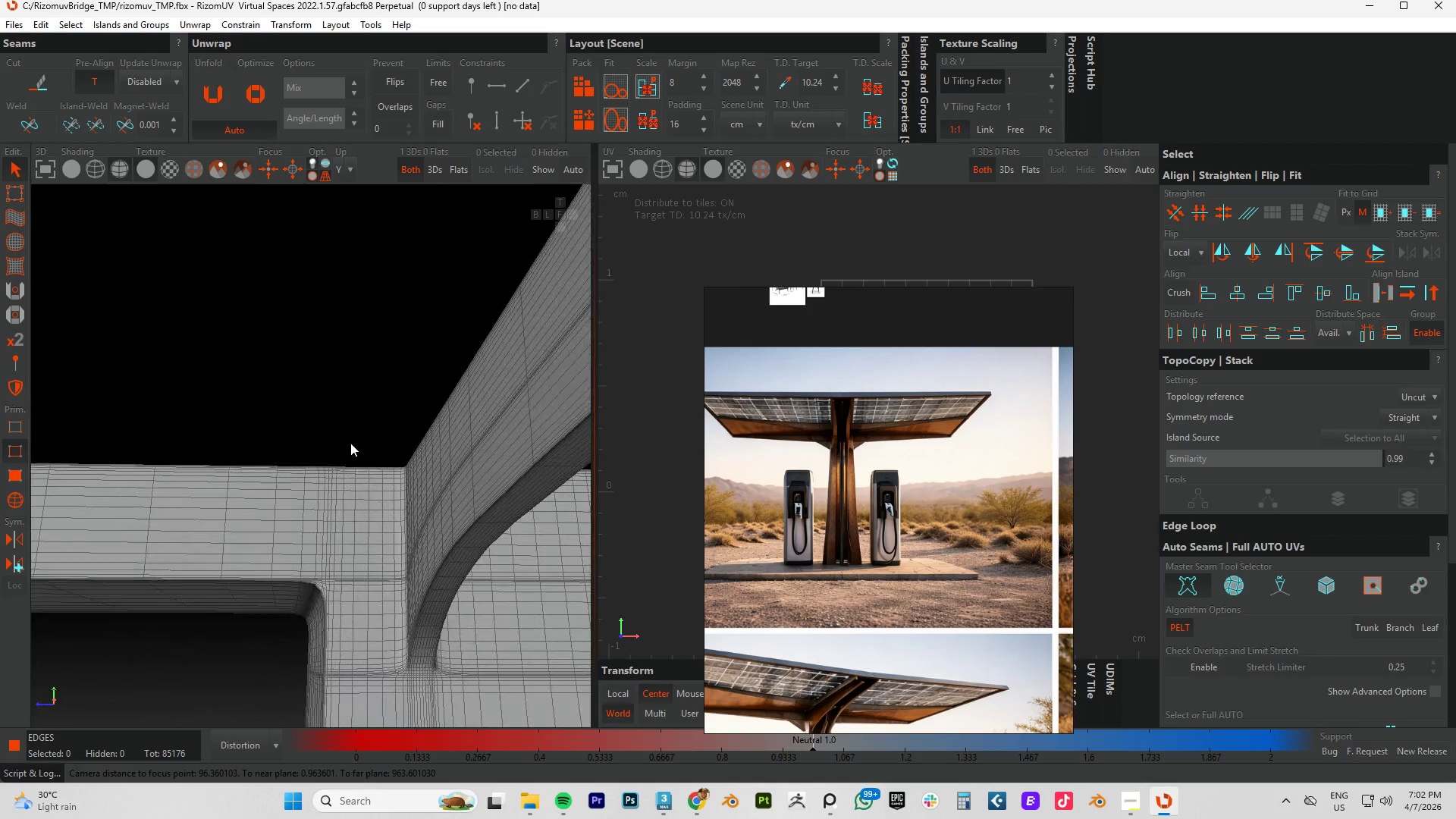 
scroll: coordinate [388, 507], scroll_direction: down, amount: 5.0
 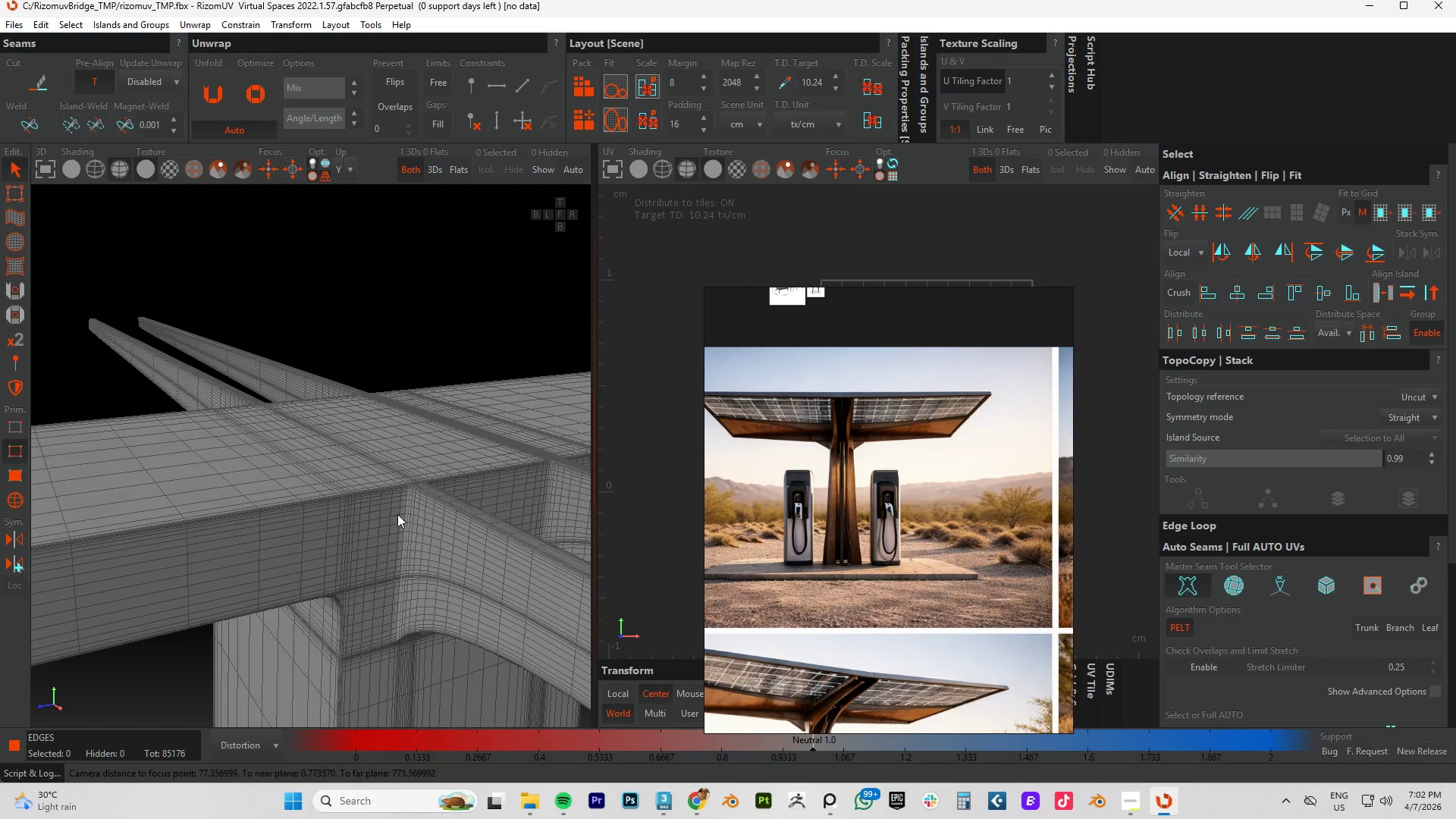 
hold_key(key=AltLeft, duration=1.5)
 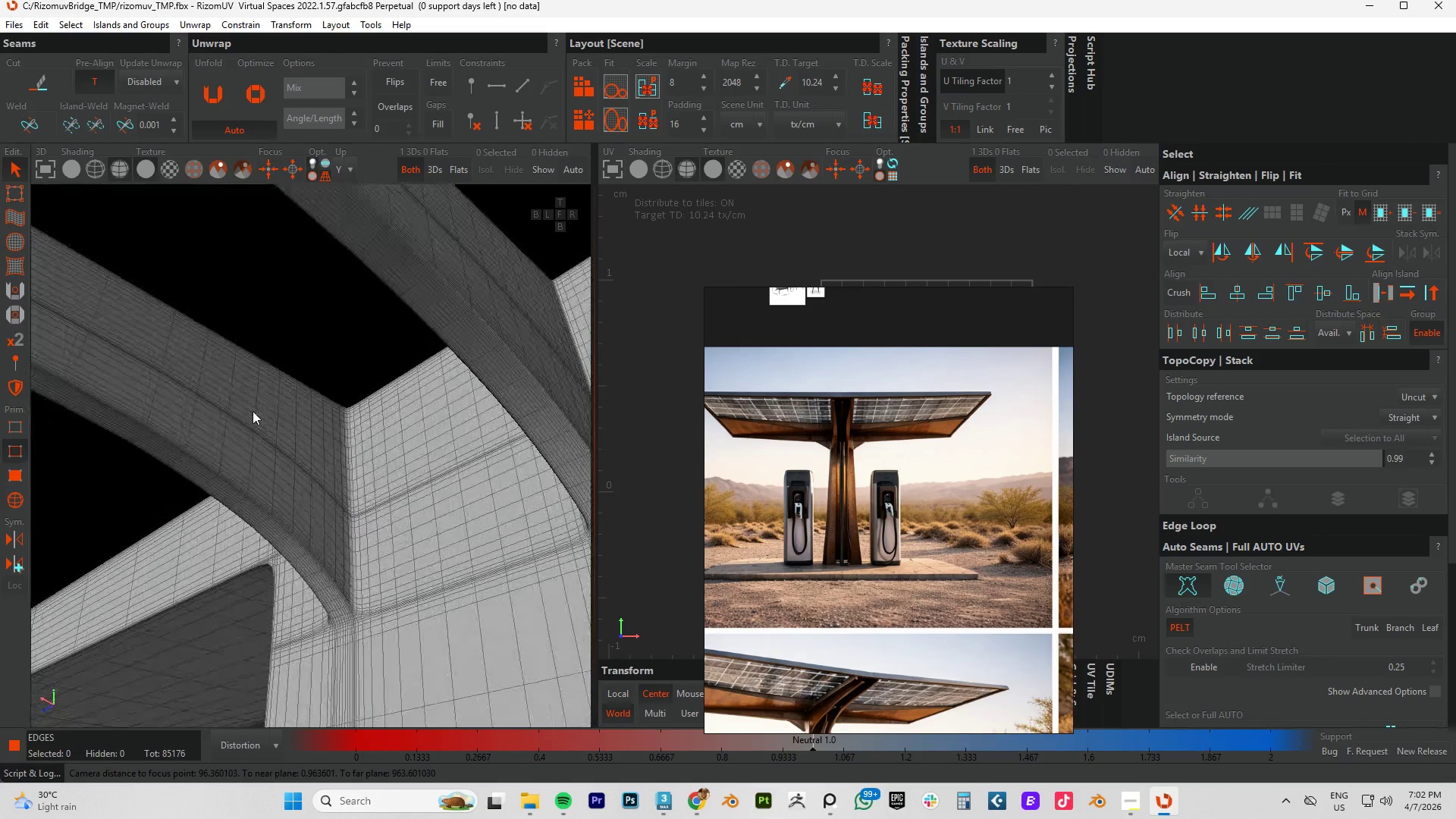 
hold_key(key=AltLeft, duration=1.51)
 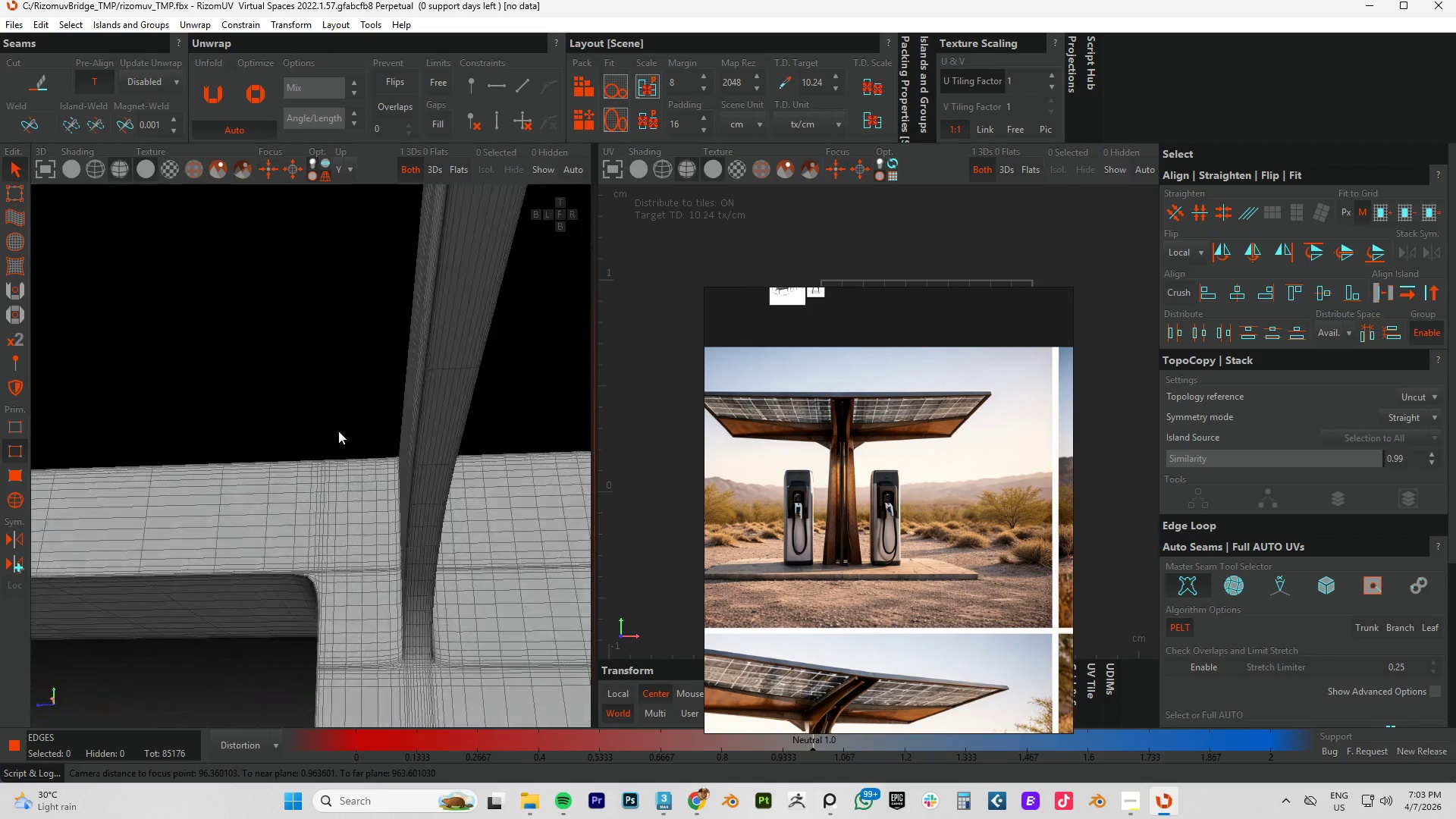 
key(Alt+AltLeft)
 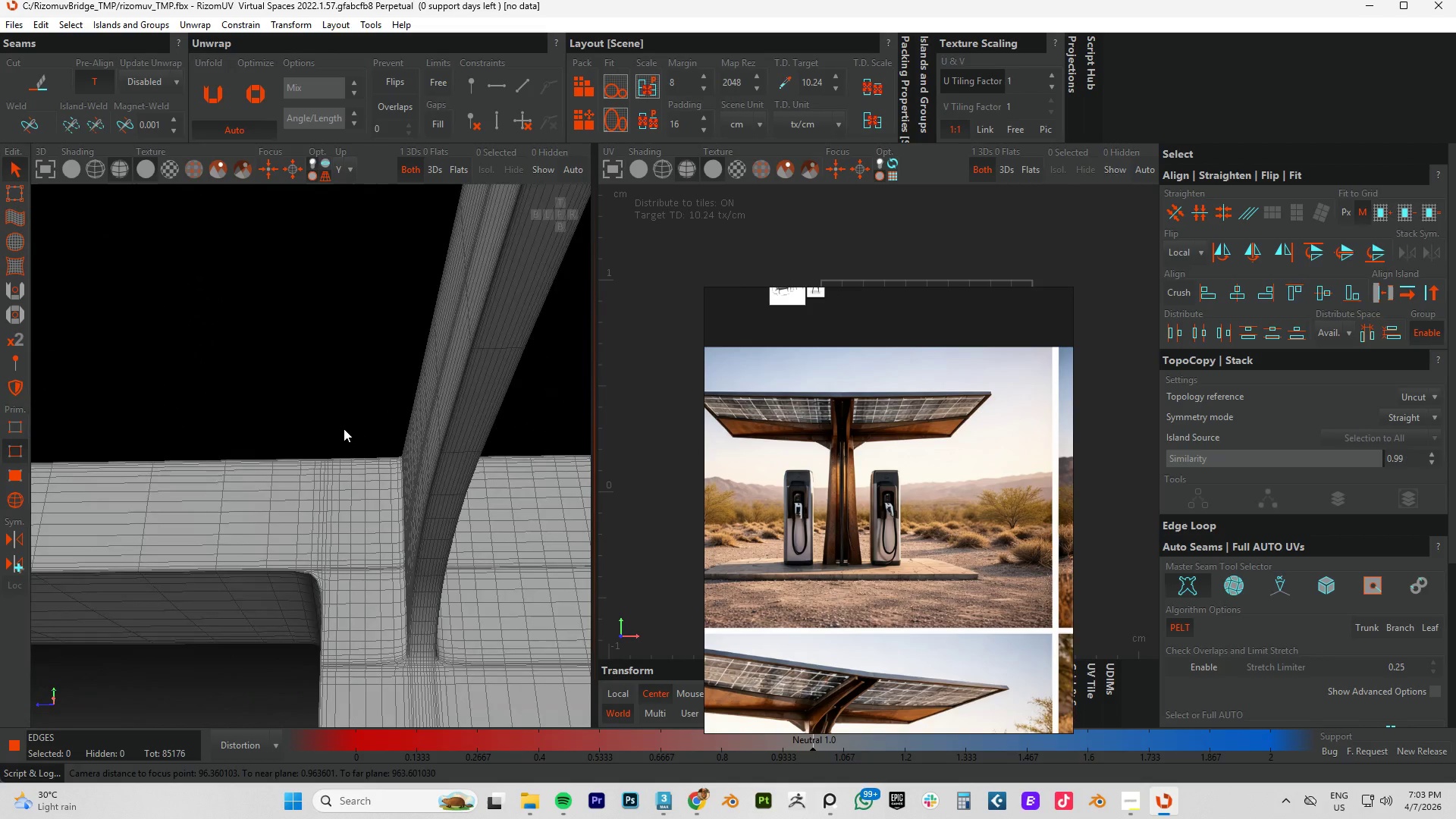 
key(Alt+AltLeft)
 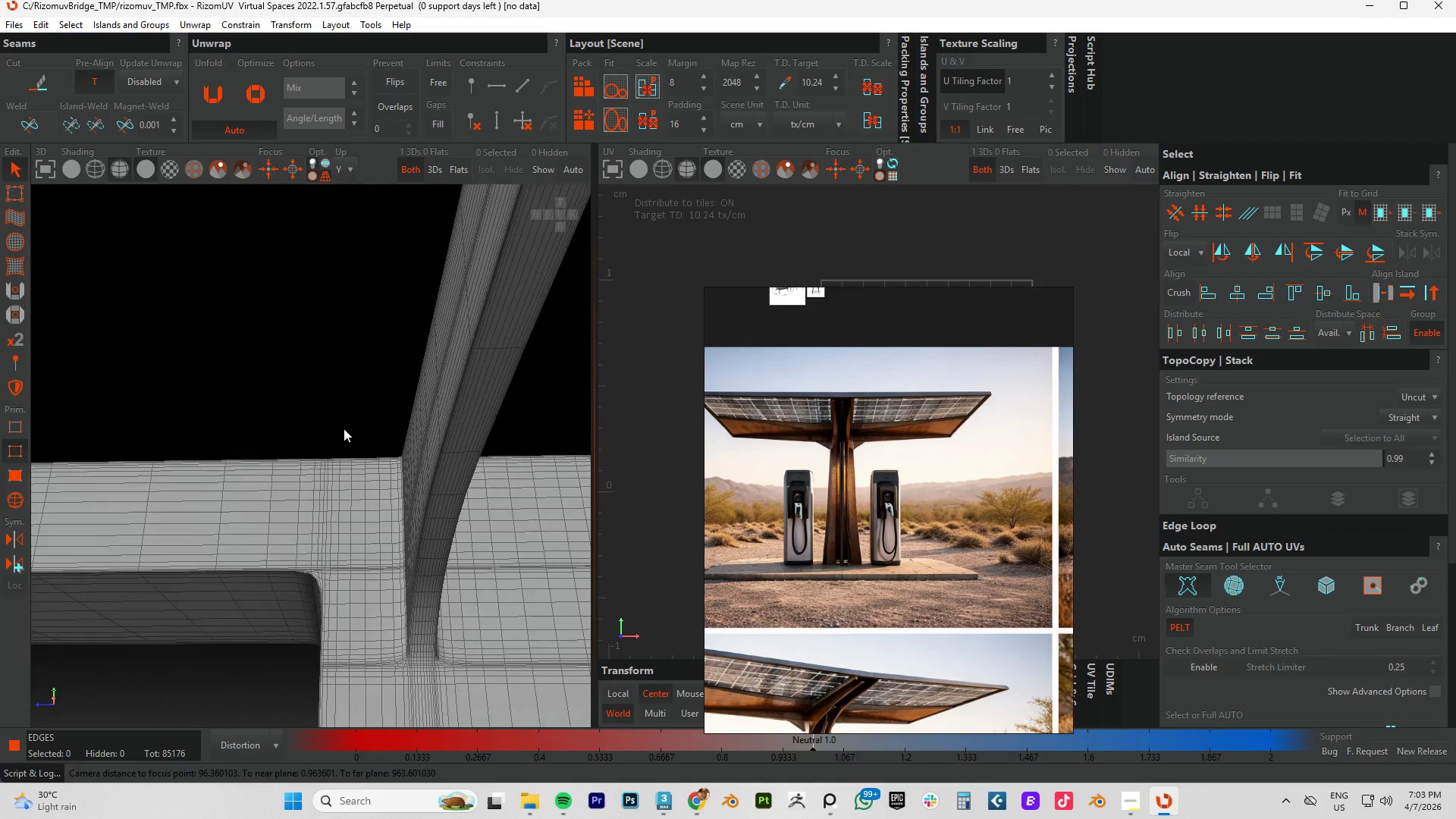 
key(Alt+AltLeft)
 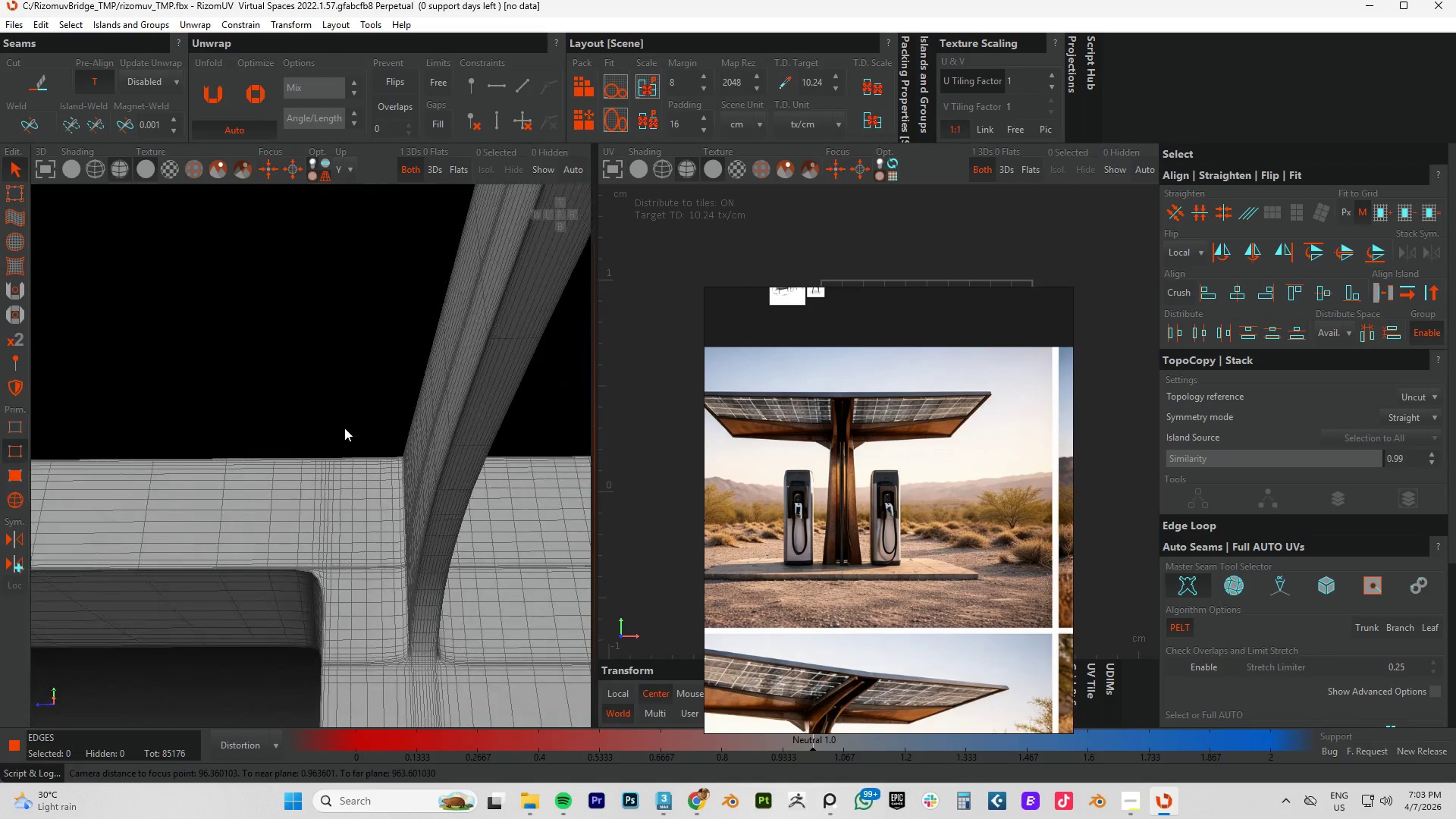 
key(Alt+AltLeft)
 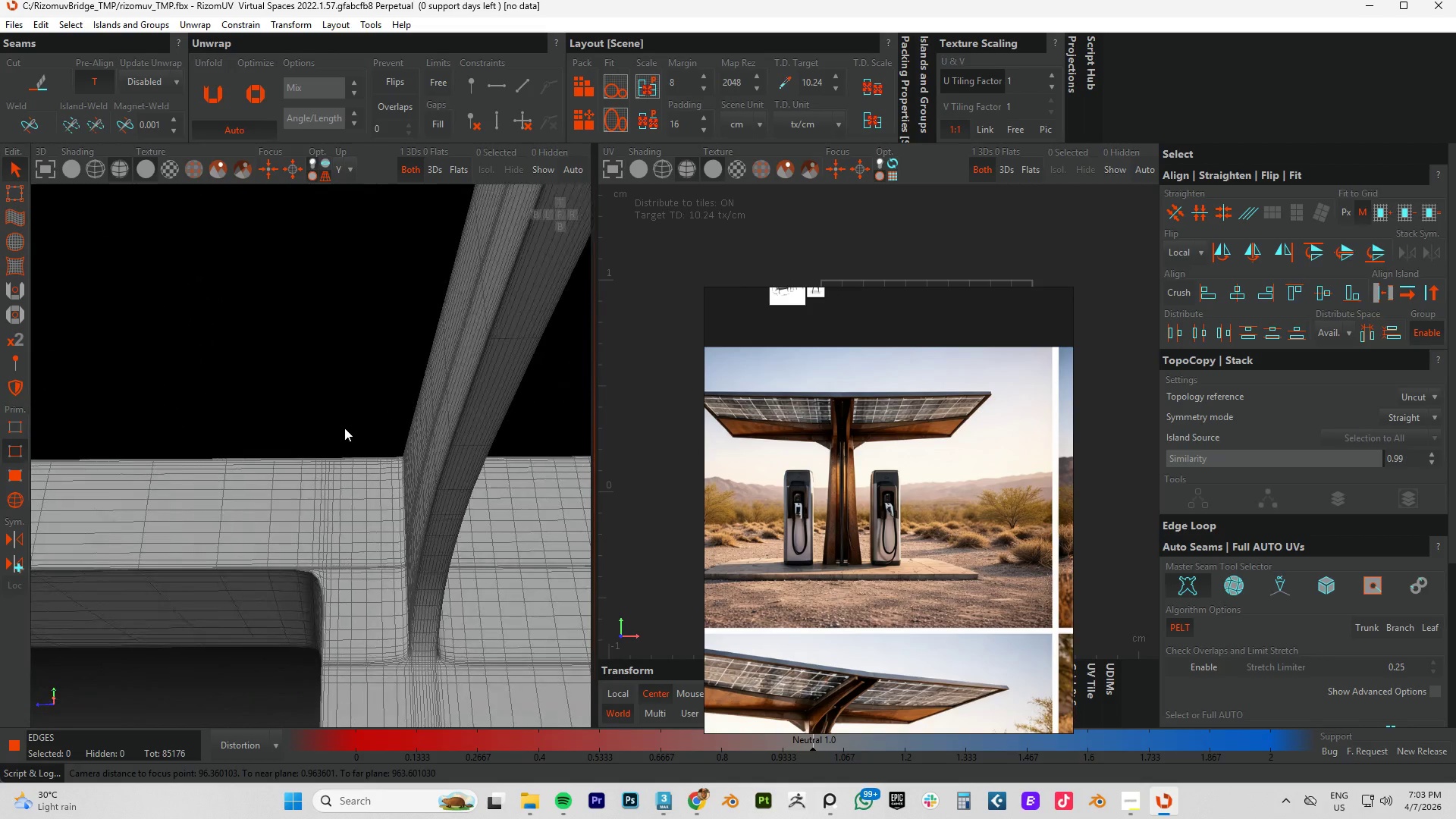 
key(Alt+AltLeft)
 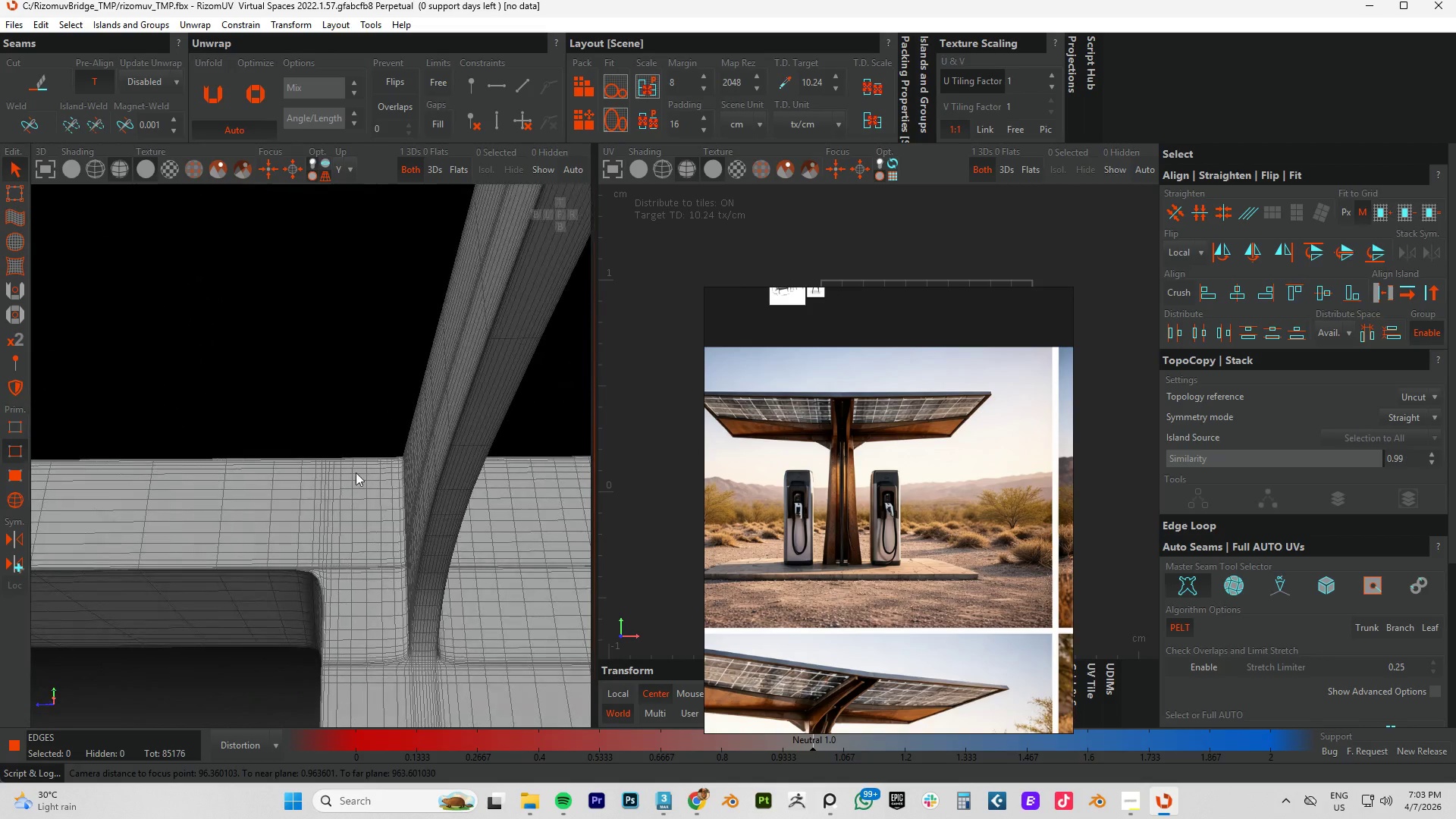 
key(Alt+AltLeft)
 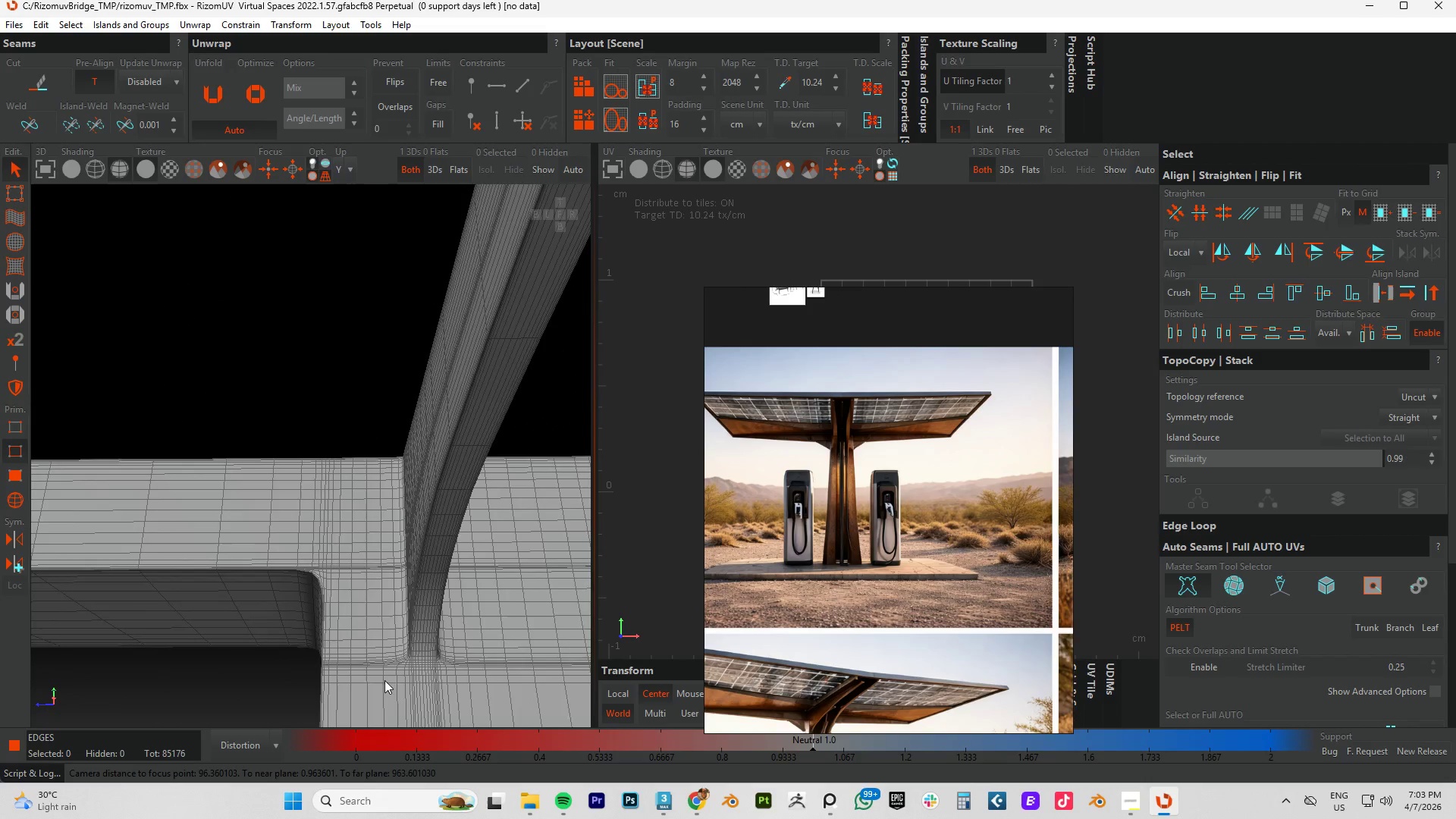 
hold_key(key=AltLeft, duration=0.73)
scroll: coordinate [531, 532], scroll_direction: down, amount: 12.0
 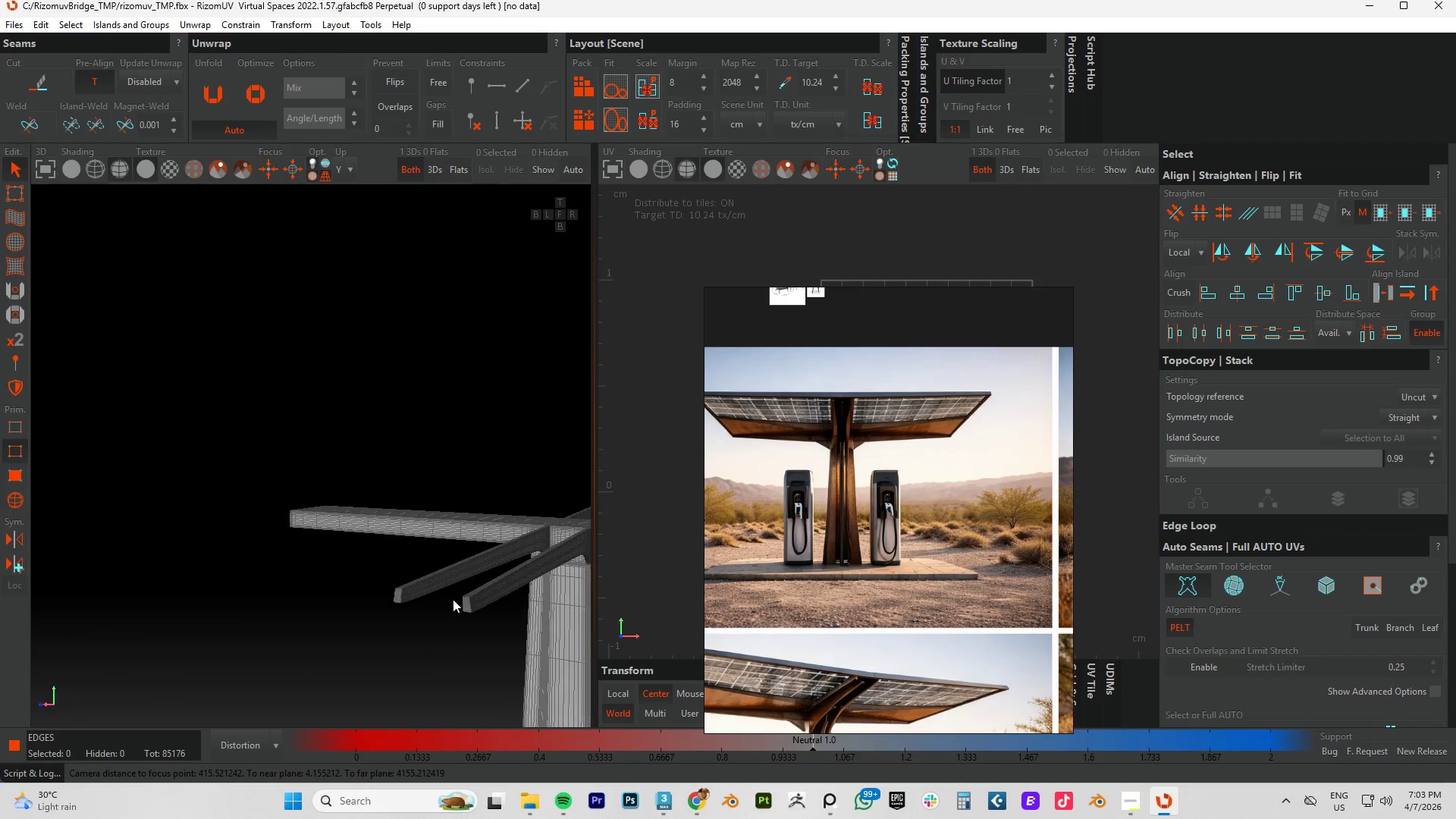 
hold_key(key=AltLeft, duration=0.36)
 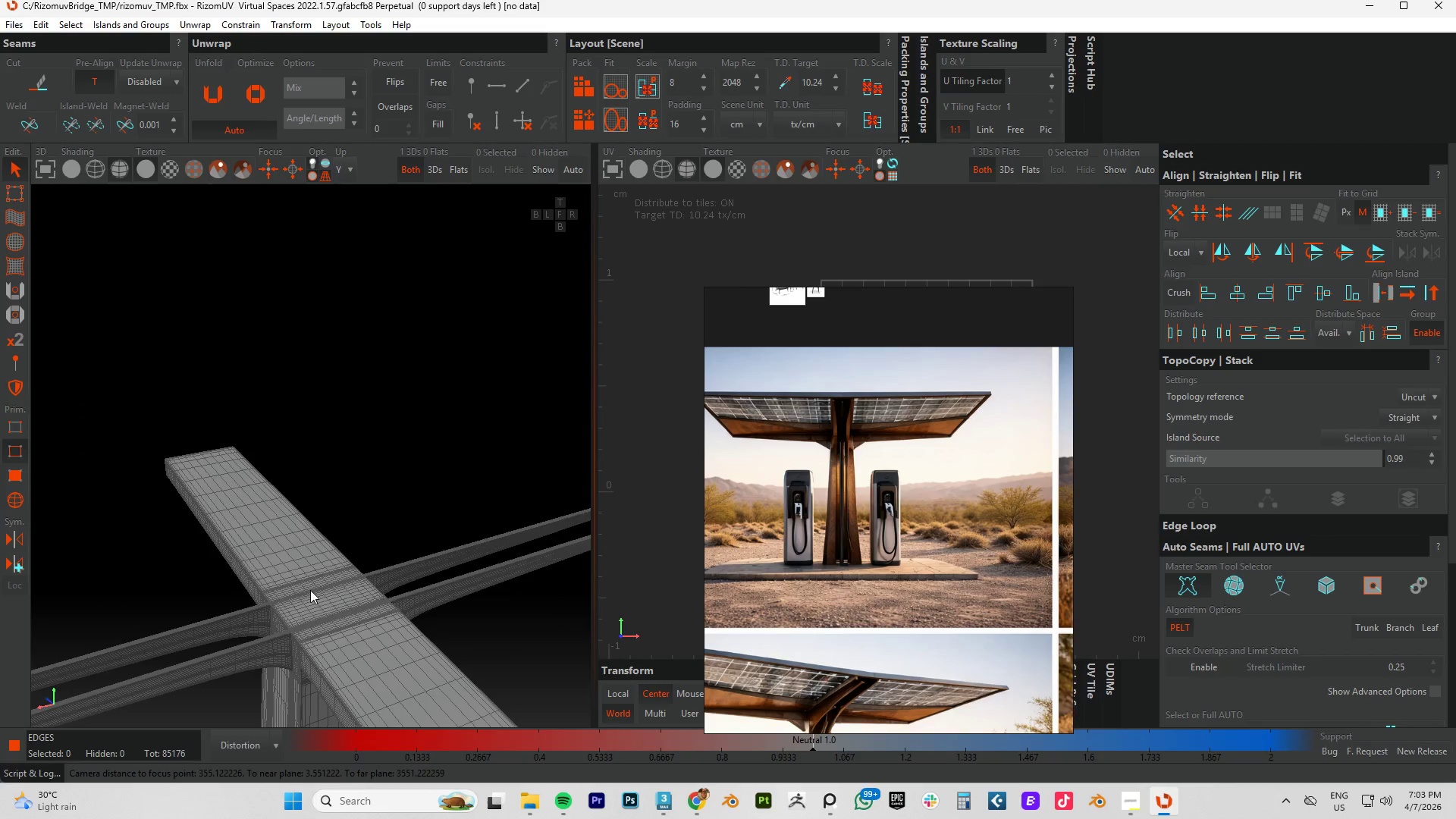 
scroll: coordinate [303, 539], scroll_direction: up, amount: 19.0
 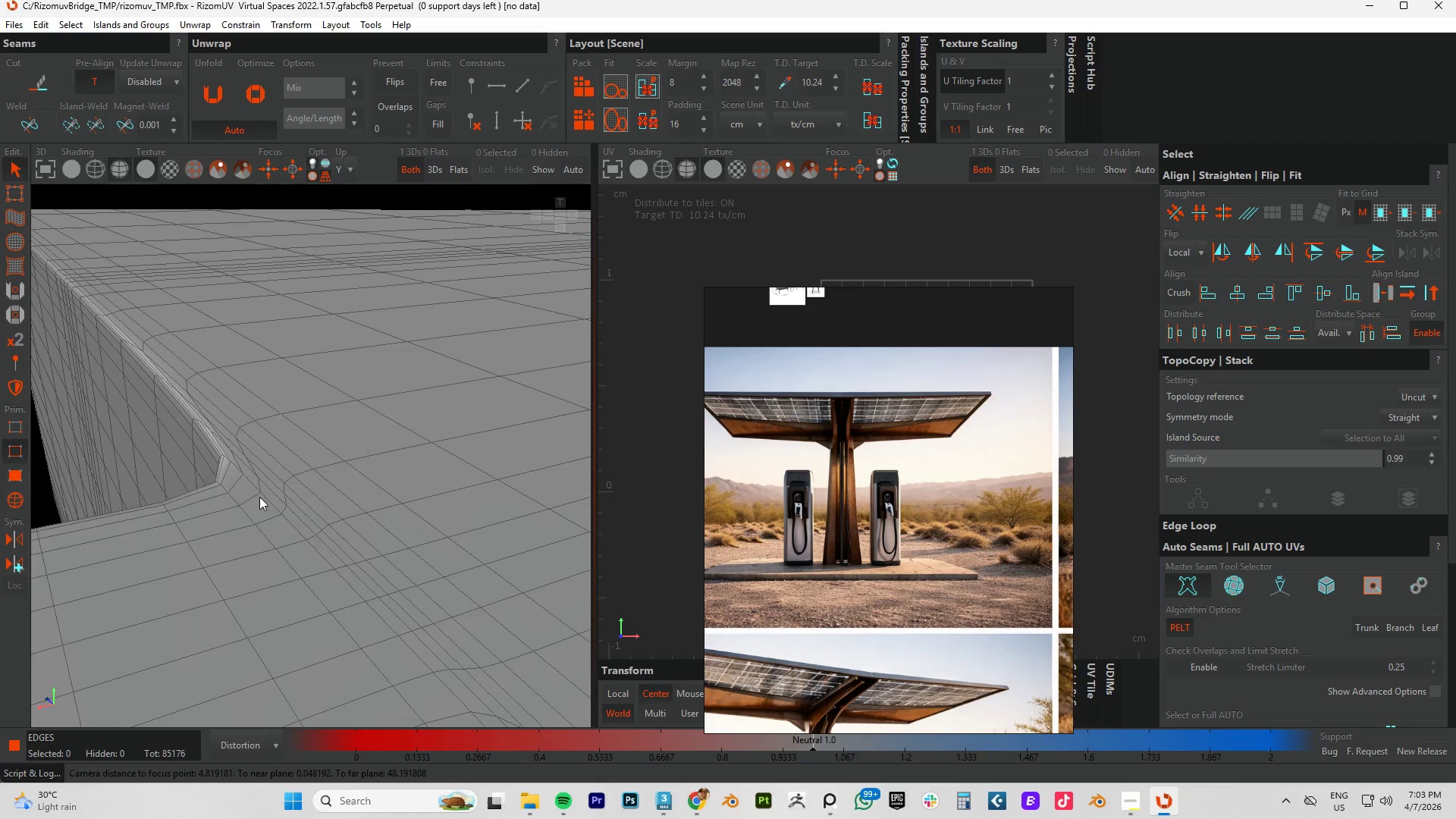 
double_click([256, 491])
 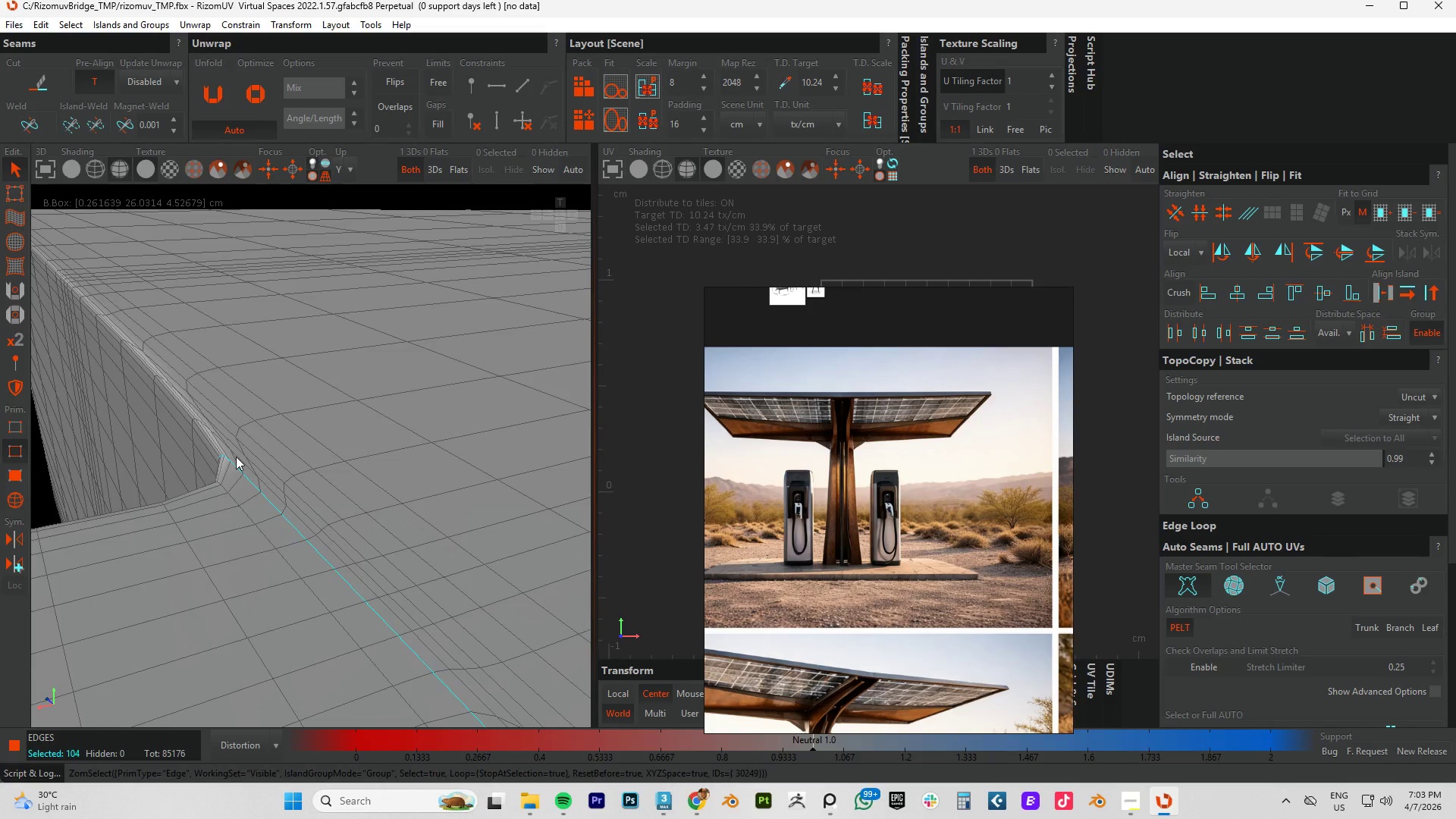 
scroll: coordinate [208, 435], scroll_direction: down, amount: 3.0
 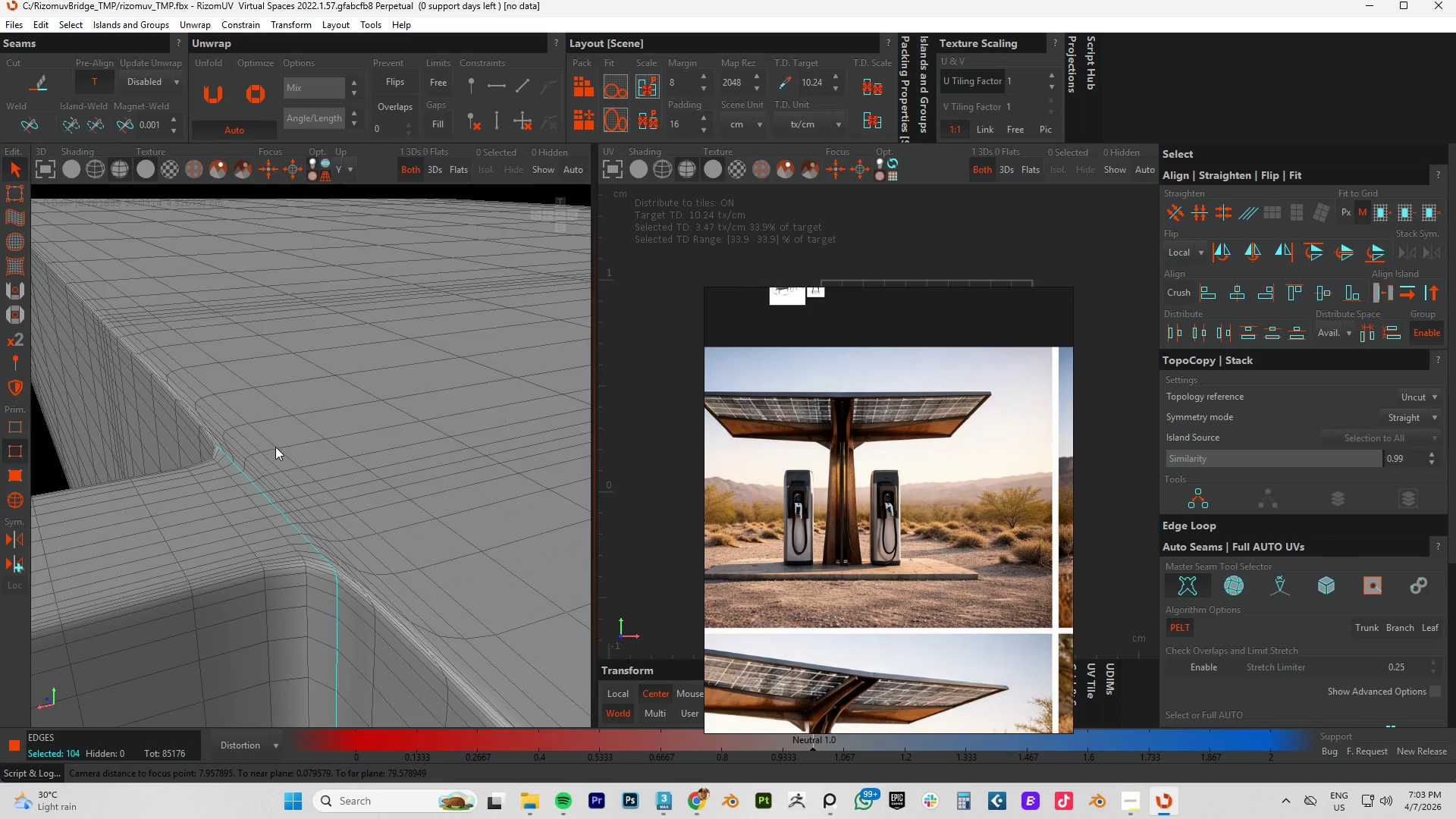 
hold_key(key=AltLeft, duration=0.56)
 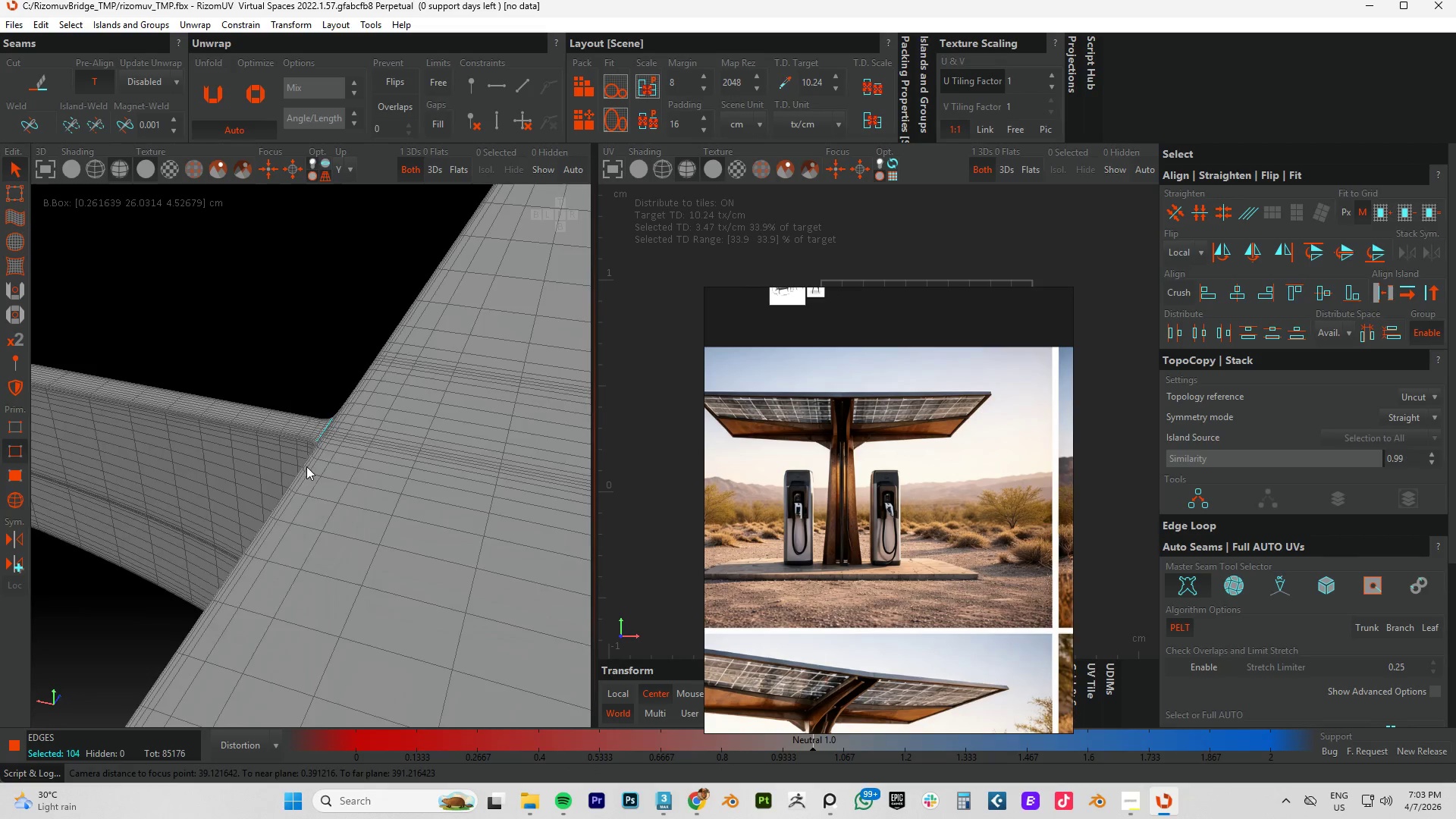 
scroll: coordinate [306, 466], scroll_direction: down, amount: 10.0
 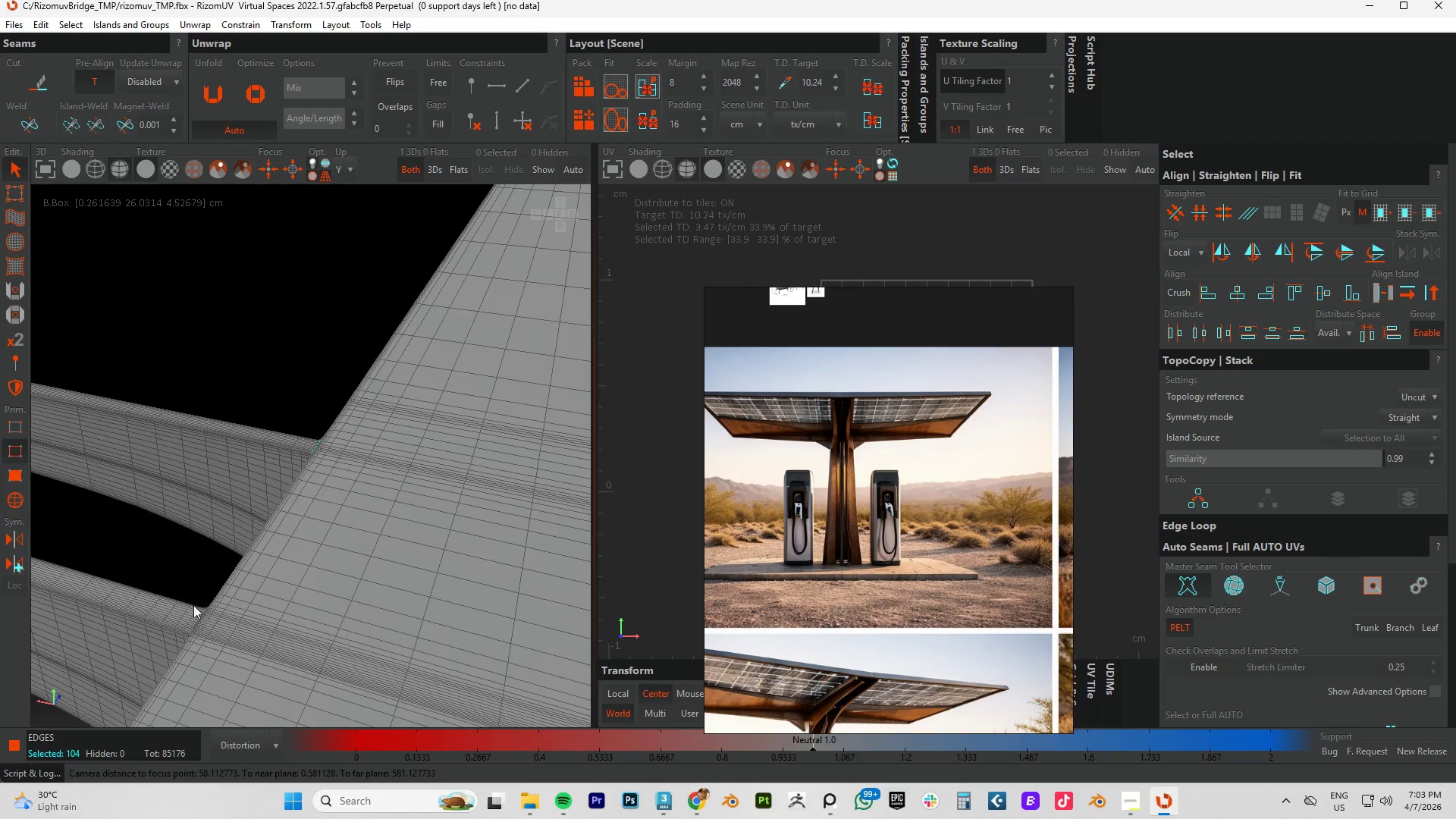 
scroll: coordinate [155, 610], scroll_direction: up, amount: 7.0
 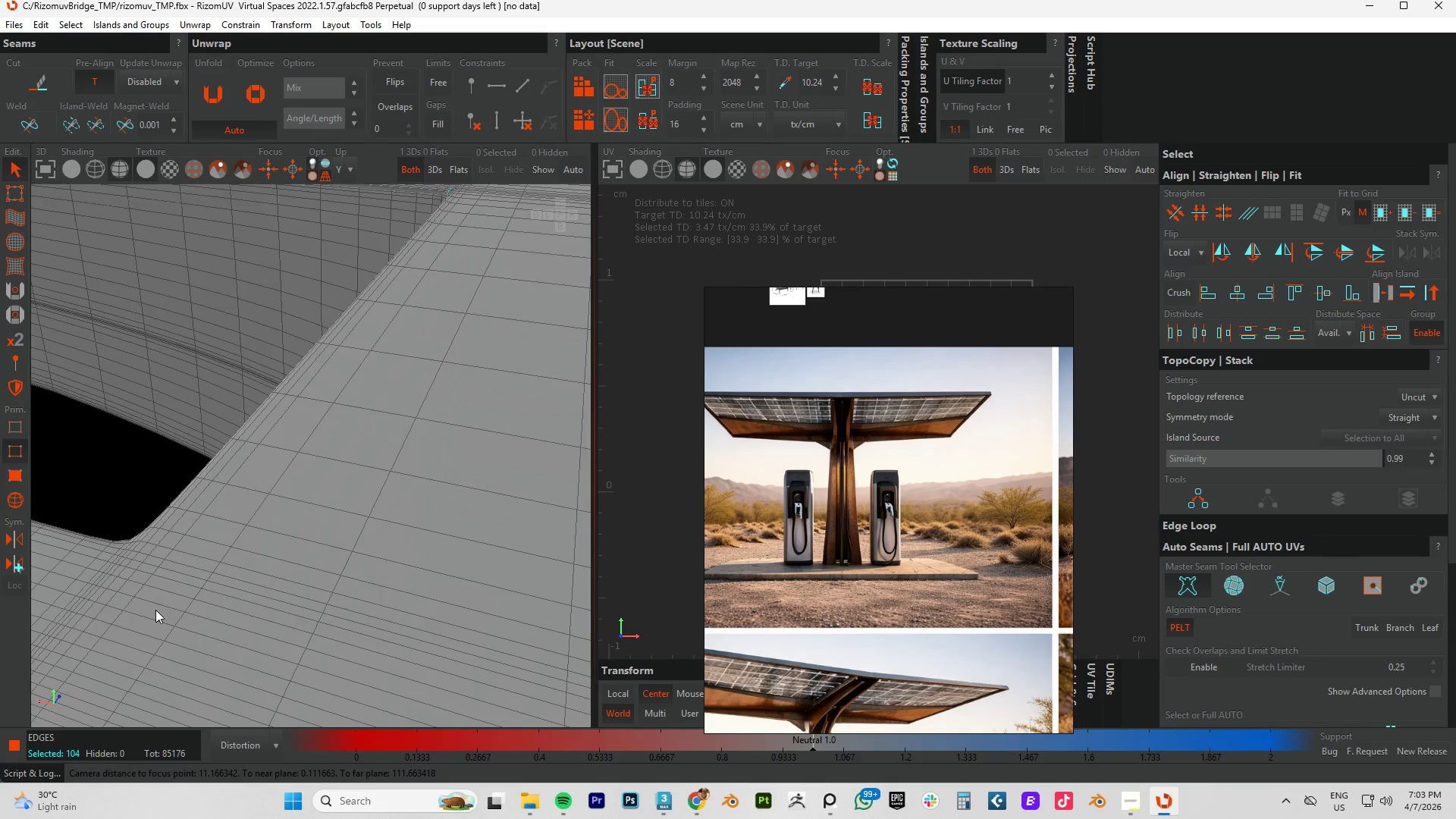 
scroll: coordinate [169, 585], scroll_direction: down, amount: 7.0
 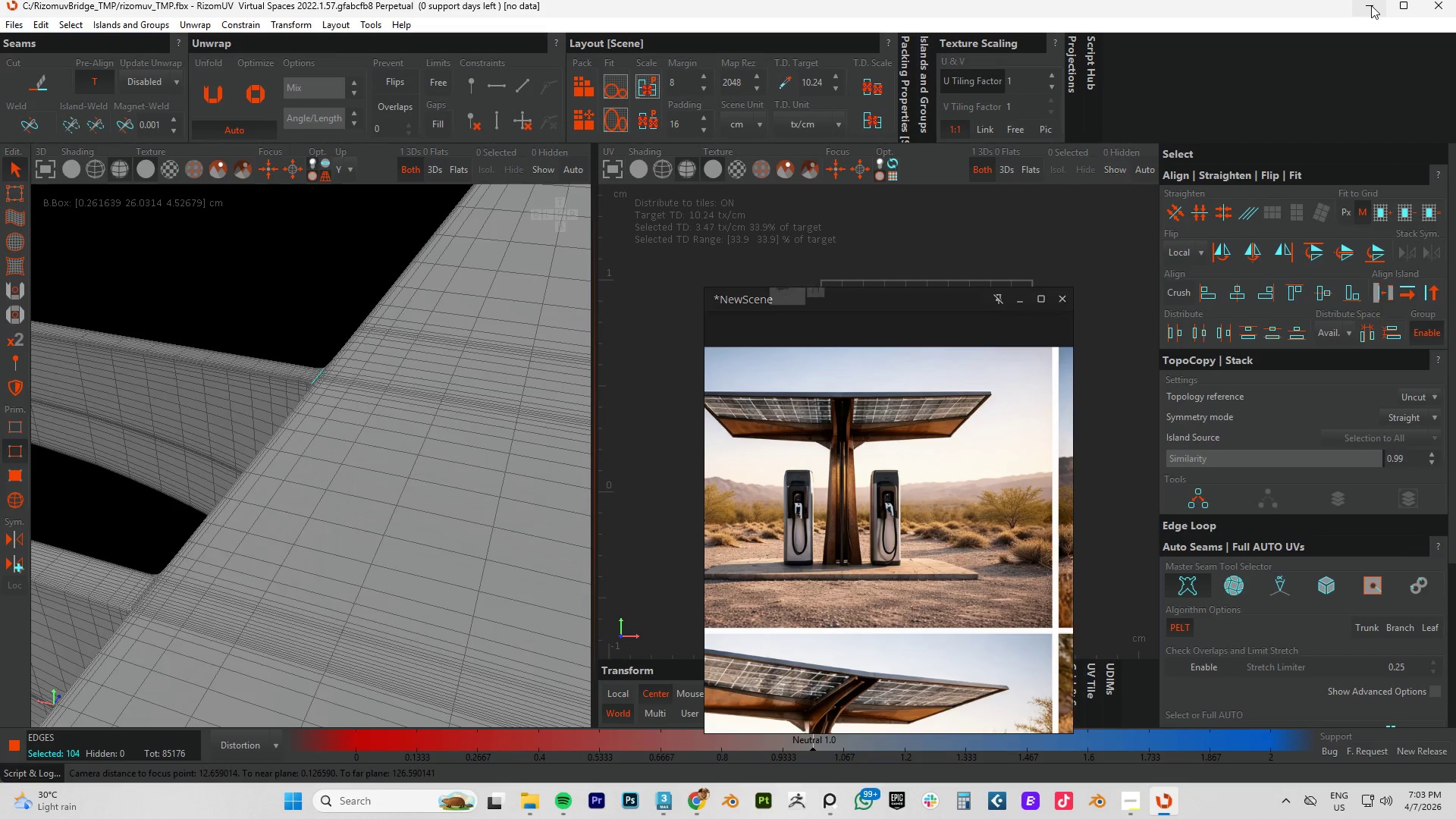 
left_click([1371, 5])
 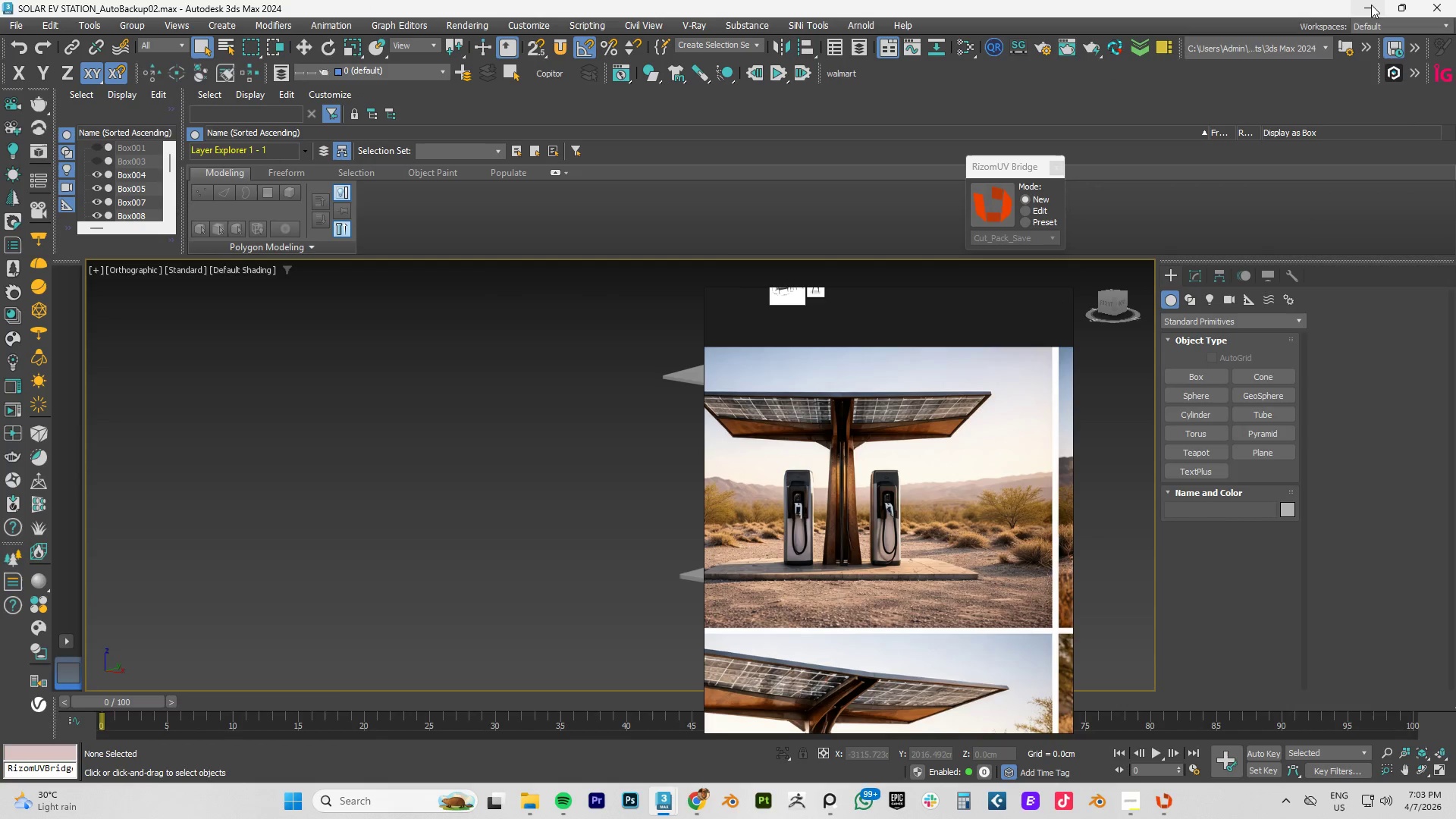 
key(Alt+AltLeft)
 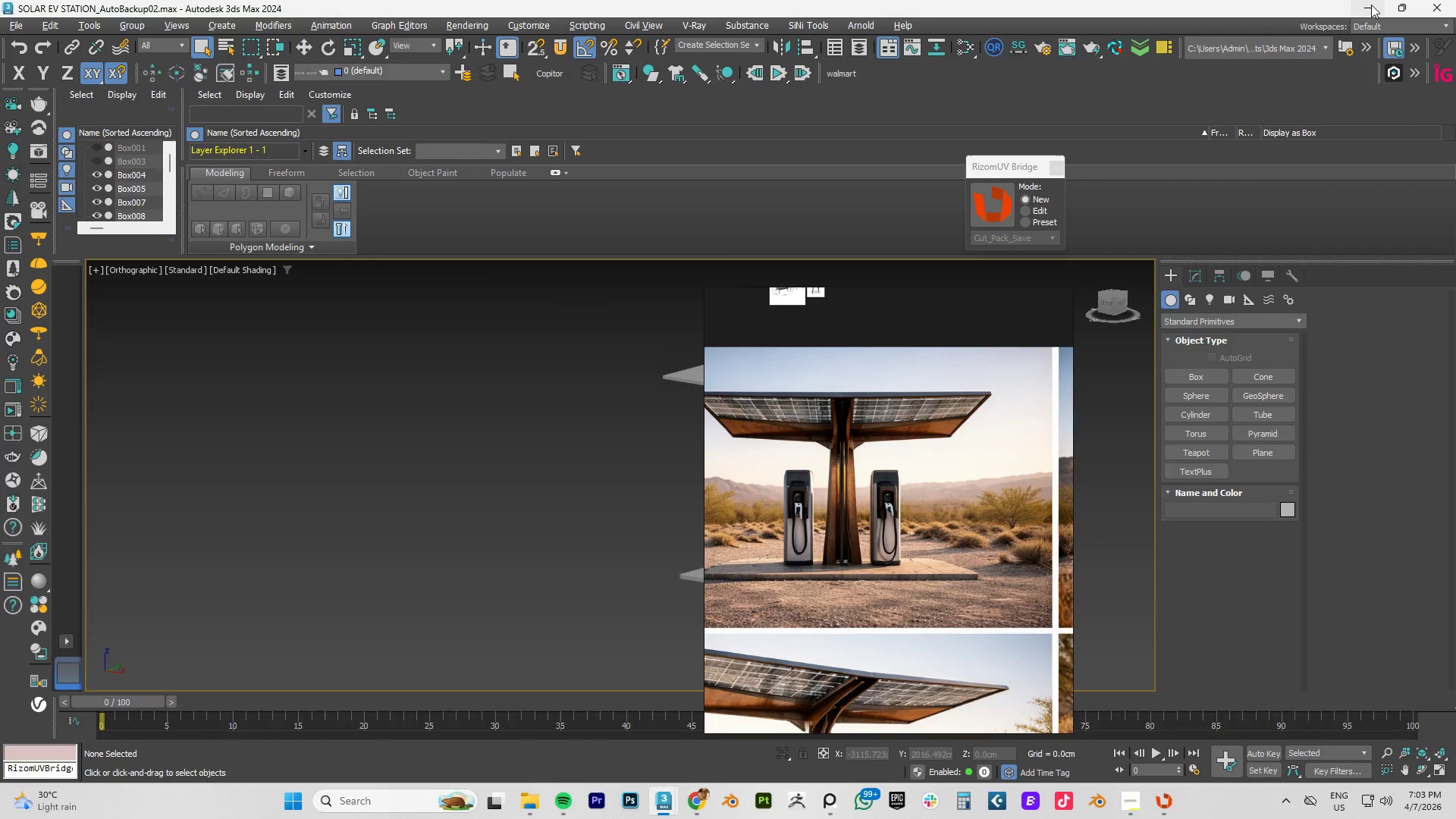 
key(Alt+Tab)
 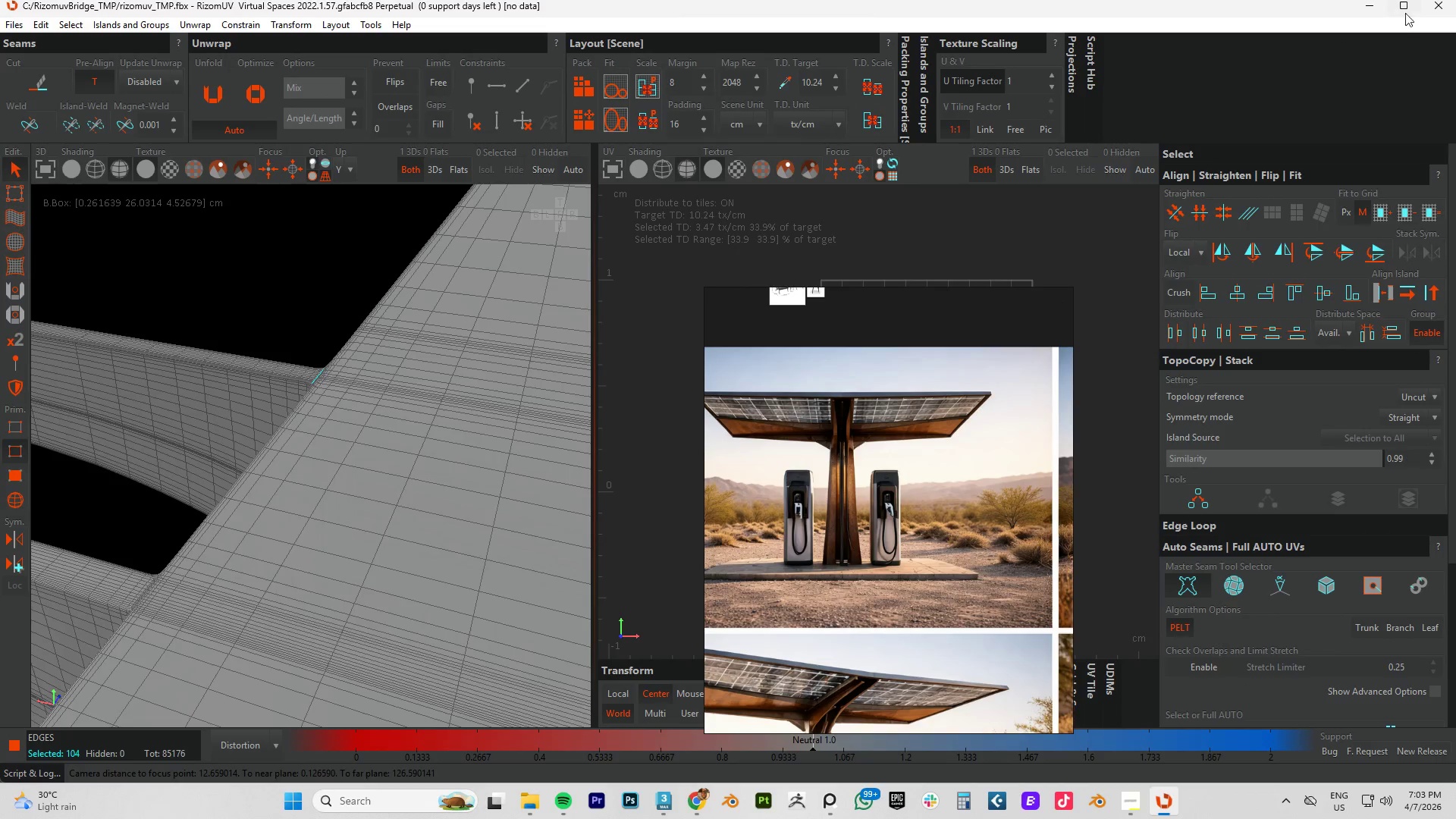 
left_click([1433, 2])
 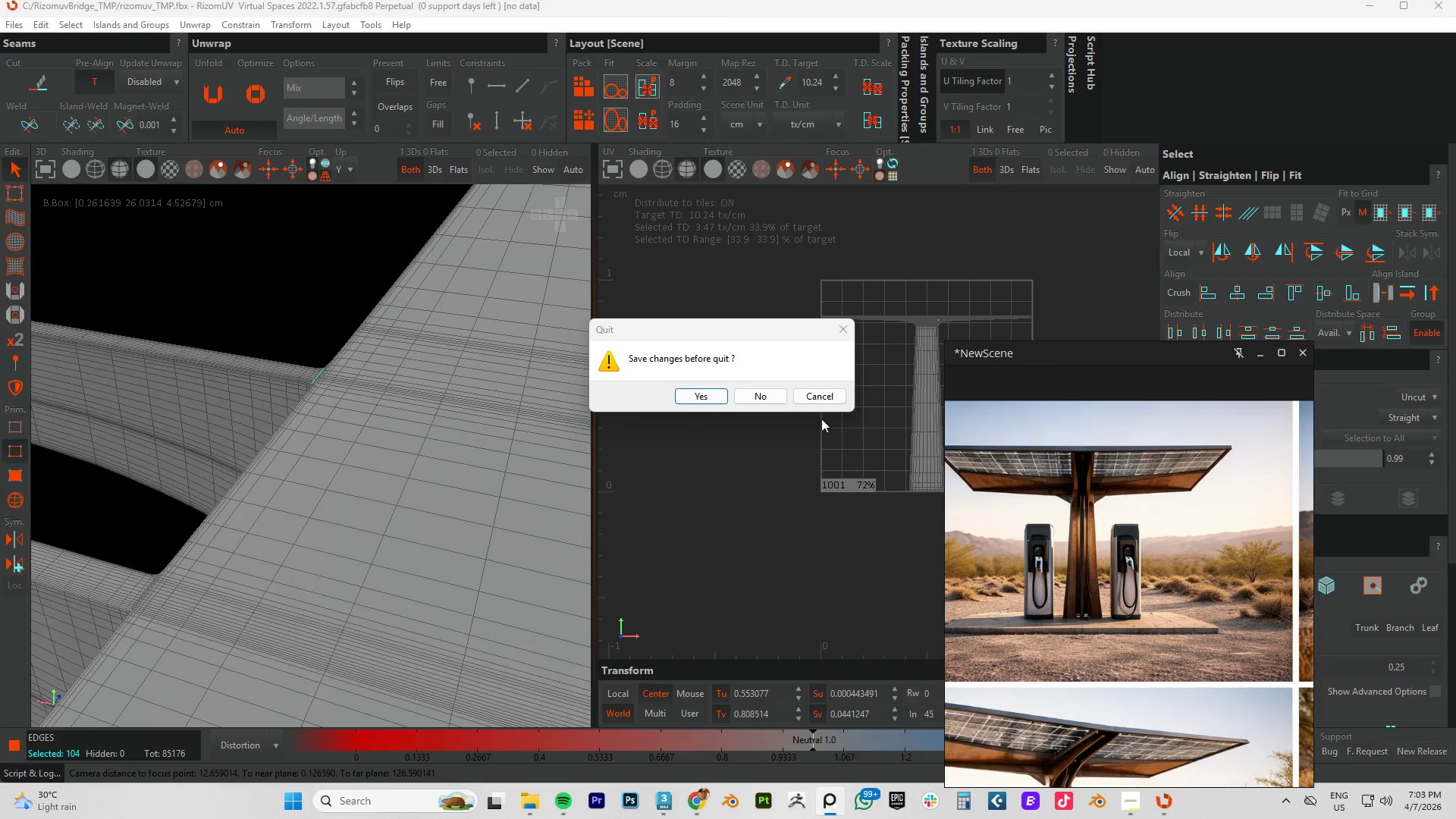 
left_click([755, 398])
 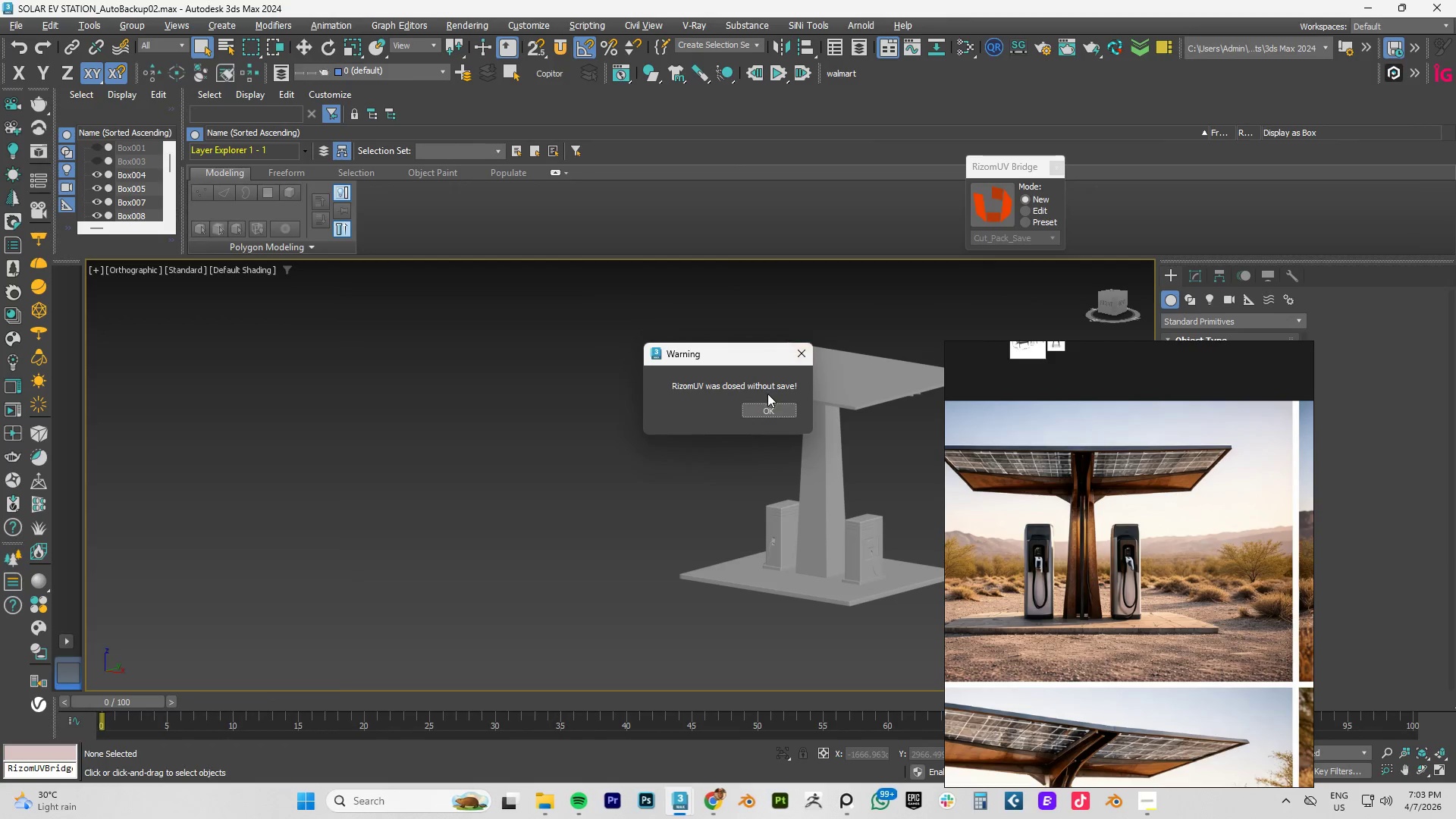 
left_click([760, 406])
 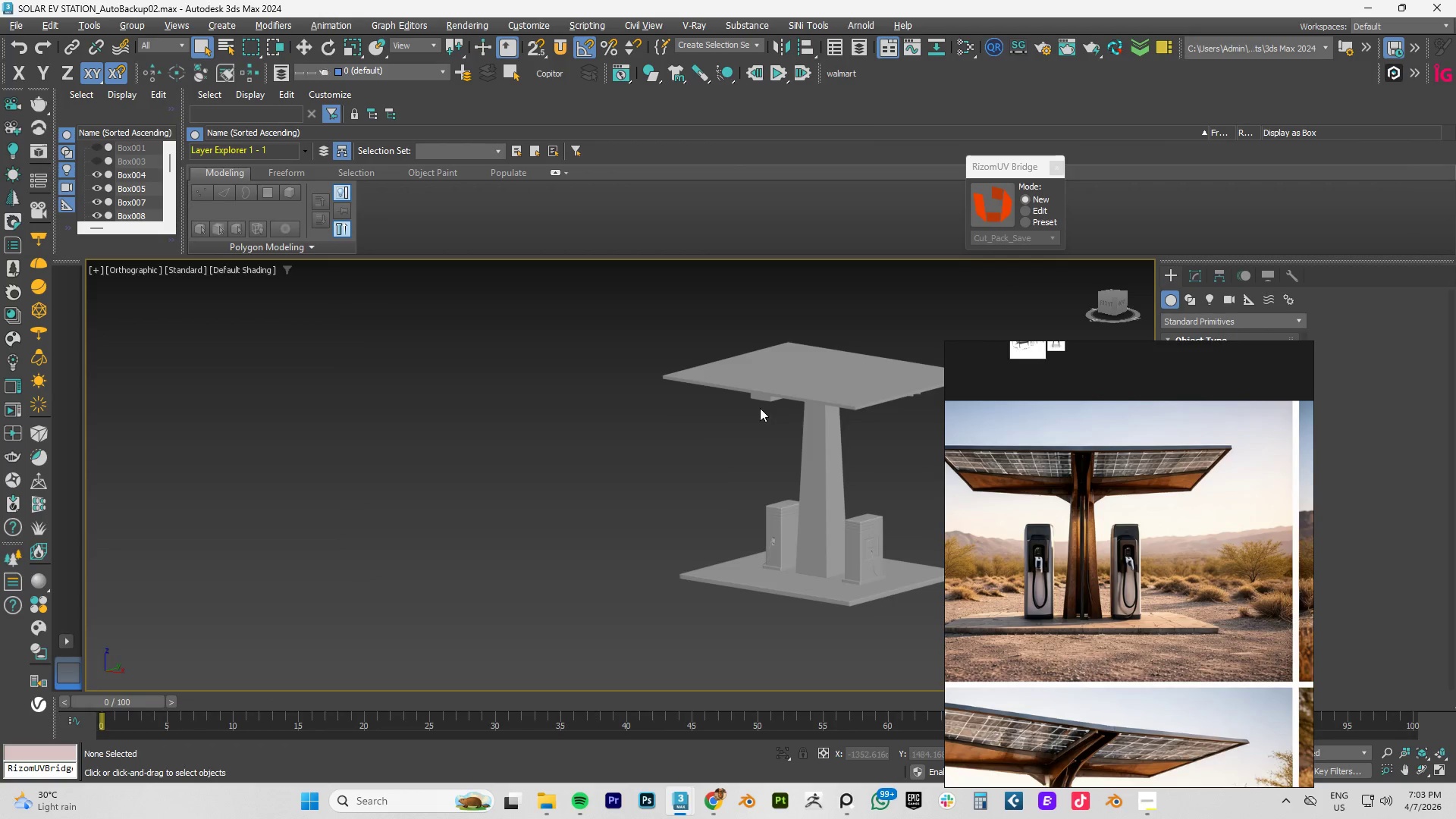 
scroll: coordinate [756, 410], scroll_direction: down, amount: 3.0
 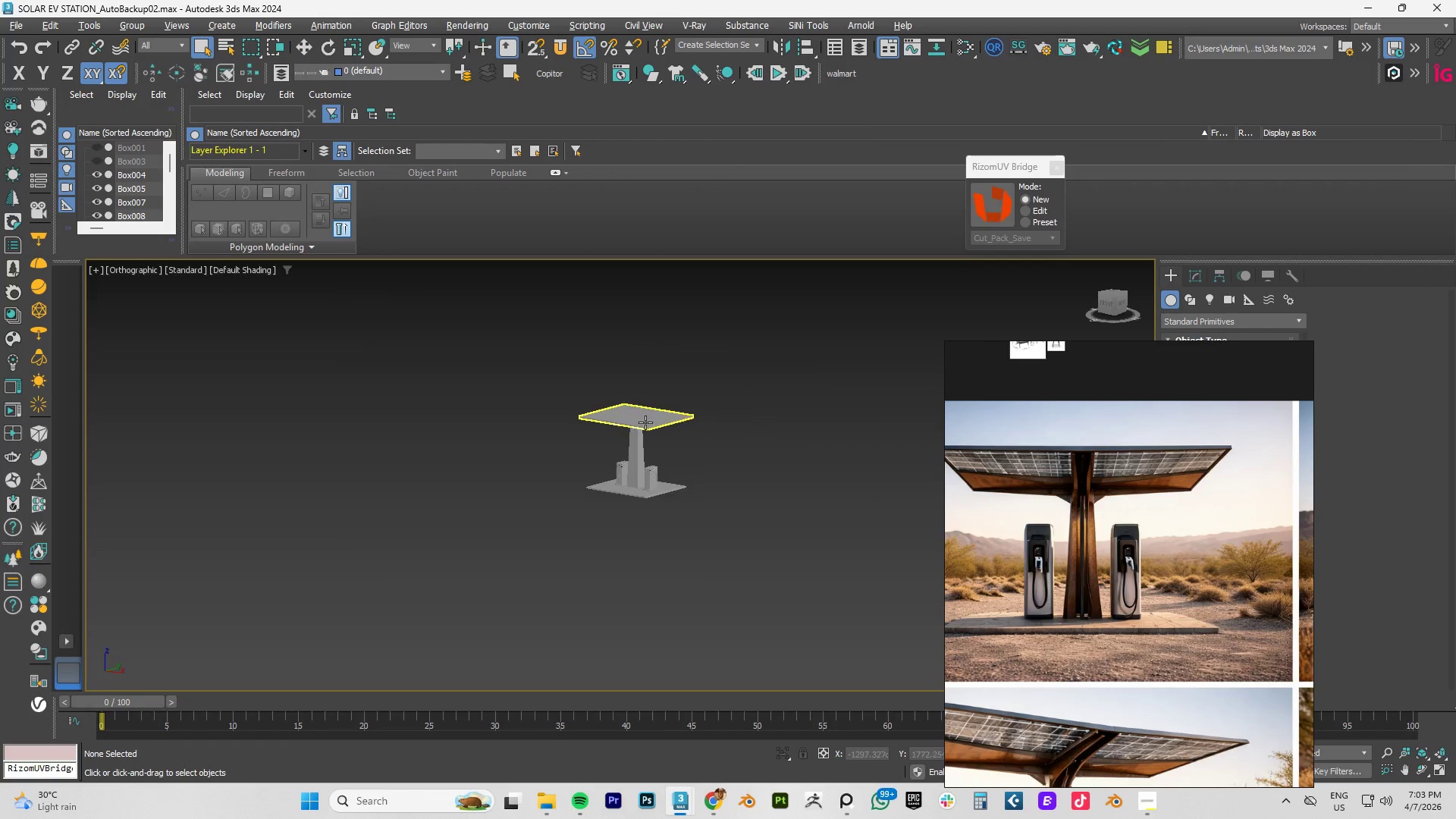 
left_click([640, 446])
 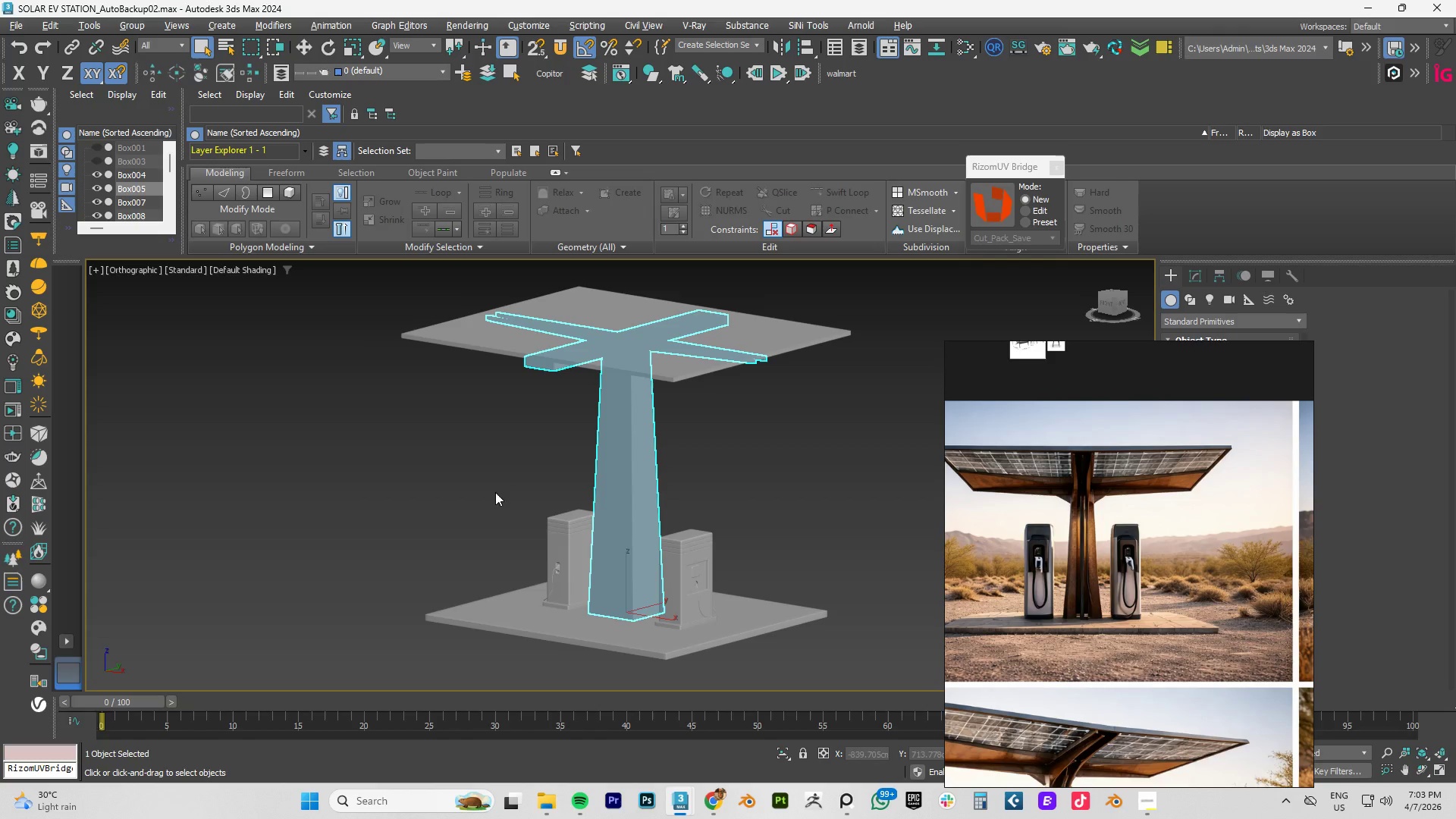 
scroll: coordinate [640, 445], scroll_direction: up, amount: 4.0
 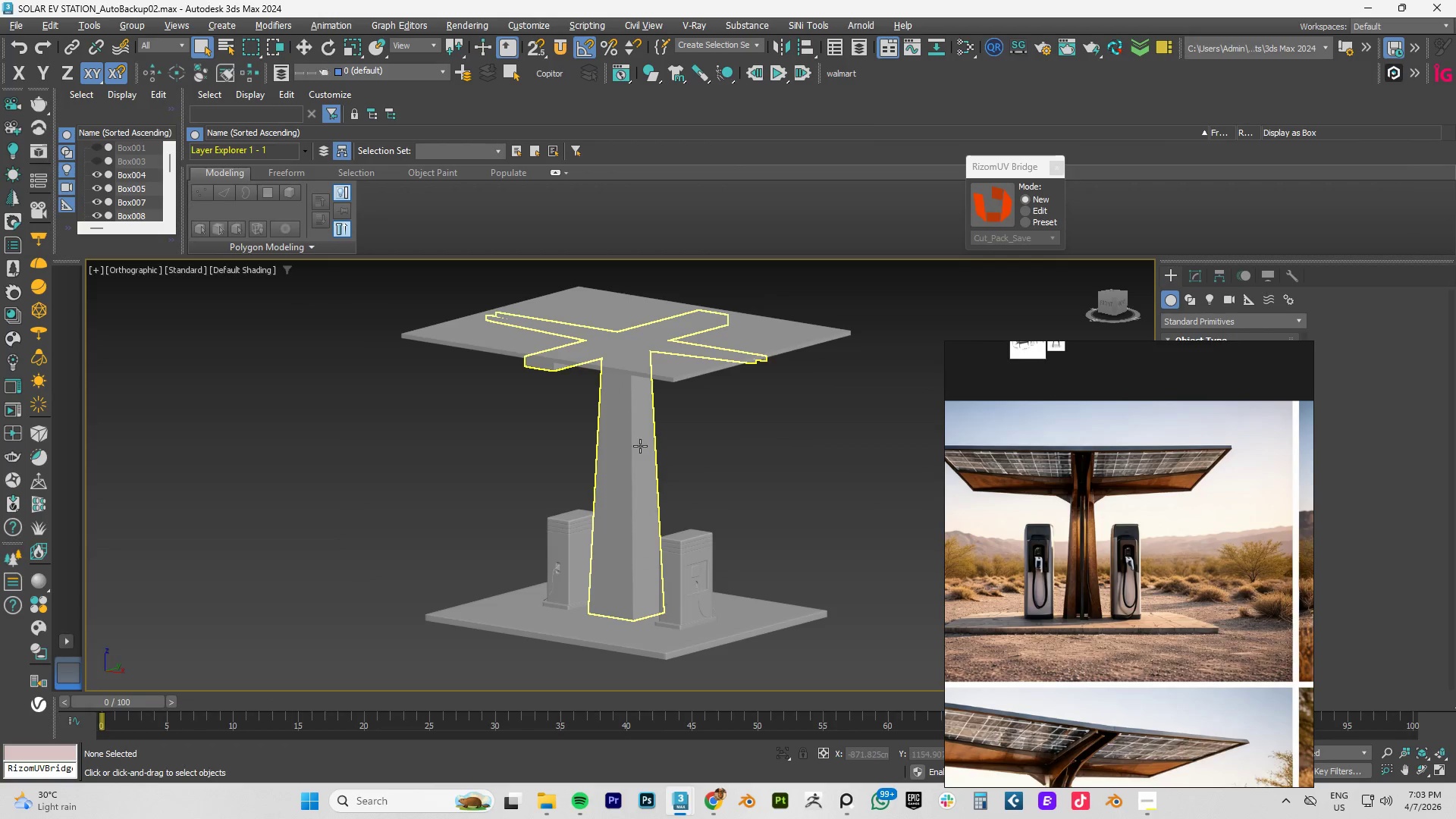 
scroll: coordinate [510, 453], scroll_direction: down, amount: 3.0
 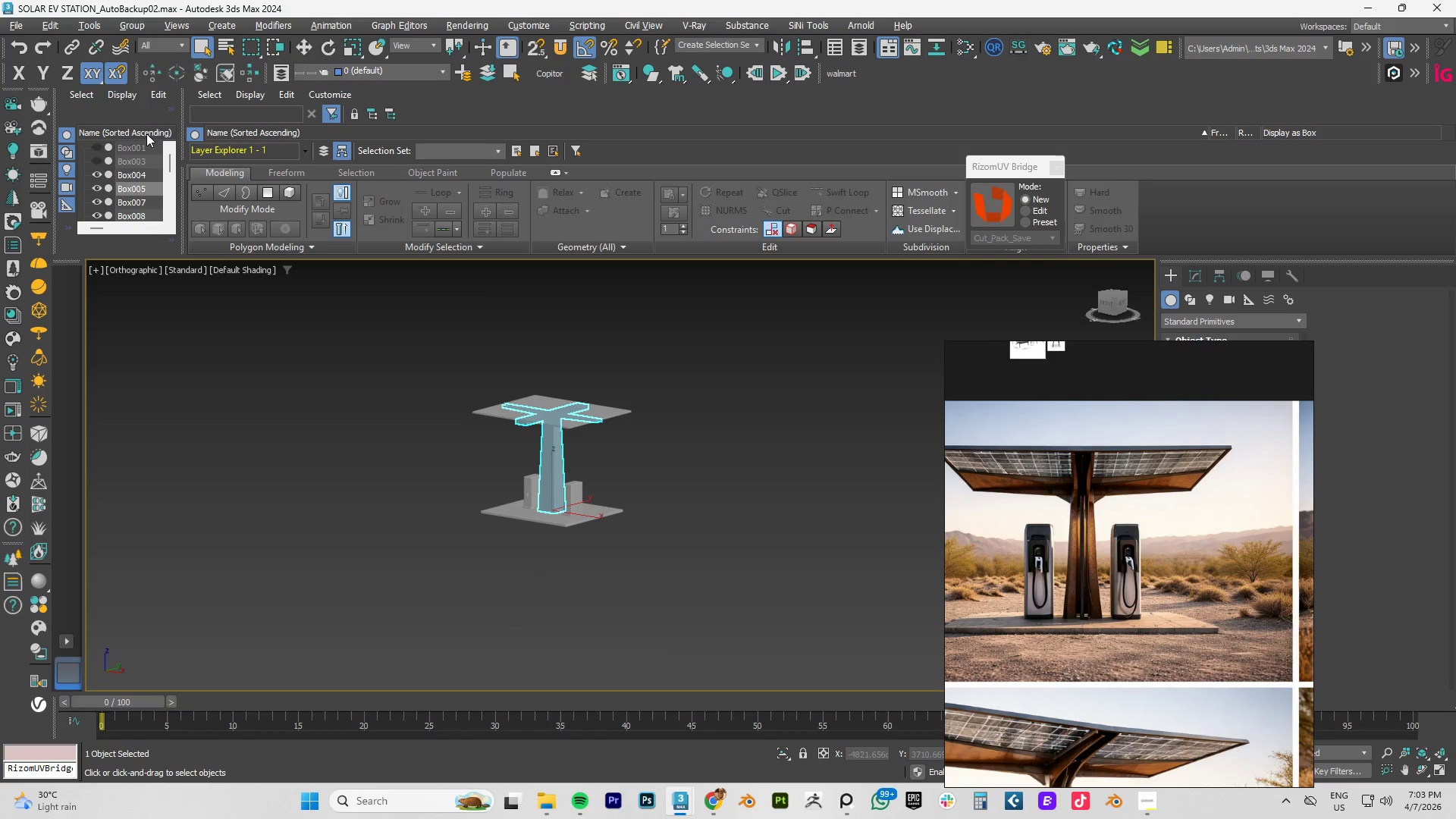 
left_click_drag(start_coordinate=[130, 115], to_coordinate=[149, 289])
 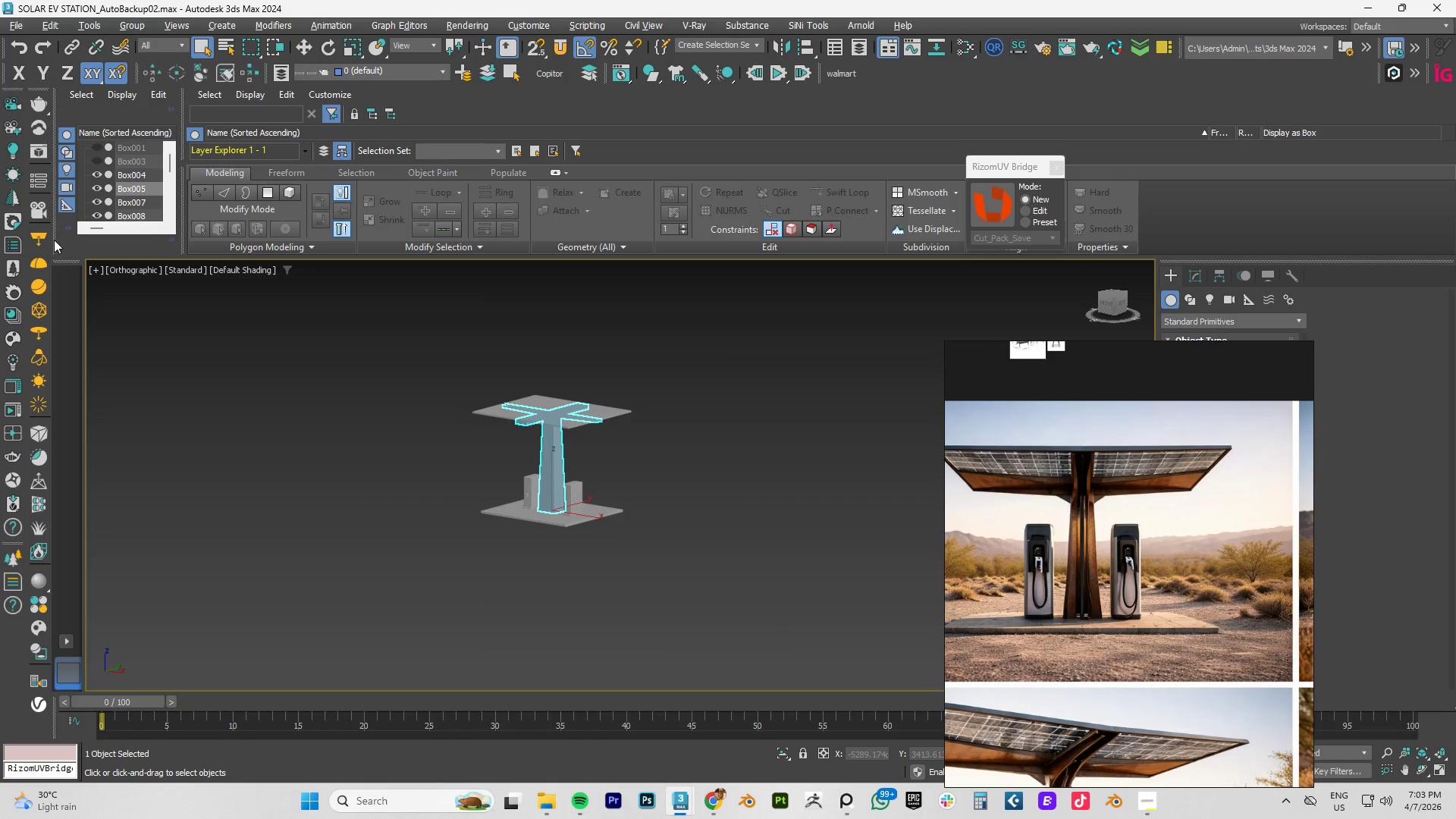 
left_click_drag(start_coordinate=[54, 239], to_coordinate=[174, 436])
 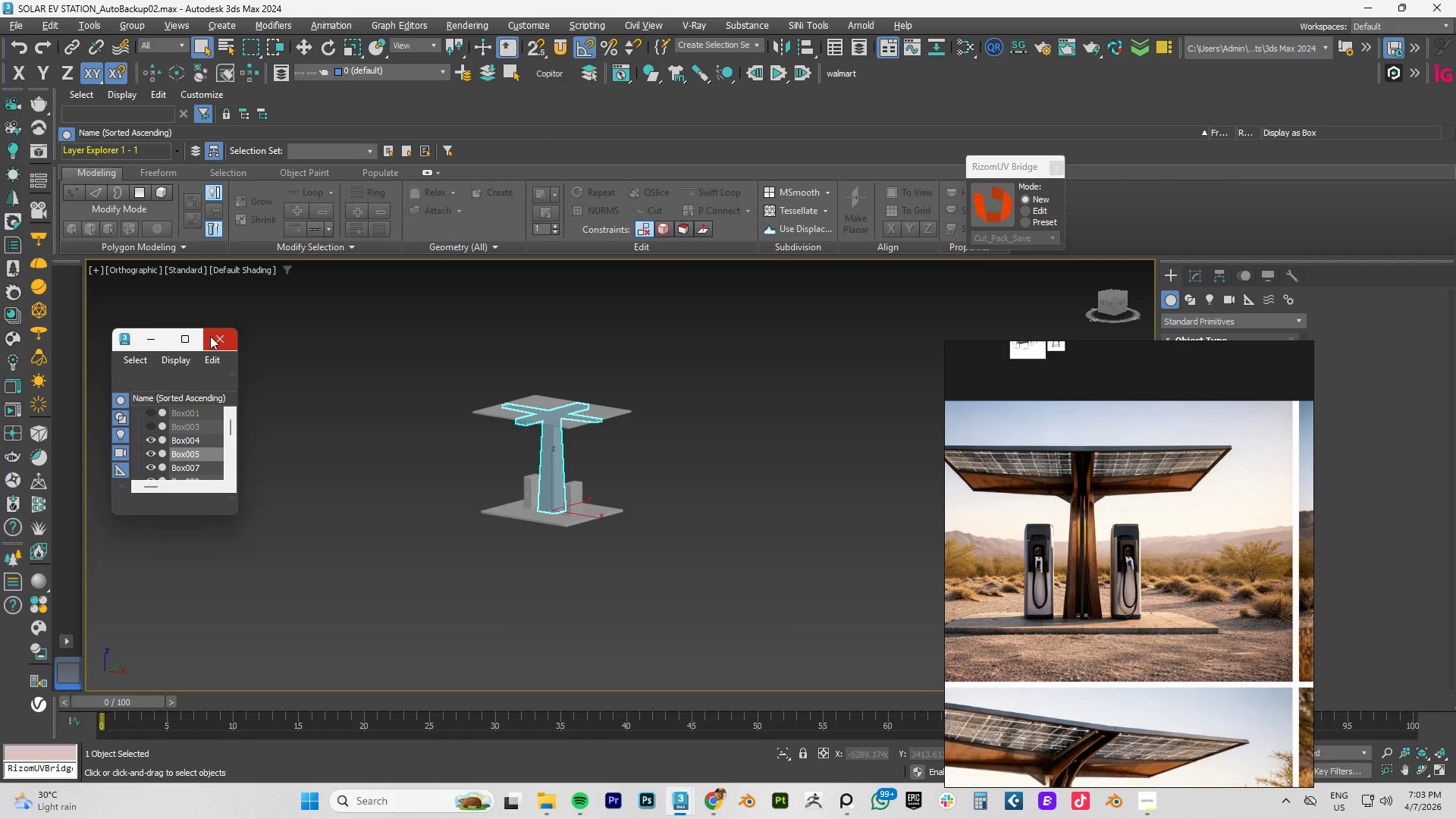 
left_click([215, 341])
 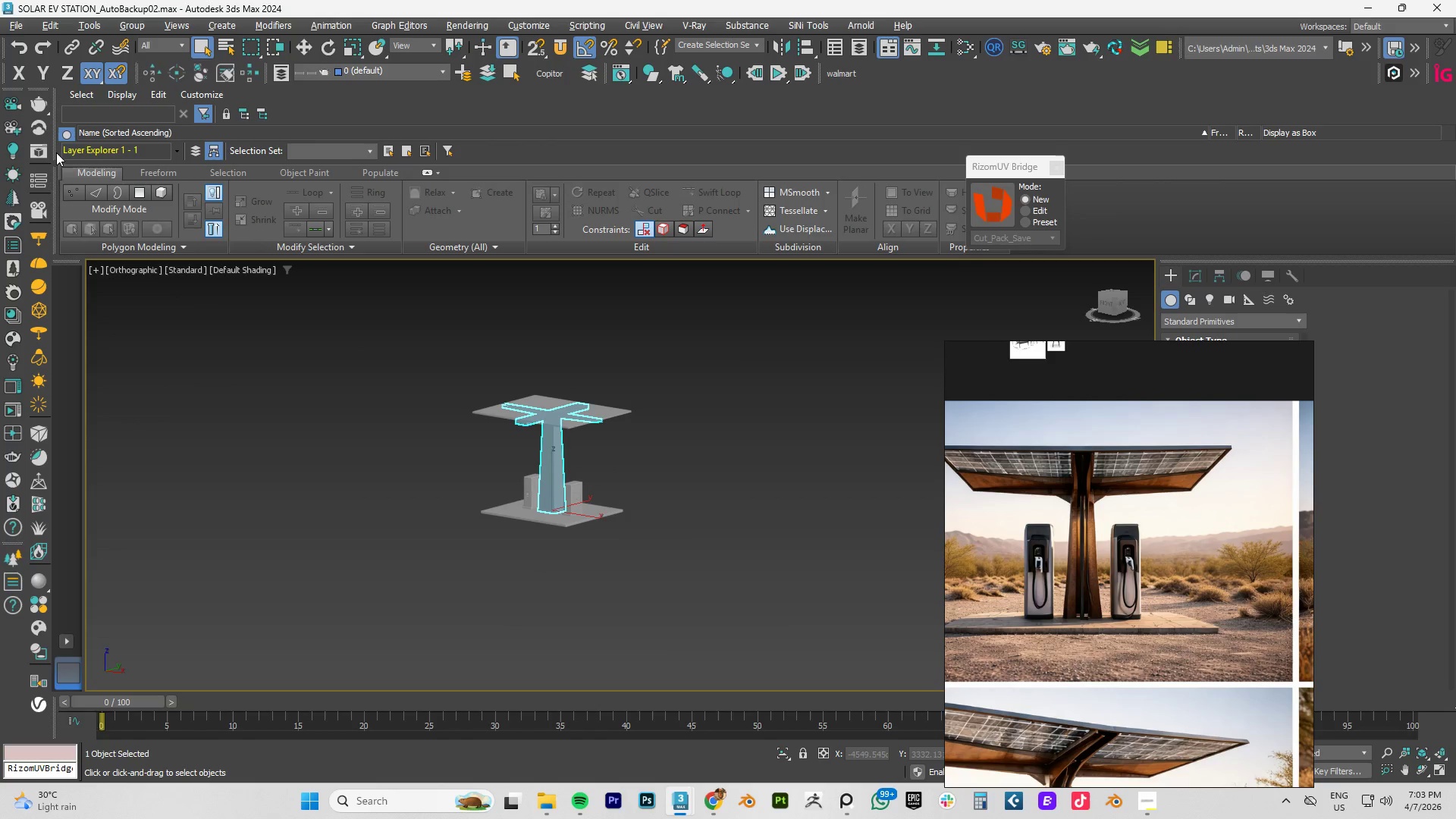 
left_click_drag(start_coordinate=[52, 152], to_coordinate=[99, 312])
 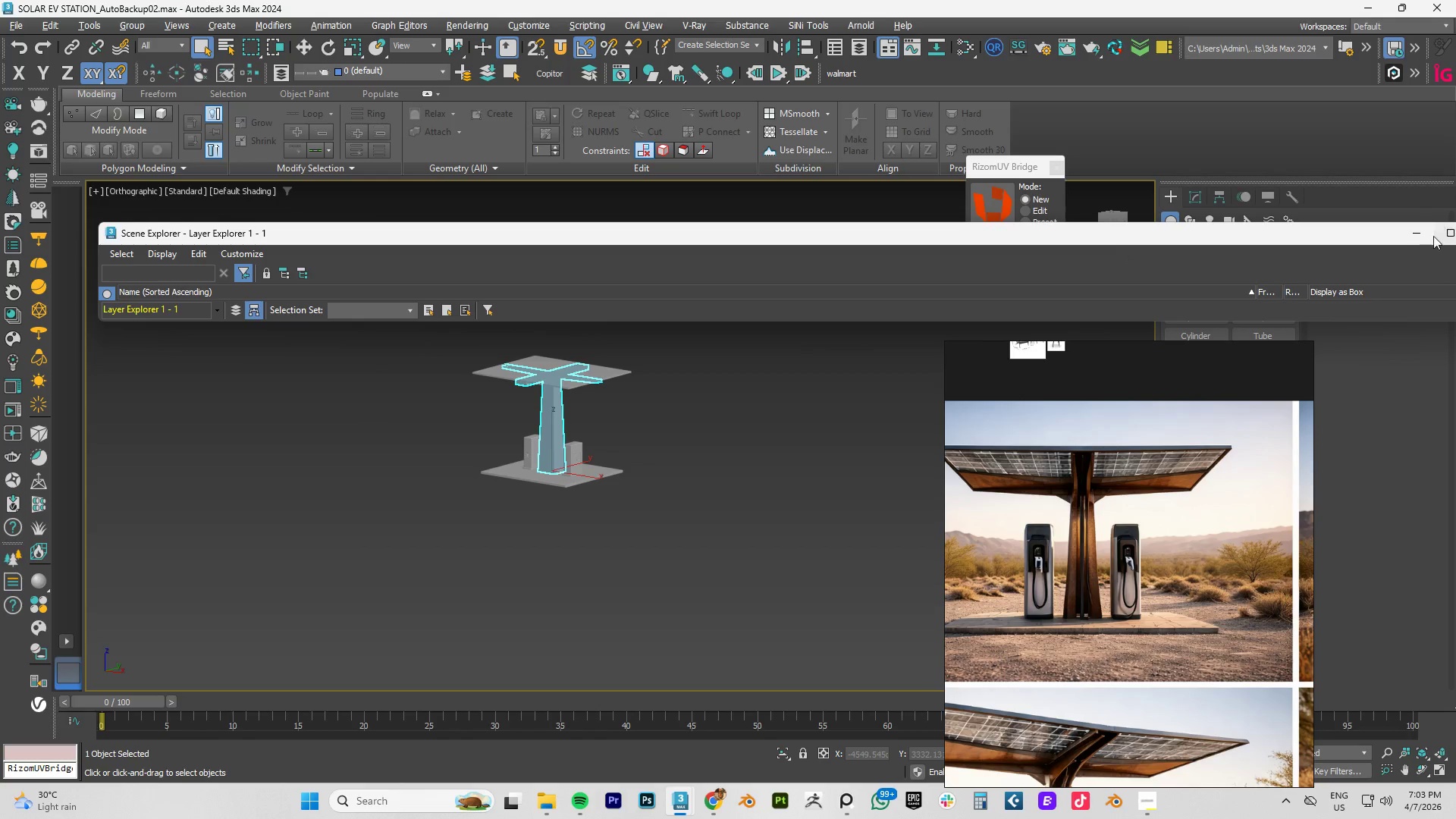 
left_click_drag(start_coordinate=[1369, 236], to_coordinate=[1135, 235])
 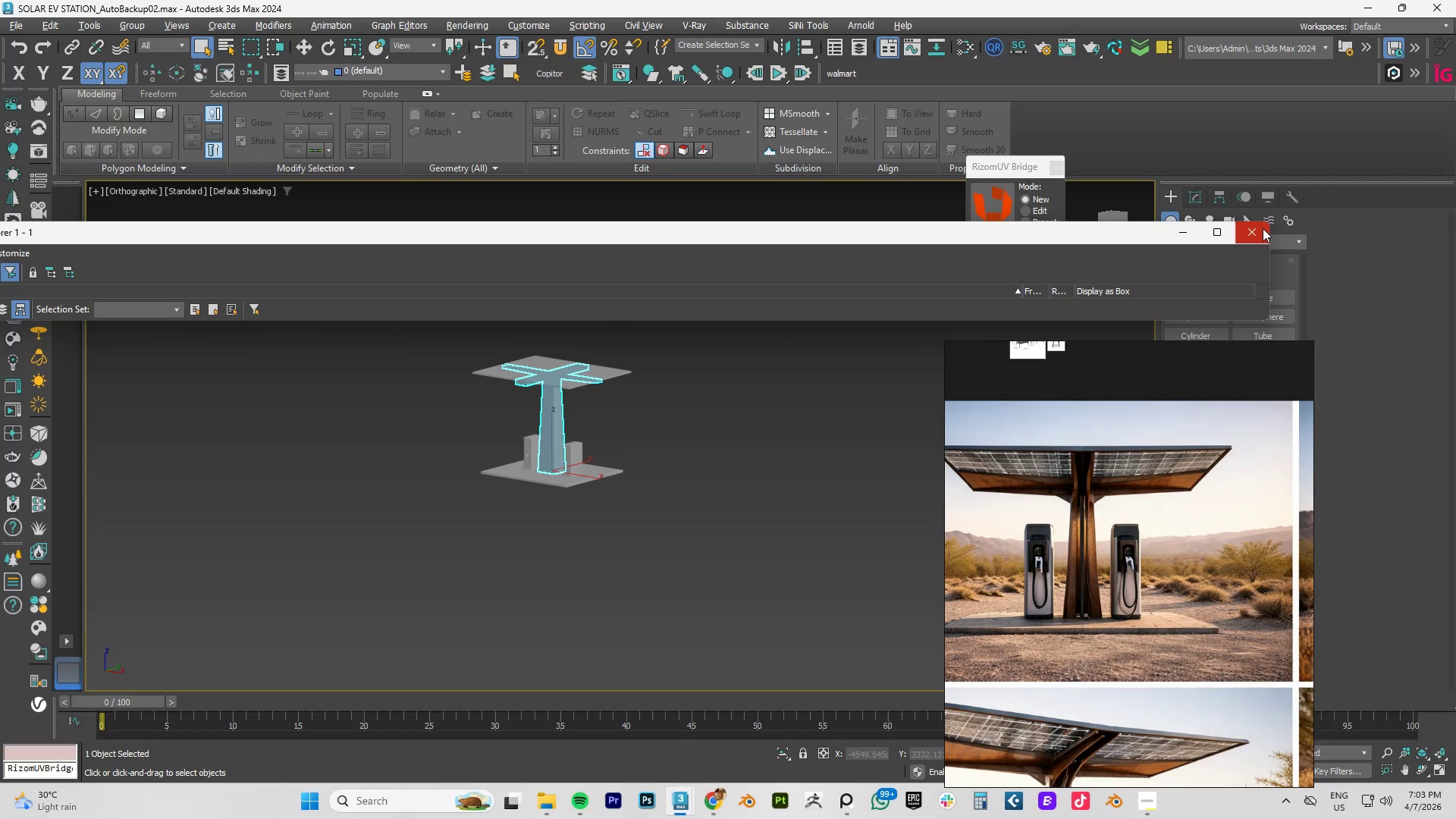 
left_click([1260, 230])
 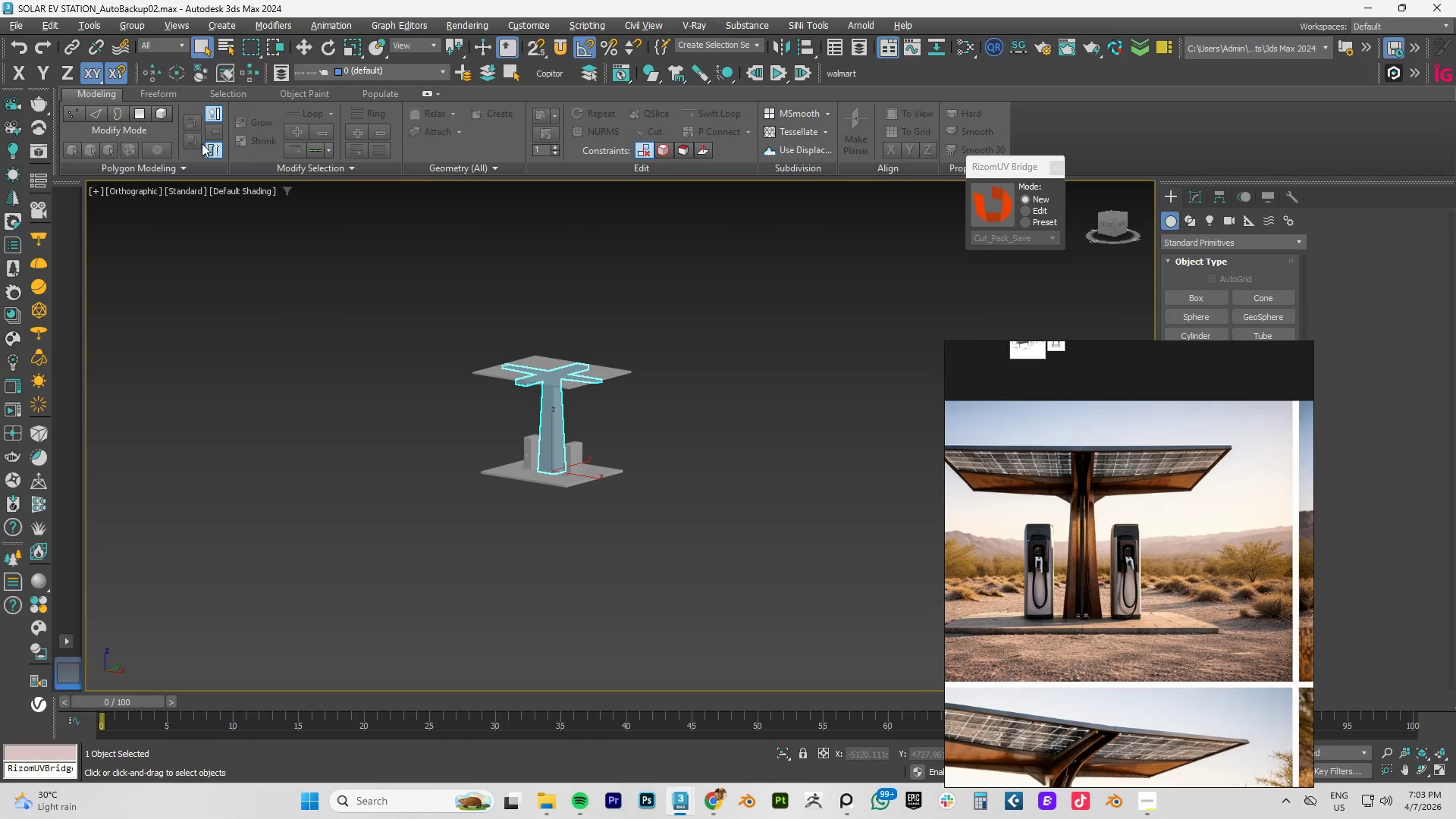 
left_click([285, 79])
 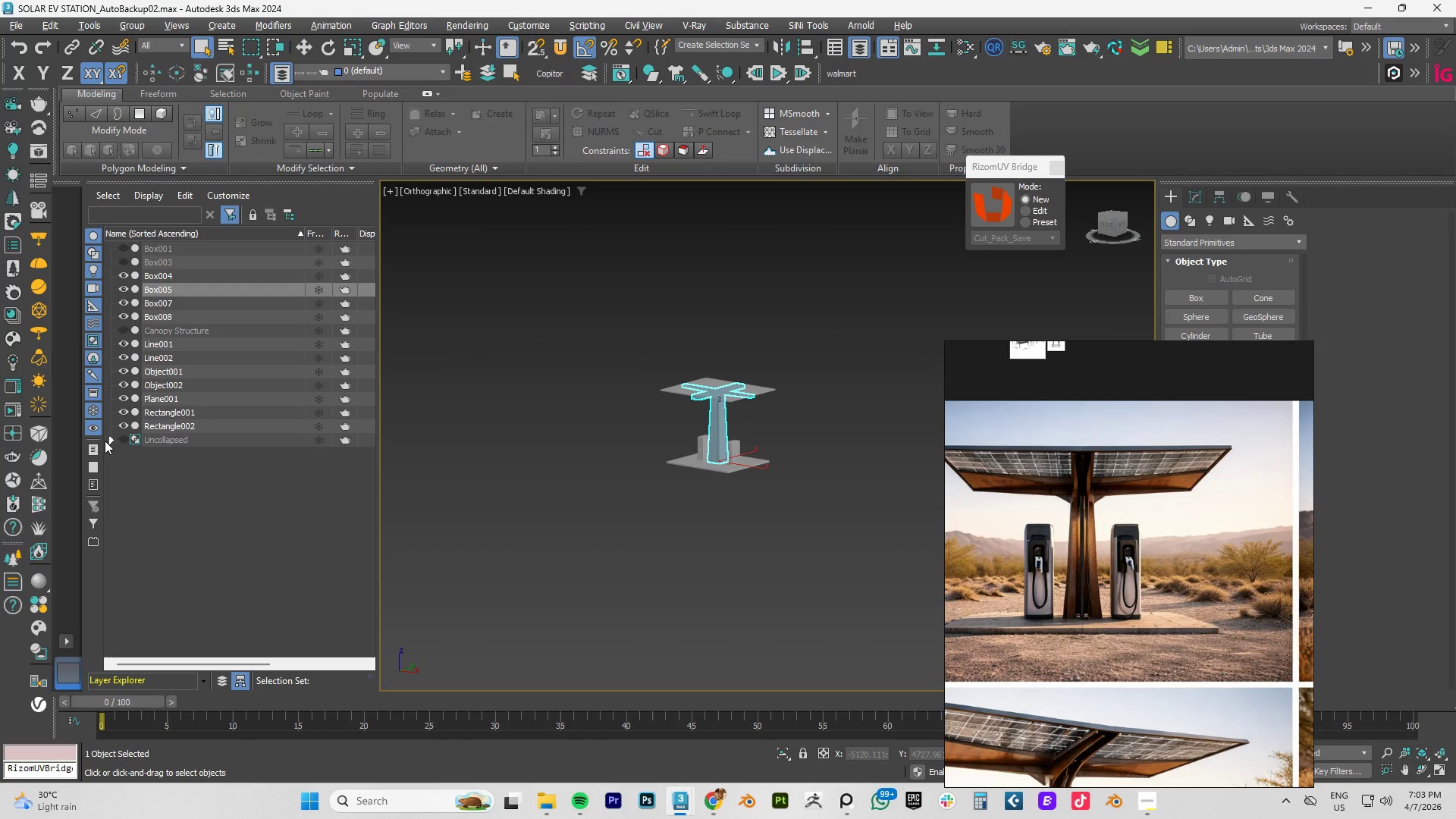 
left_click([105, 442])
 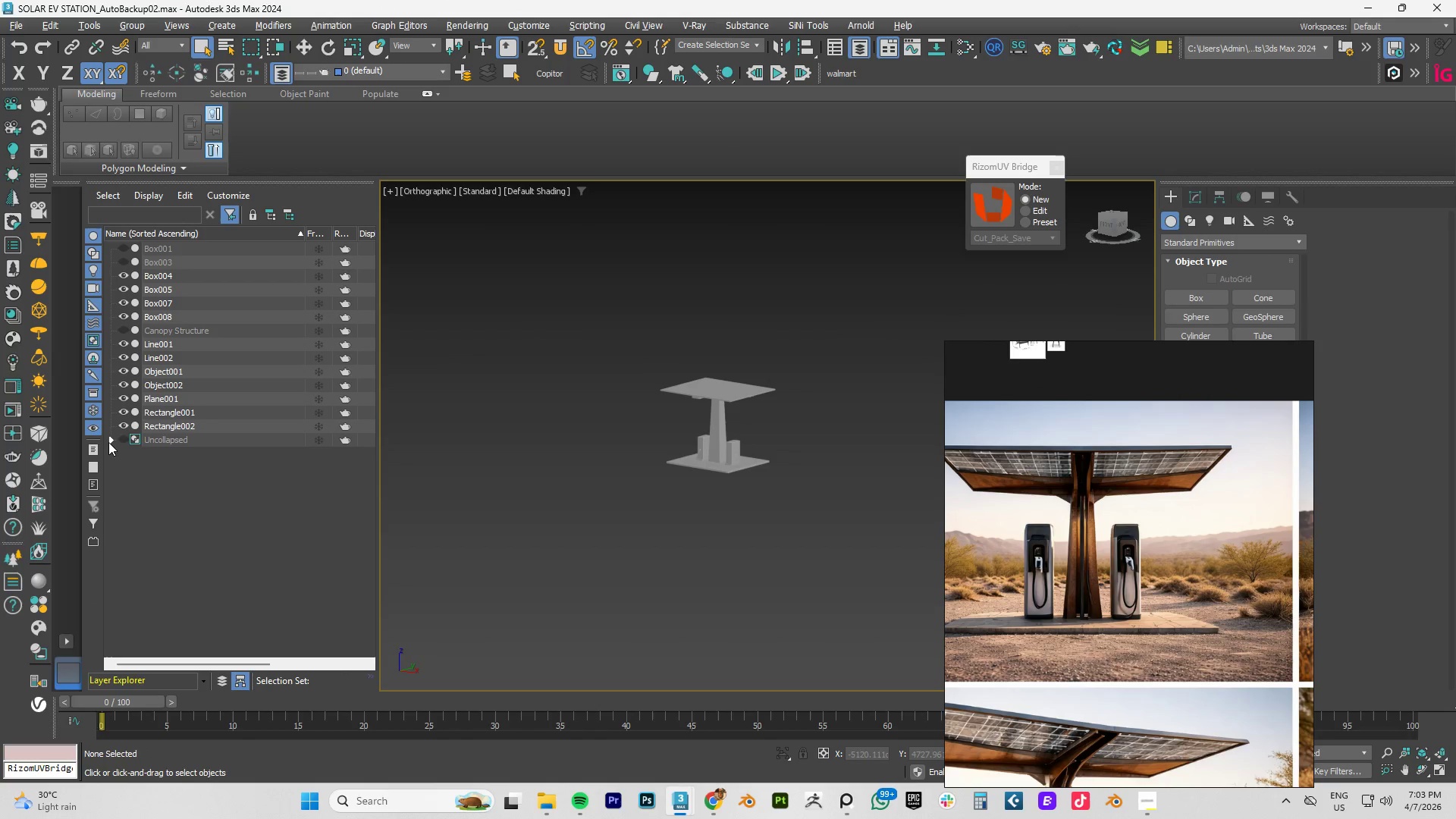 
left_click([110, 441])
 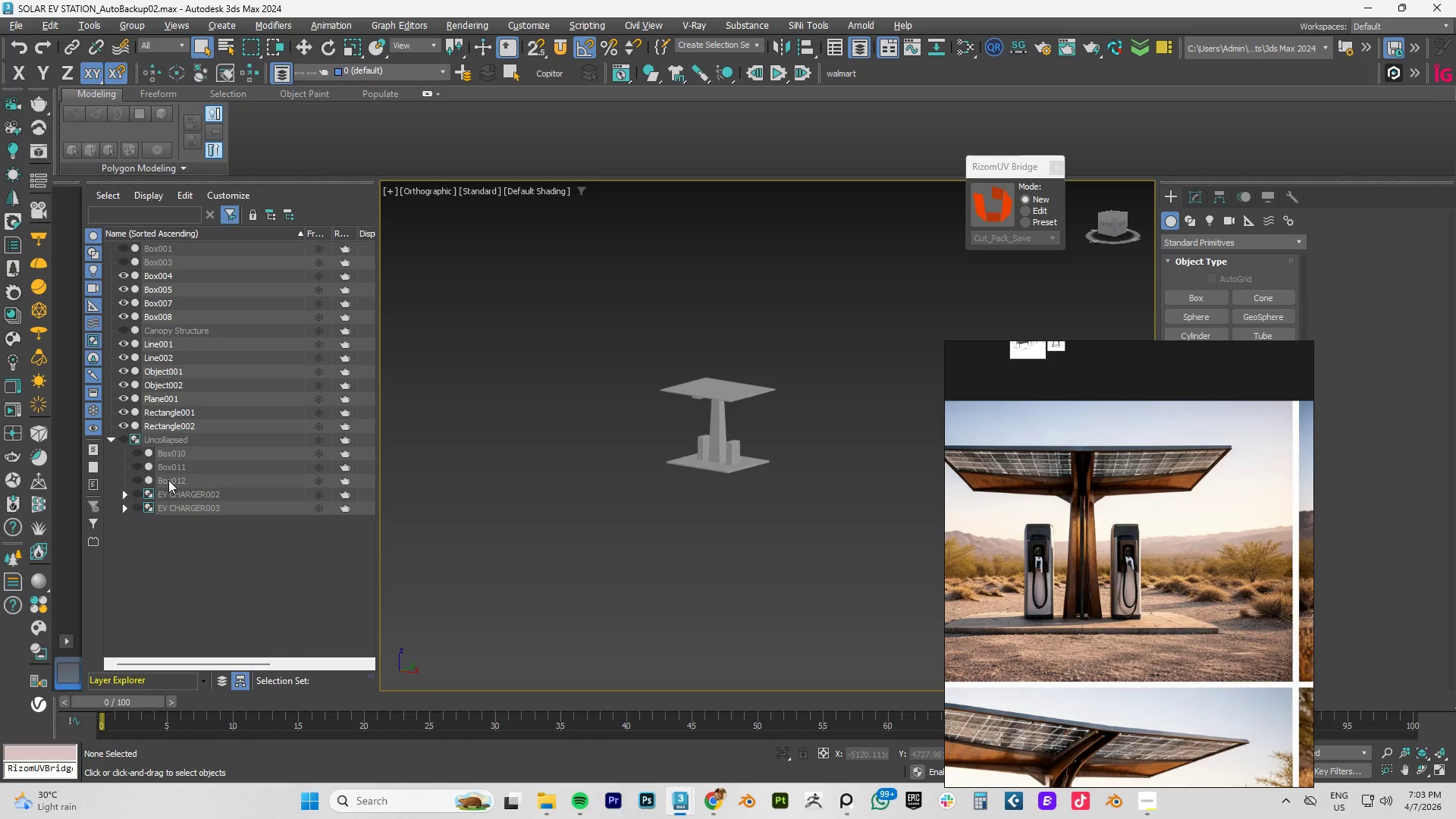 
left_click([133, 479])
 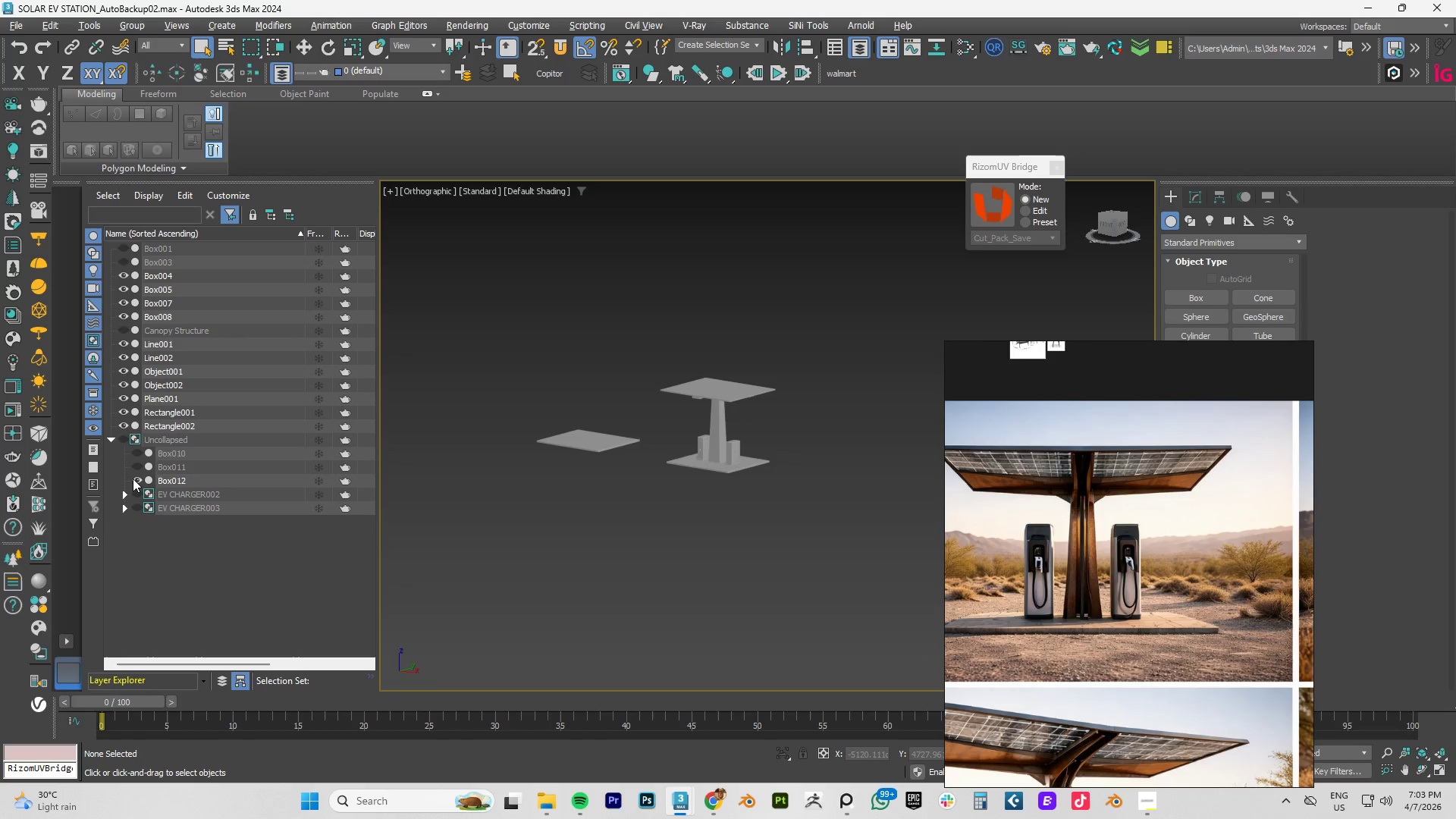 
left_click([133, 479])
 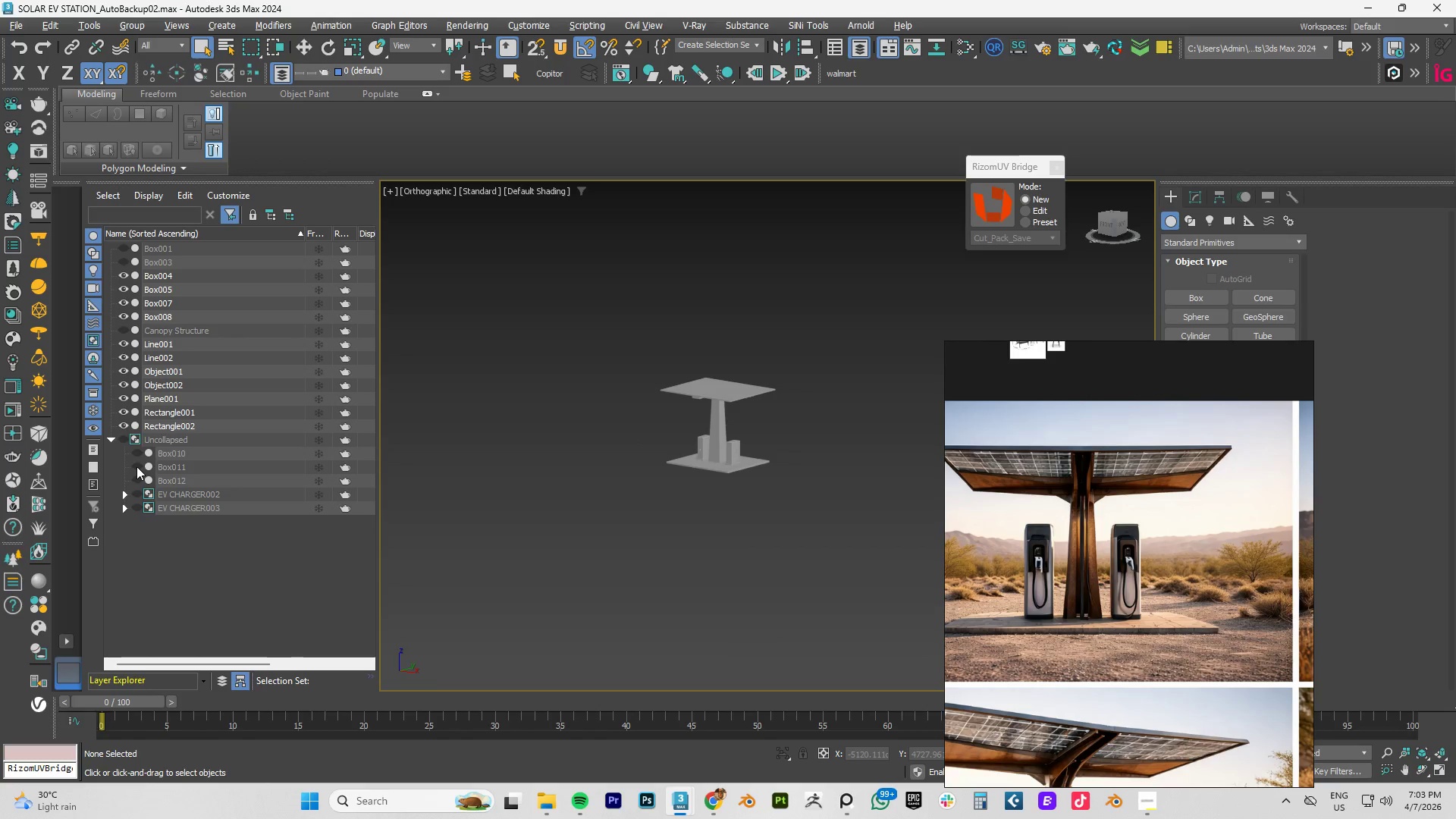 
left_click([136, 466])
 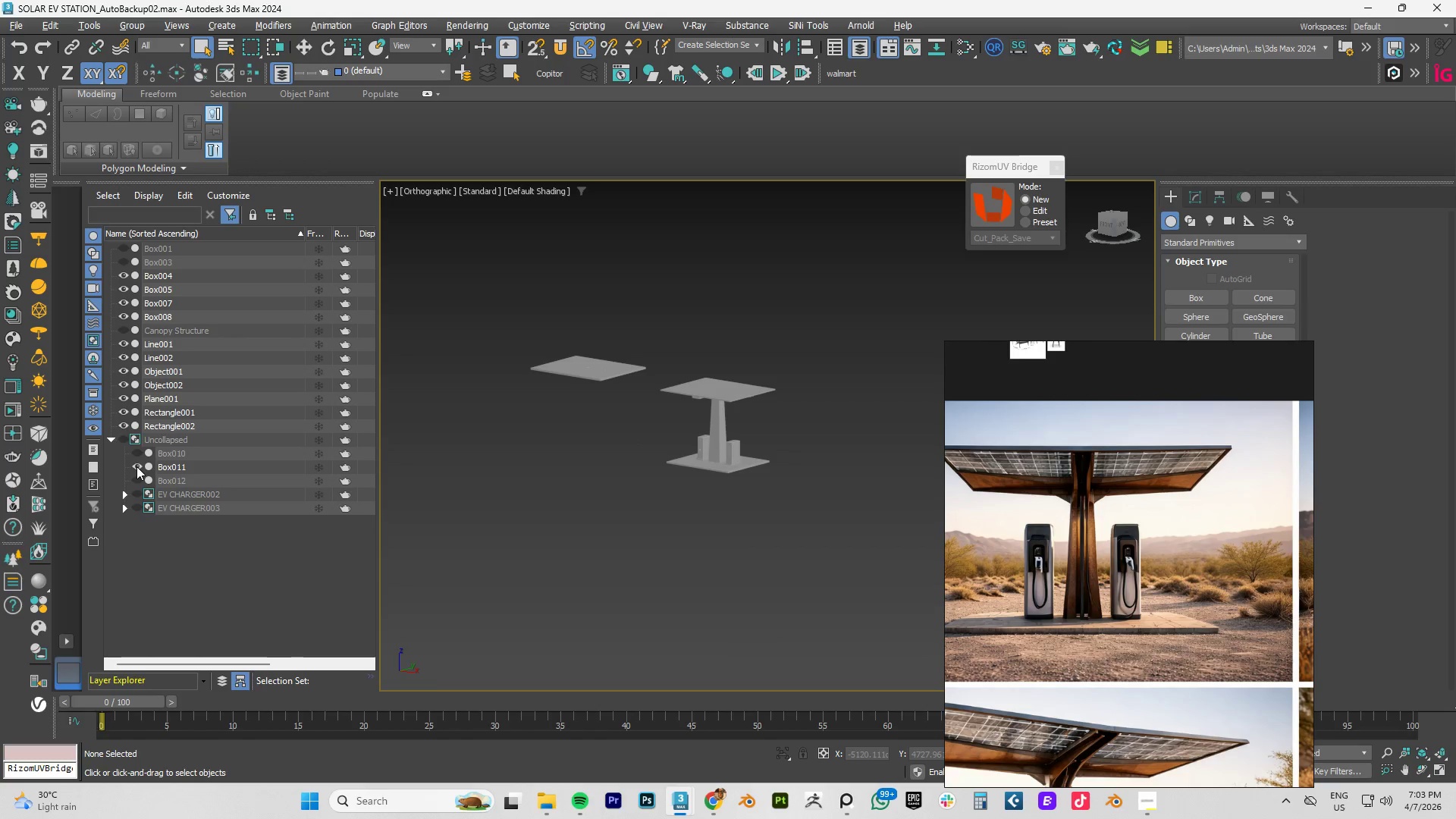 
left_click([136, 466])
 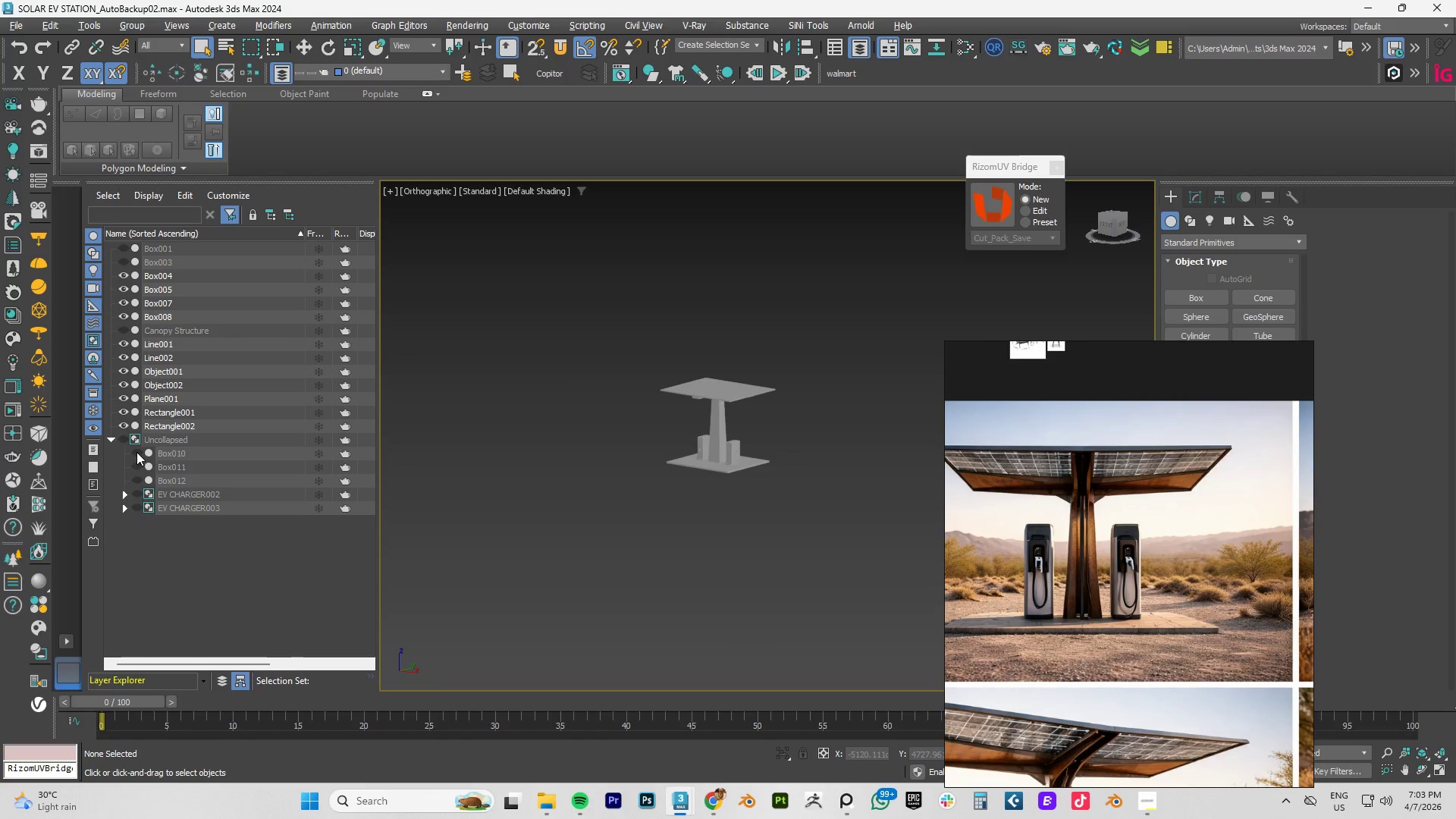 
left_click([136, 452])
 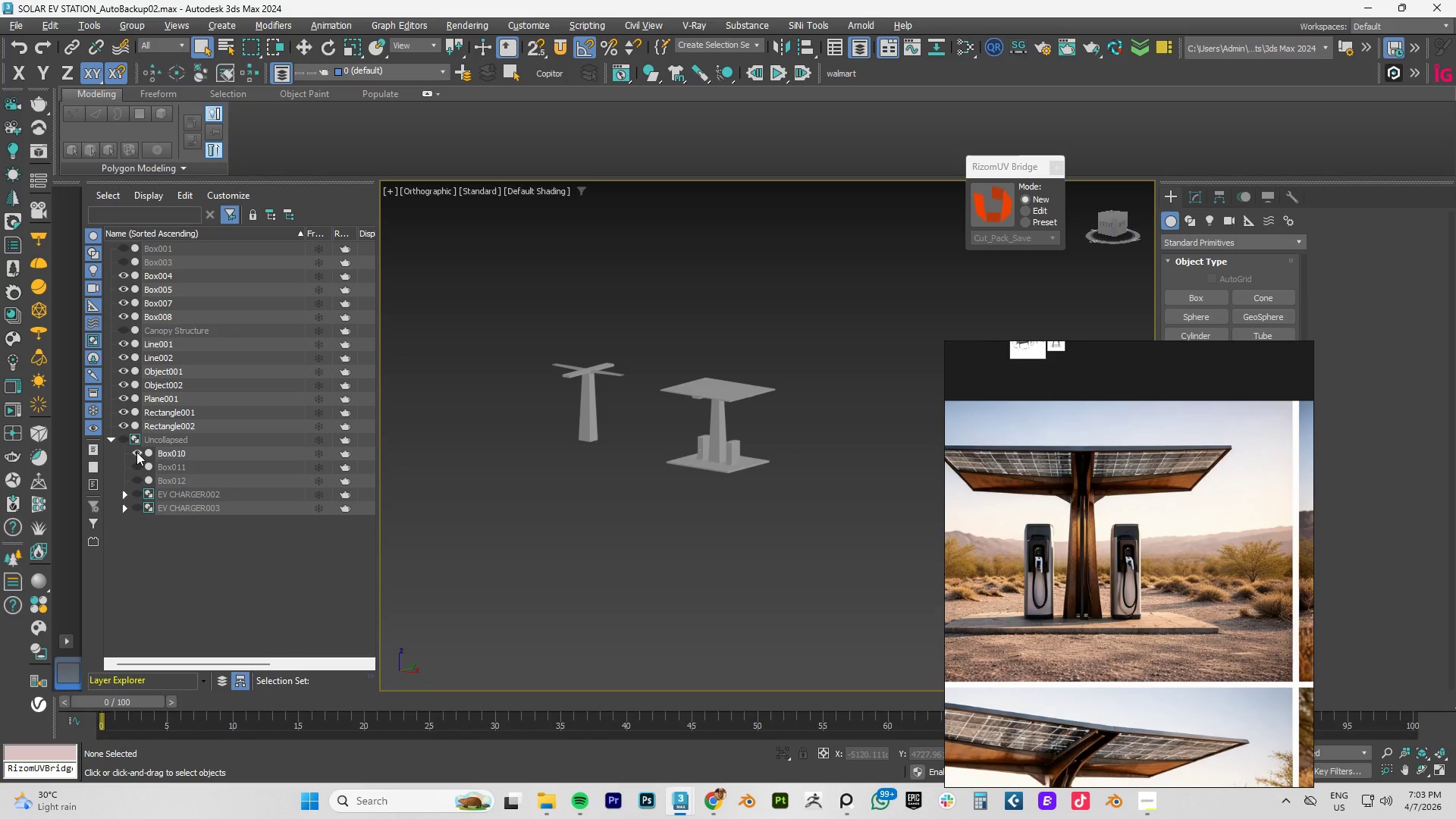 
left_click([180, 451])
 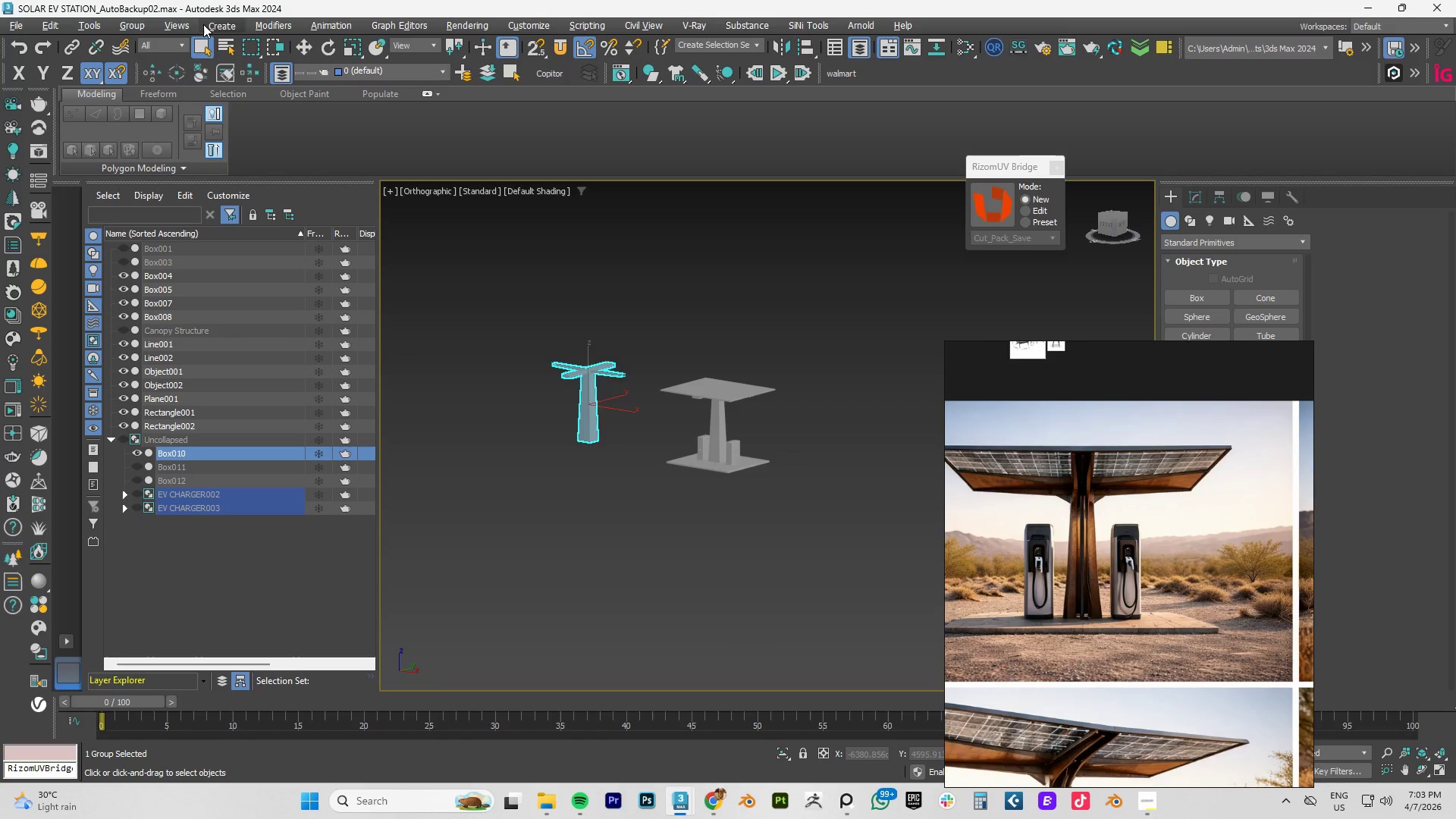 
left_click([134, 28])
 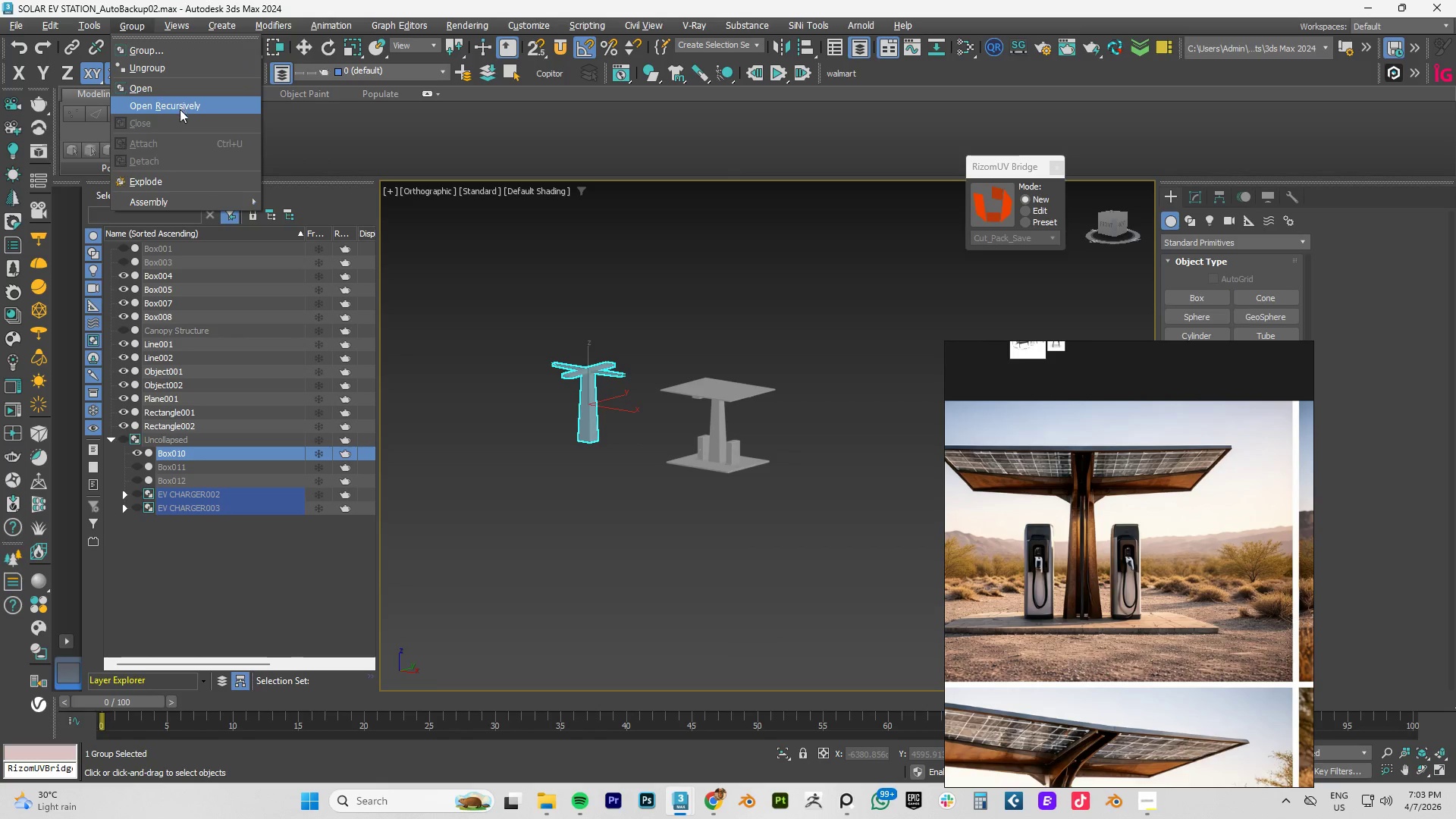 
left_click([174, 111])
 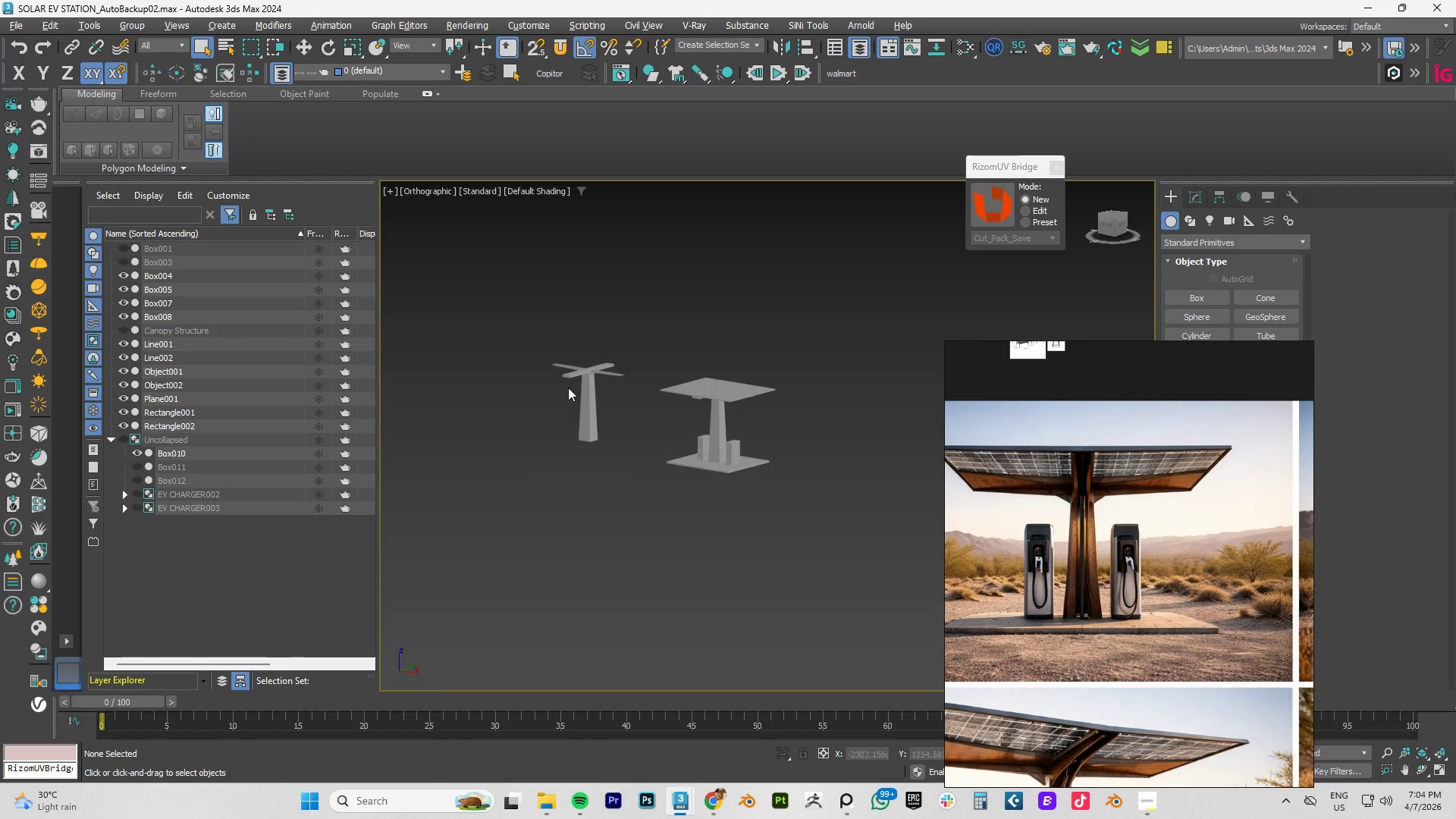 
left_click([592, 384])
 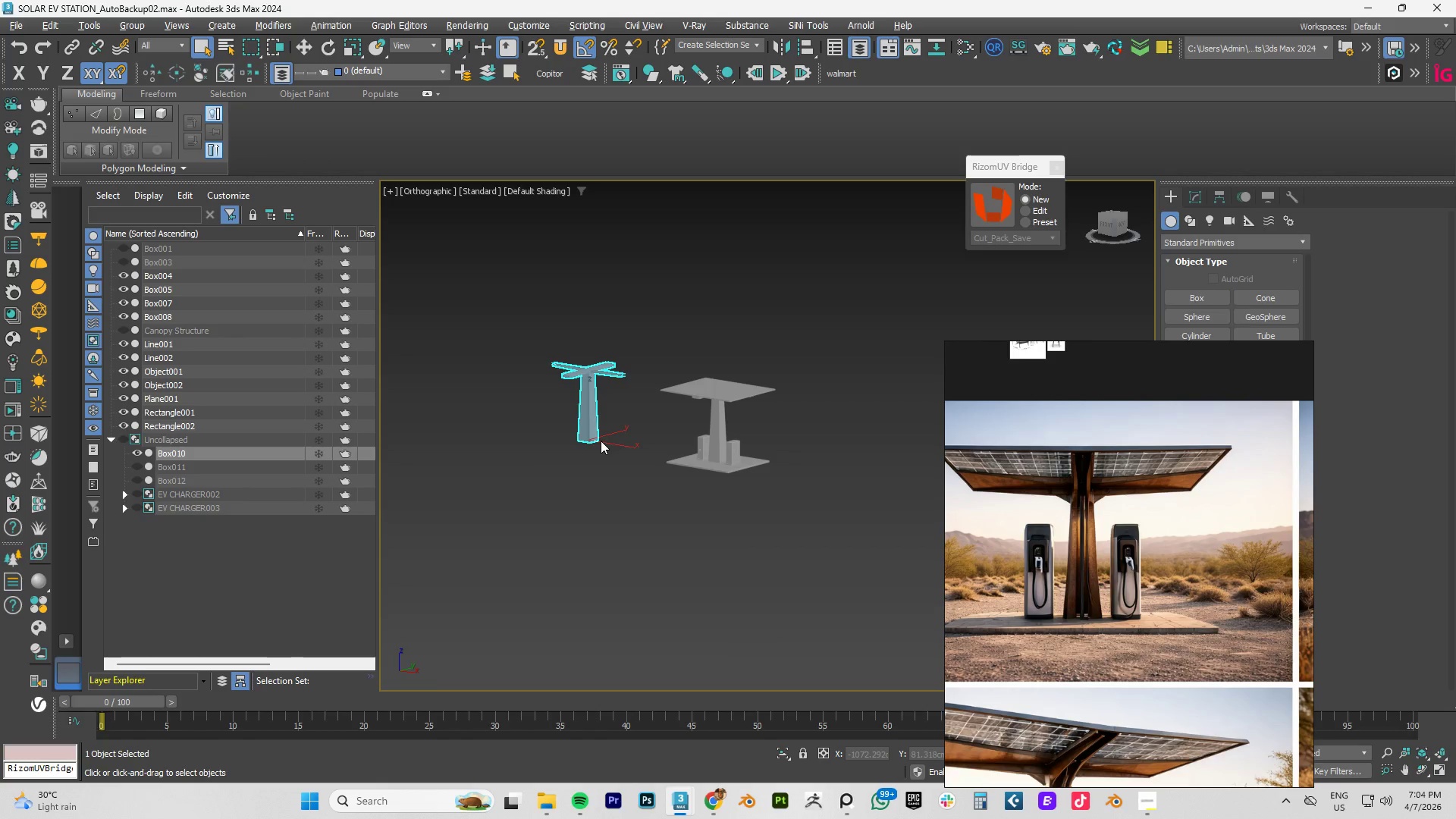 
key(W)
 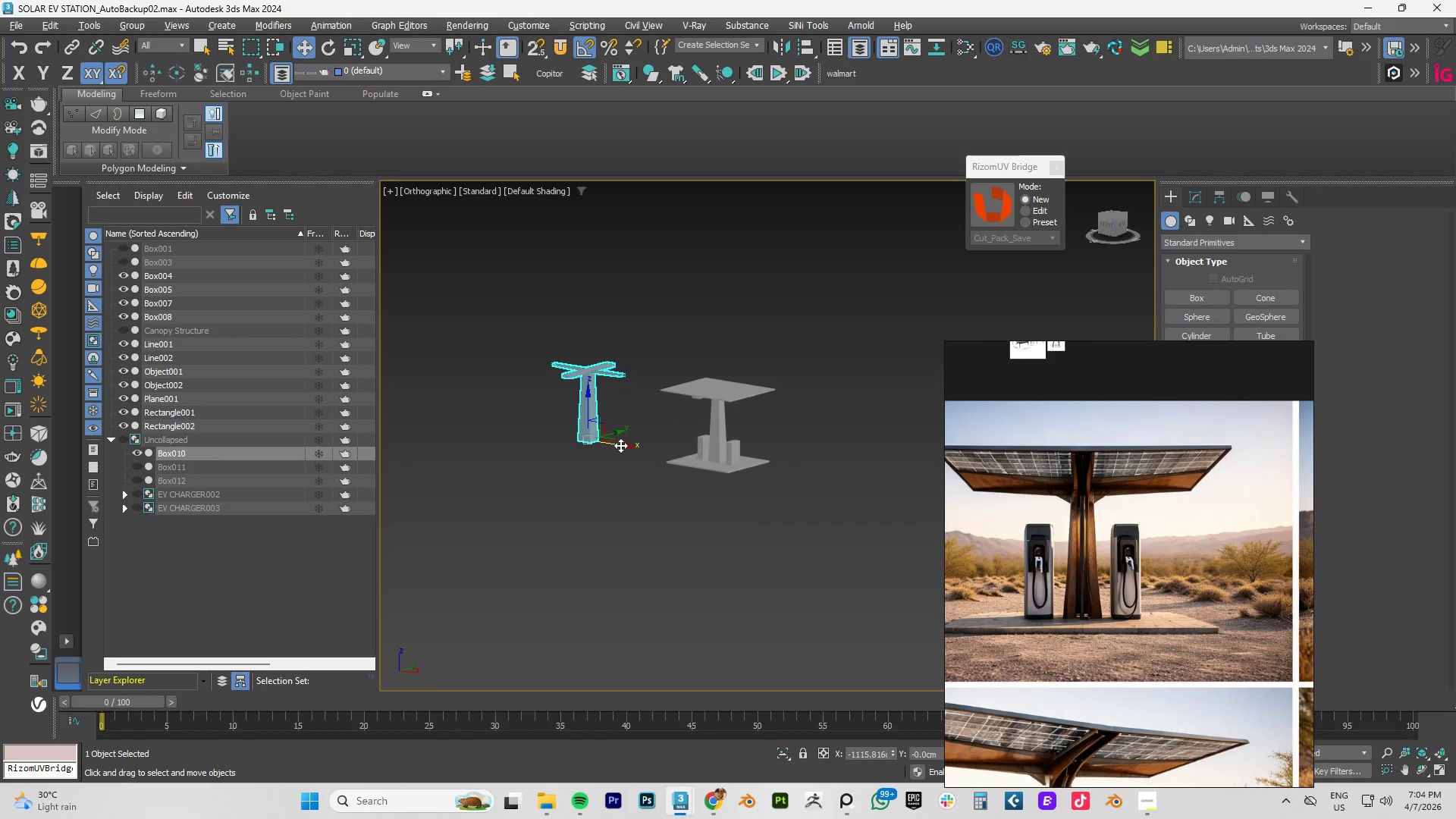 
hold_key(key=ShiftLeft, duration=1.5)
left_click_drag(start_coordinate=[620, 445], to_coordinate=[664, 461])
 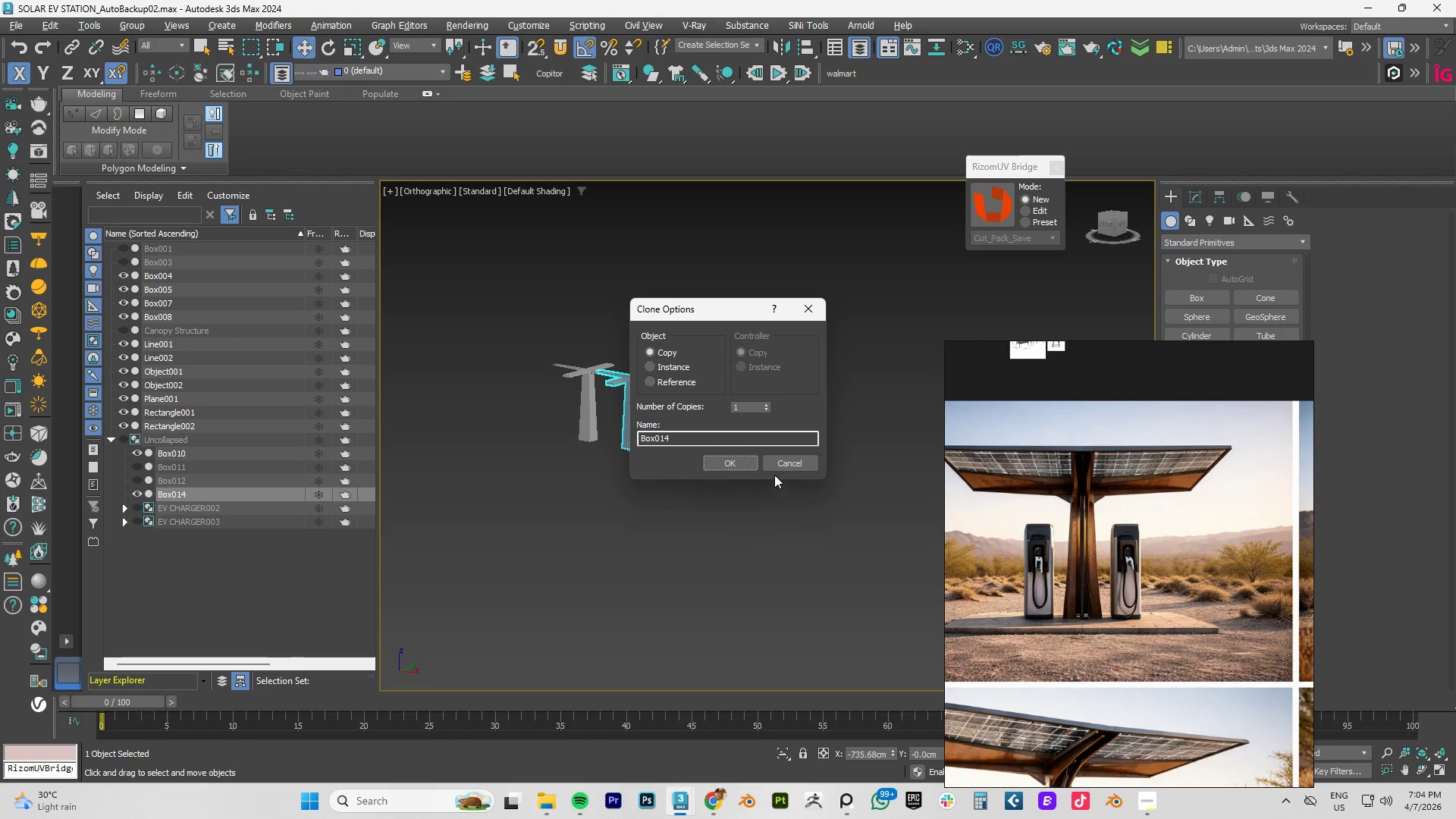 
left_click([720, 461])
 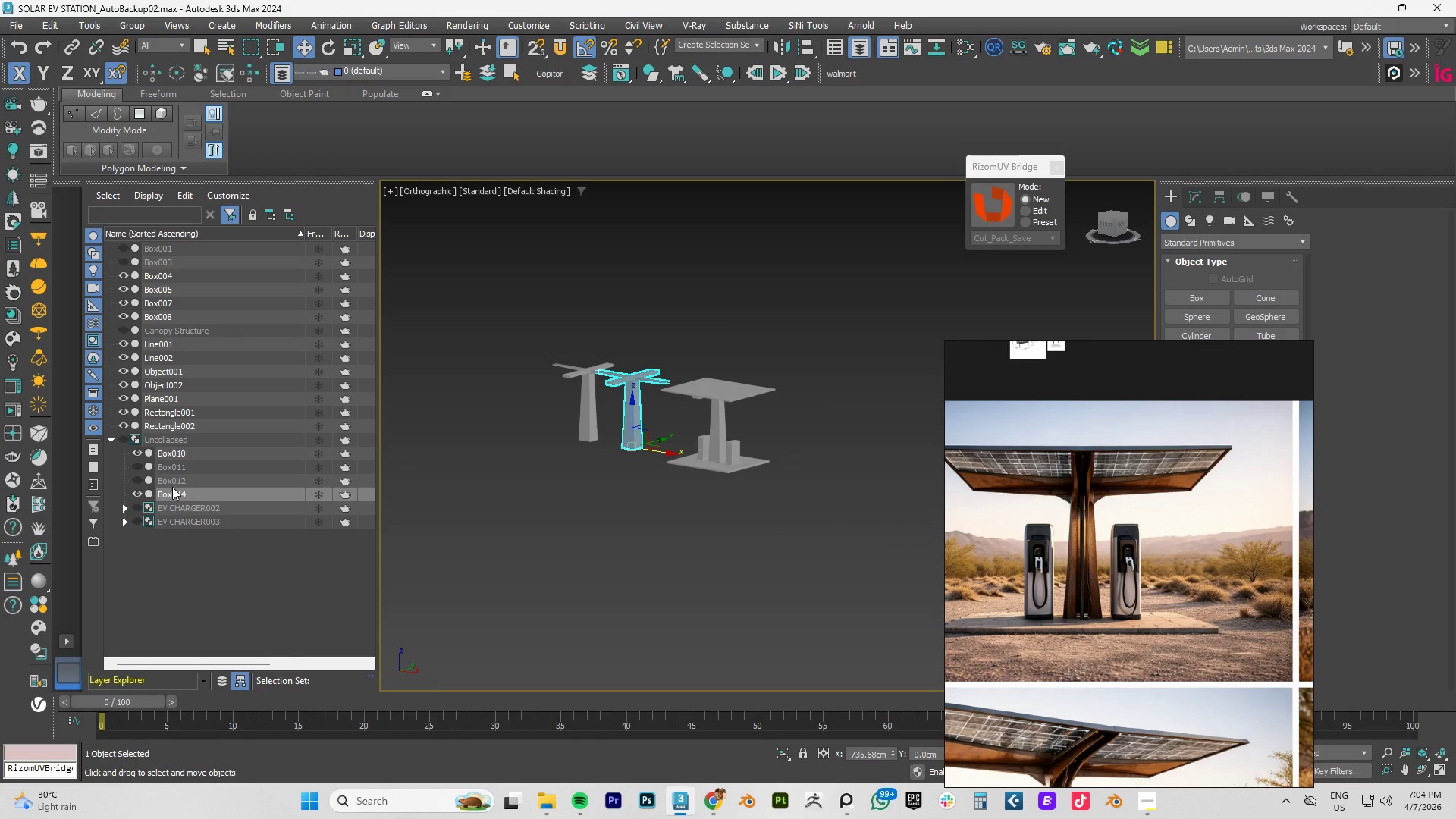 
left_click_drag(start_coordinate=[171, 491], to_coordinate=[175, 541])
 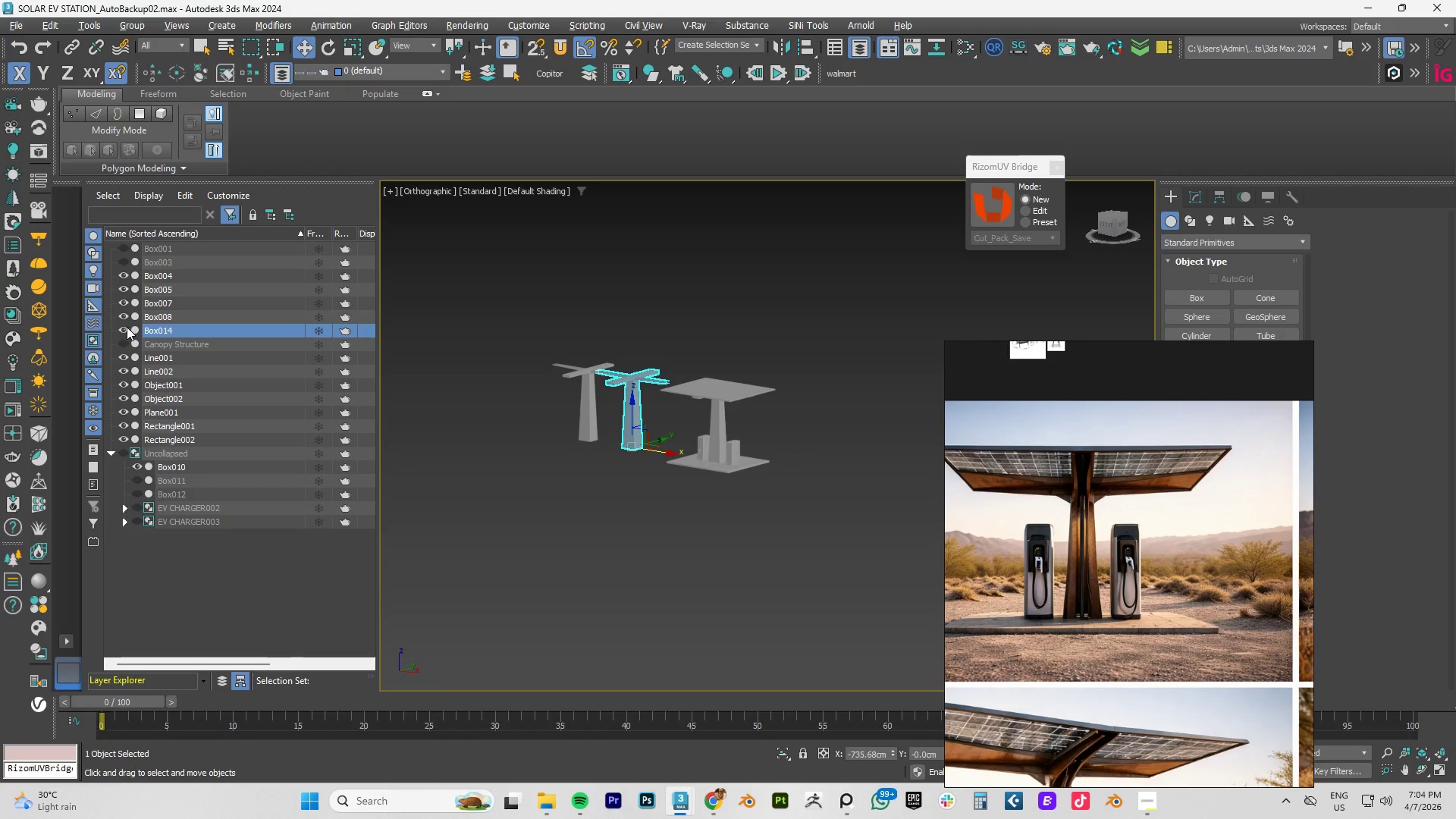 
double_click([121, 328])
 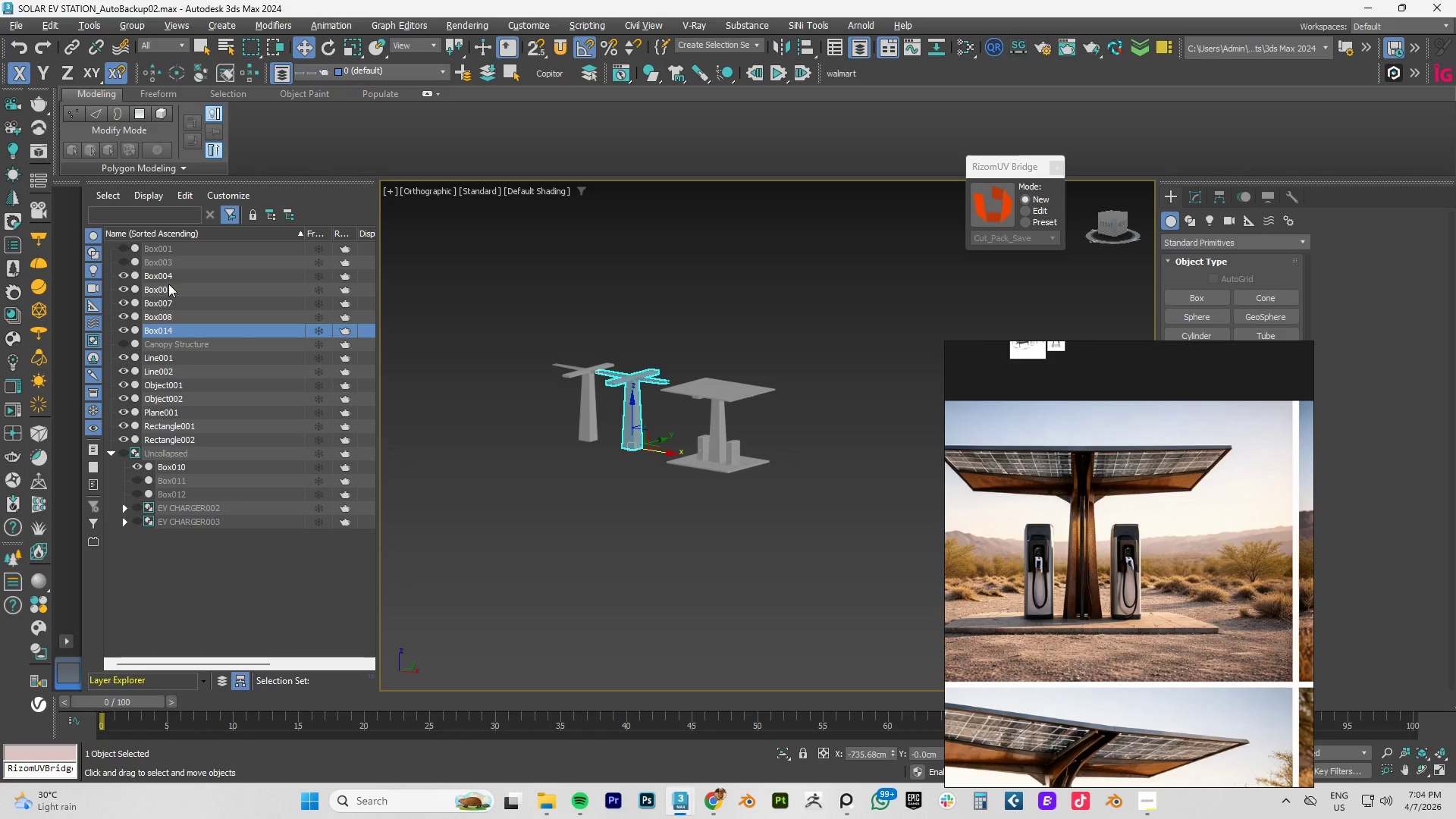 
left_click([588, 405])
 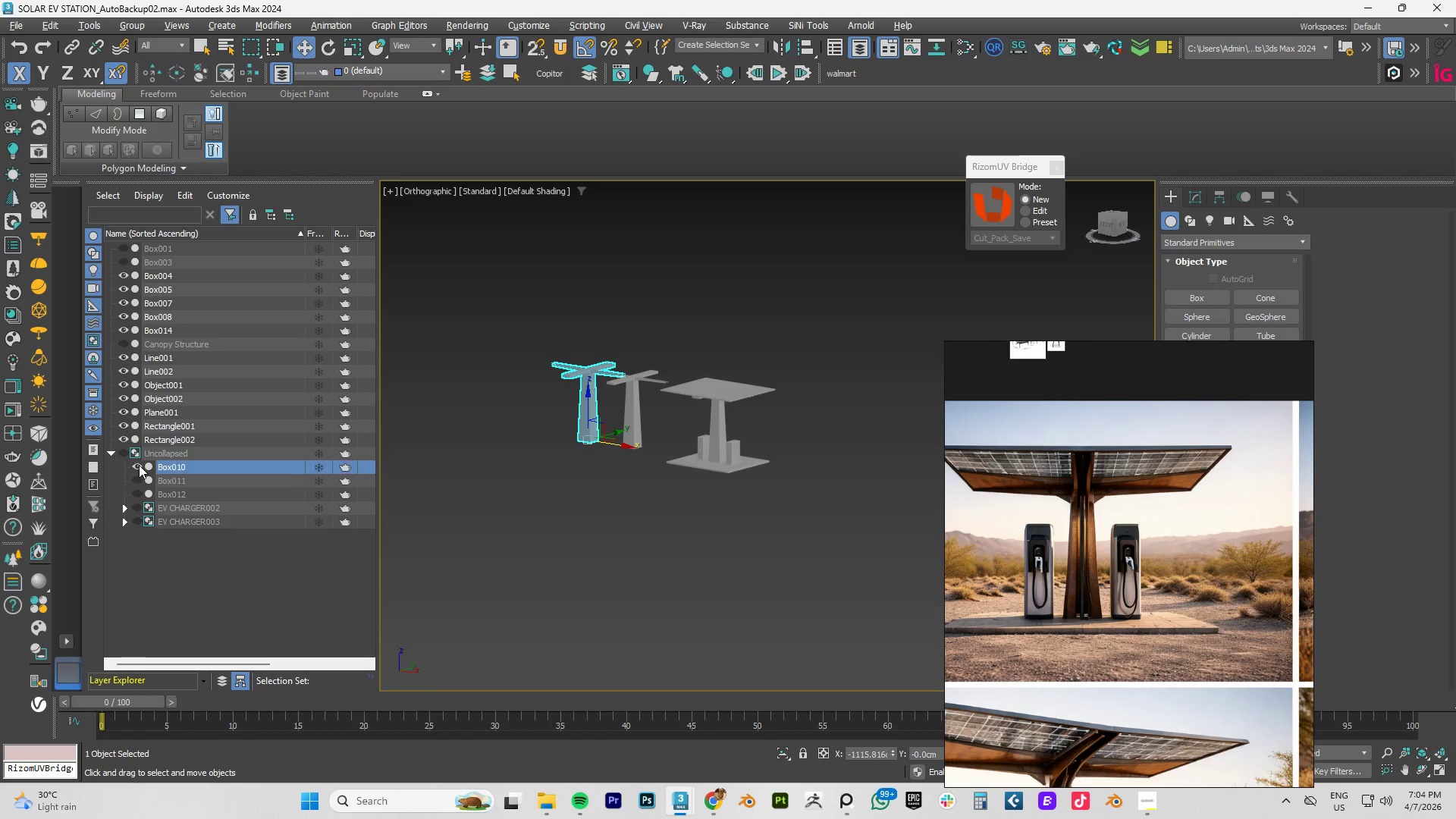 
left_click([107, 452])
 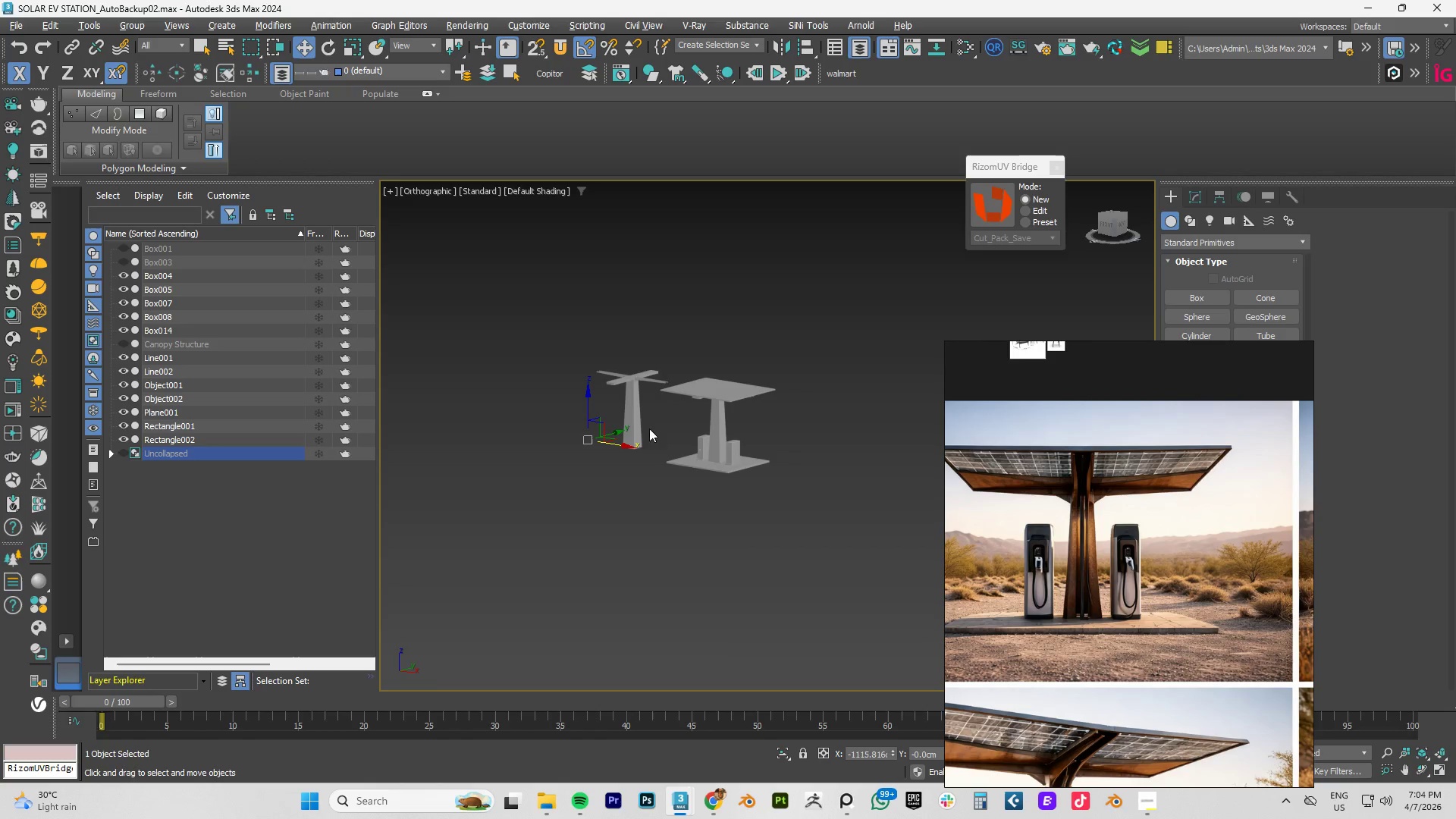 
left_click([635, 411])
 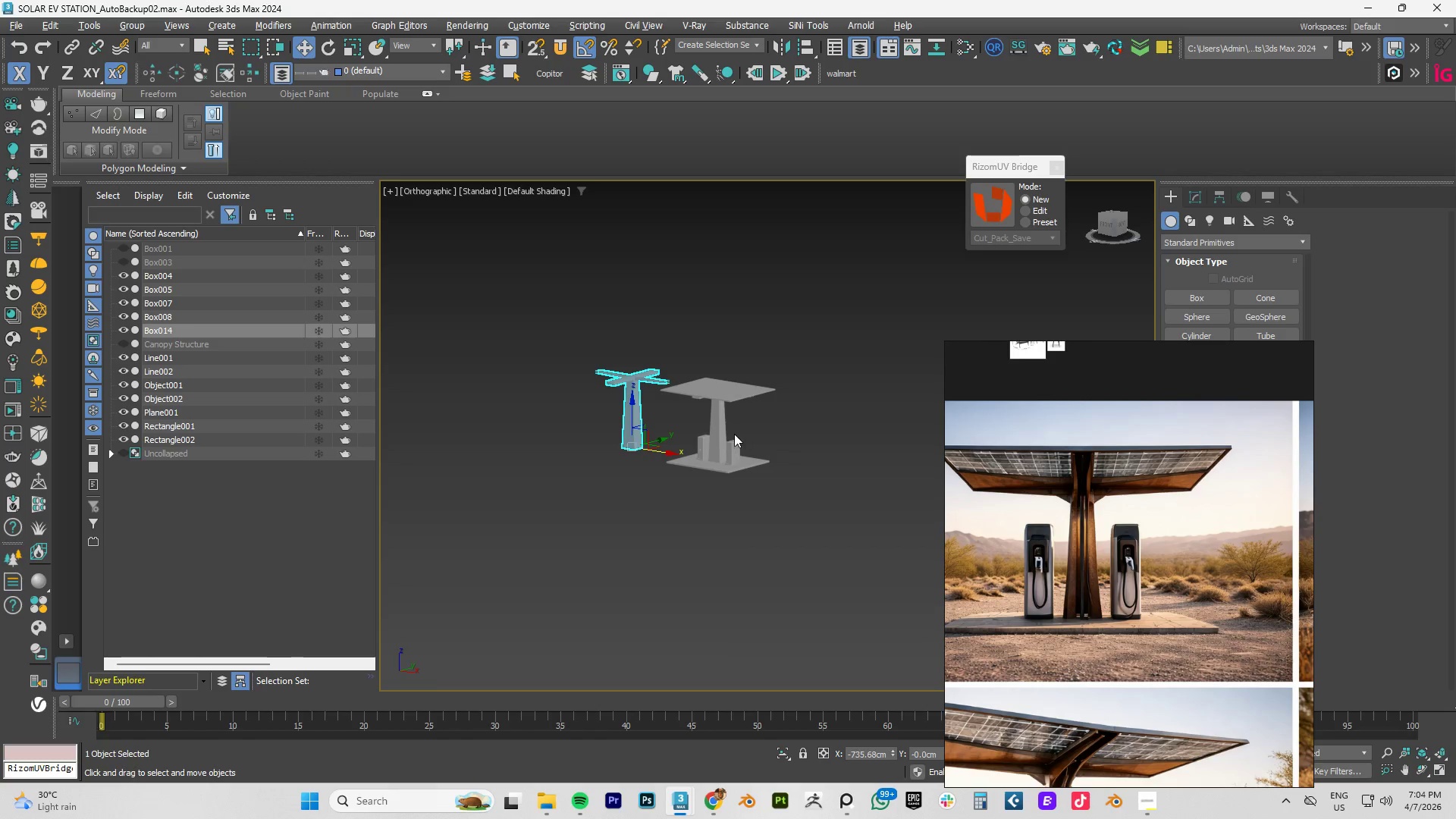 
left_click([720, 424])
 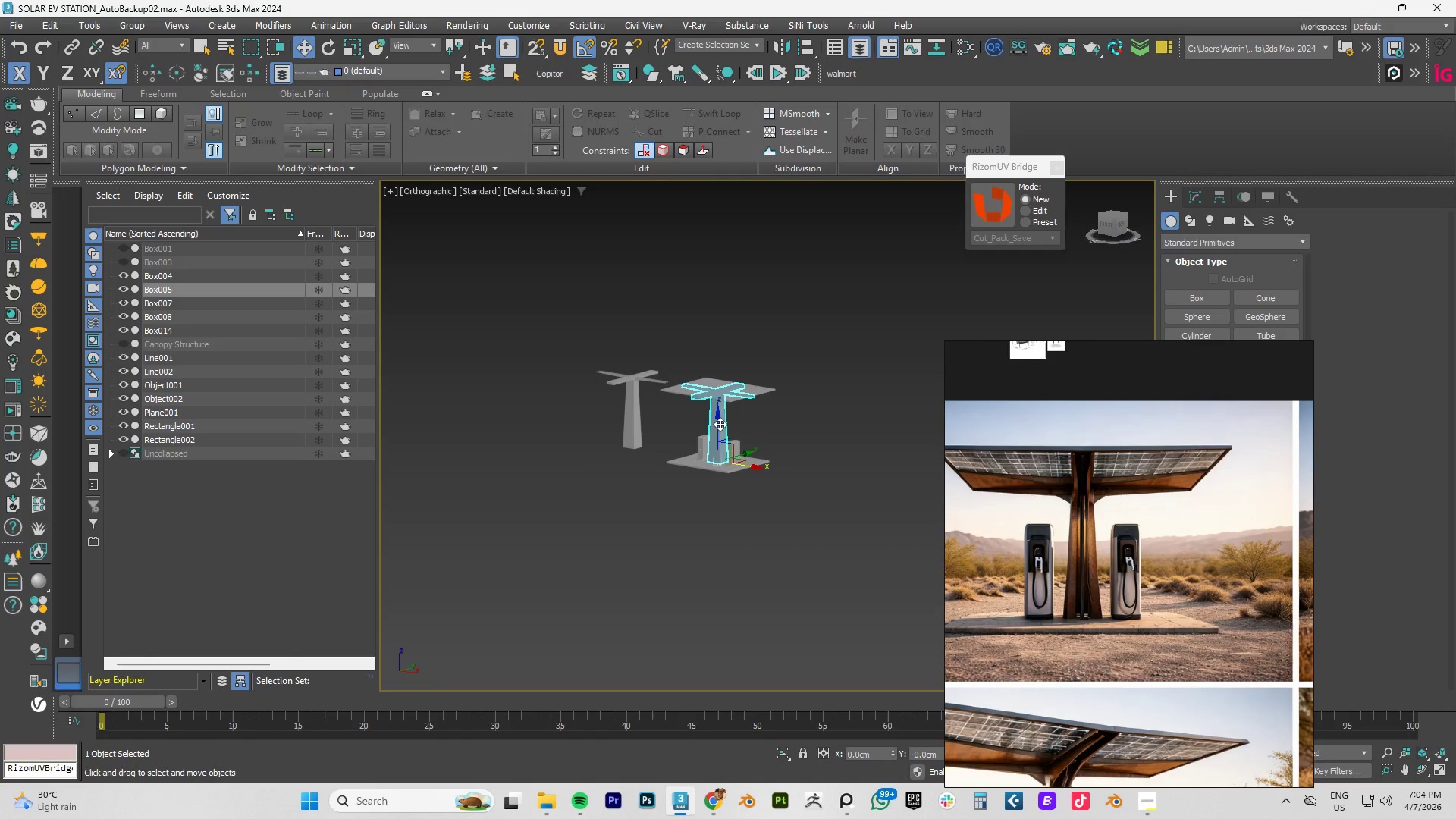 
key(Delete)
 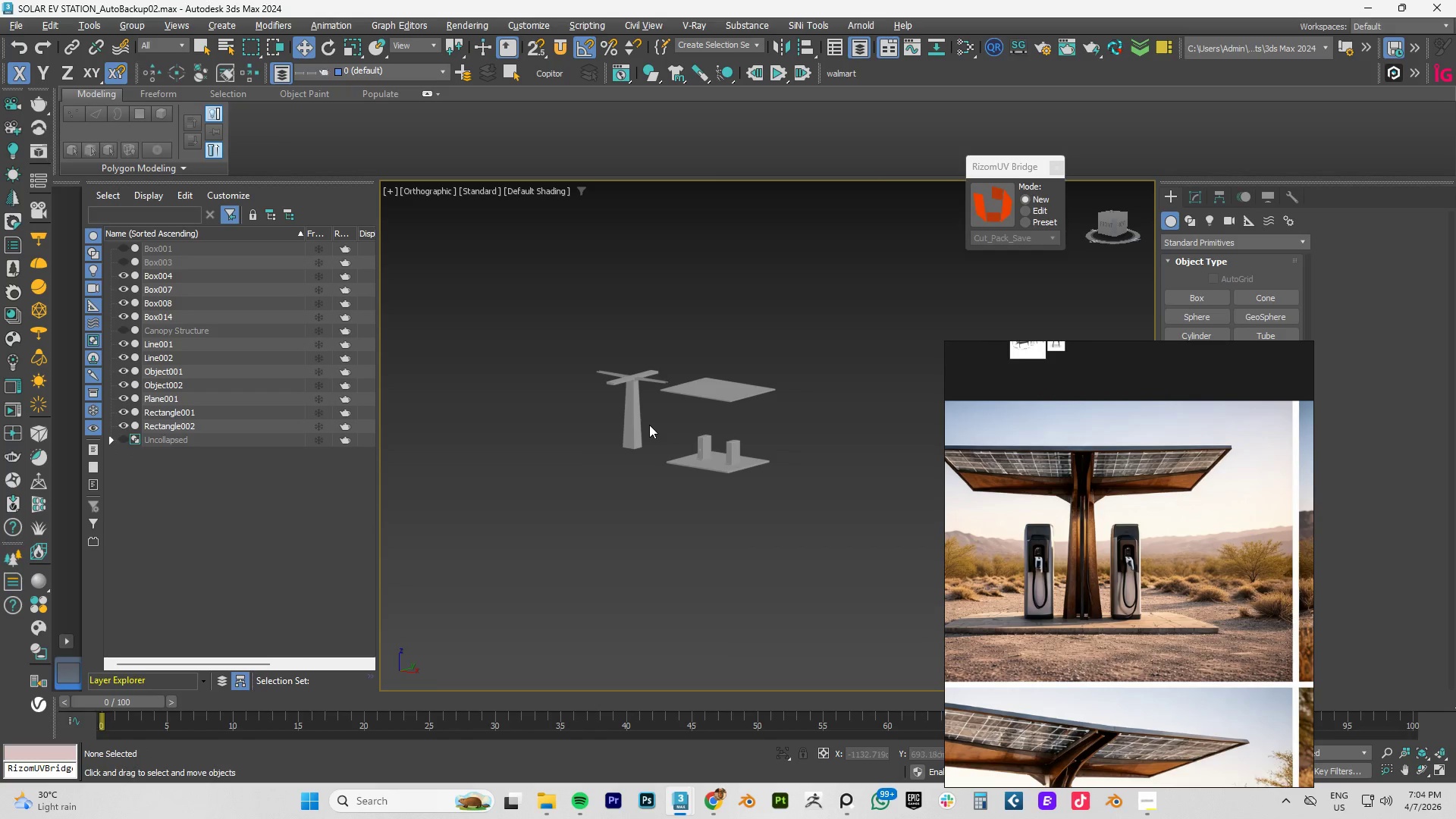 
left_click([639, 424])
 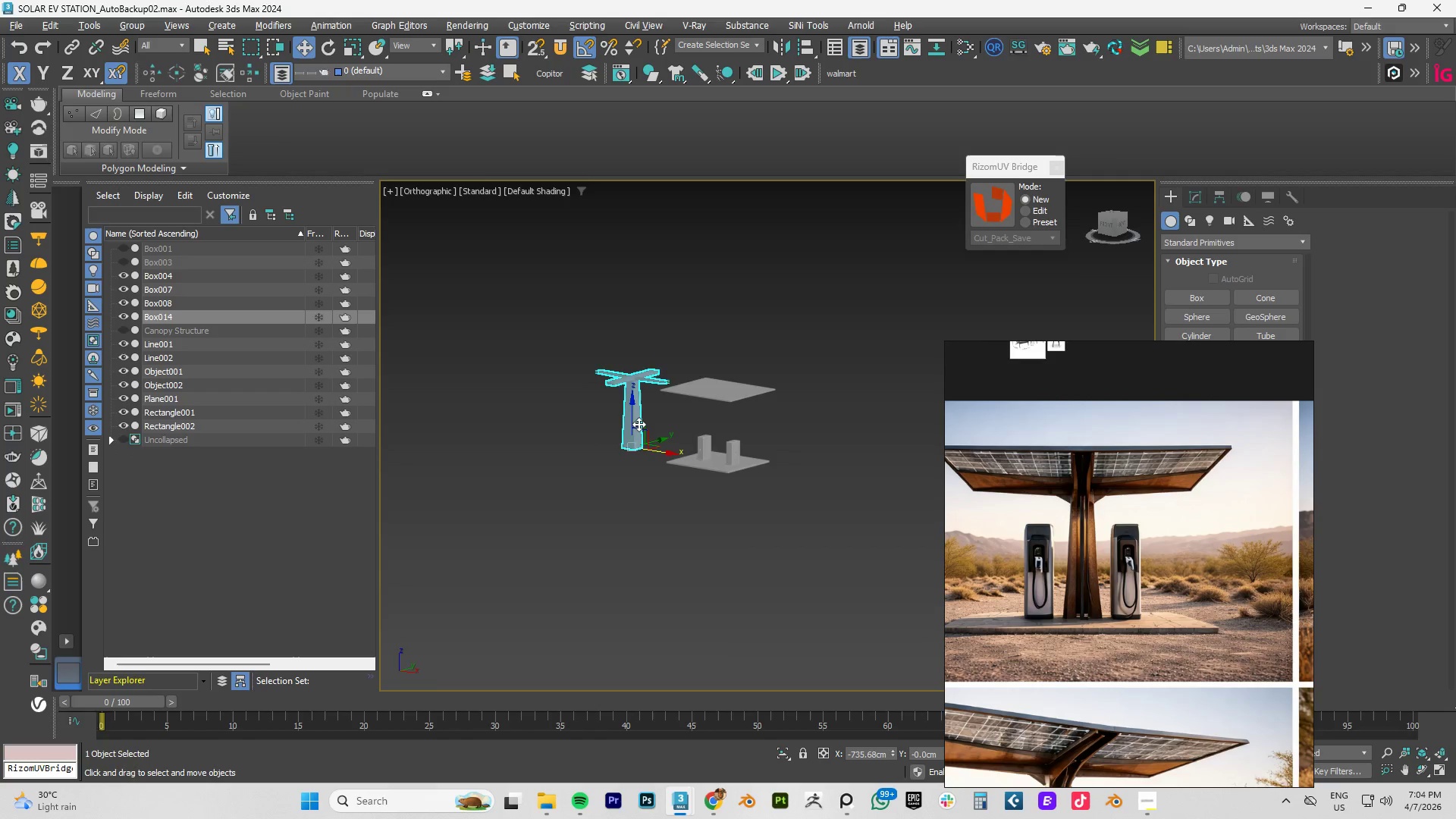 
type(fzz)
 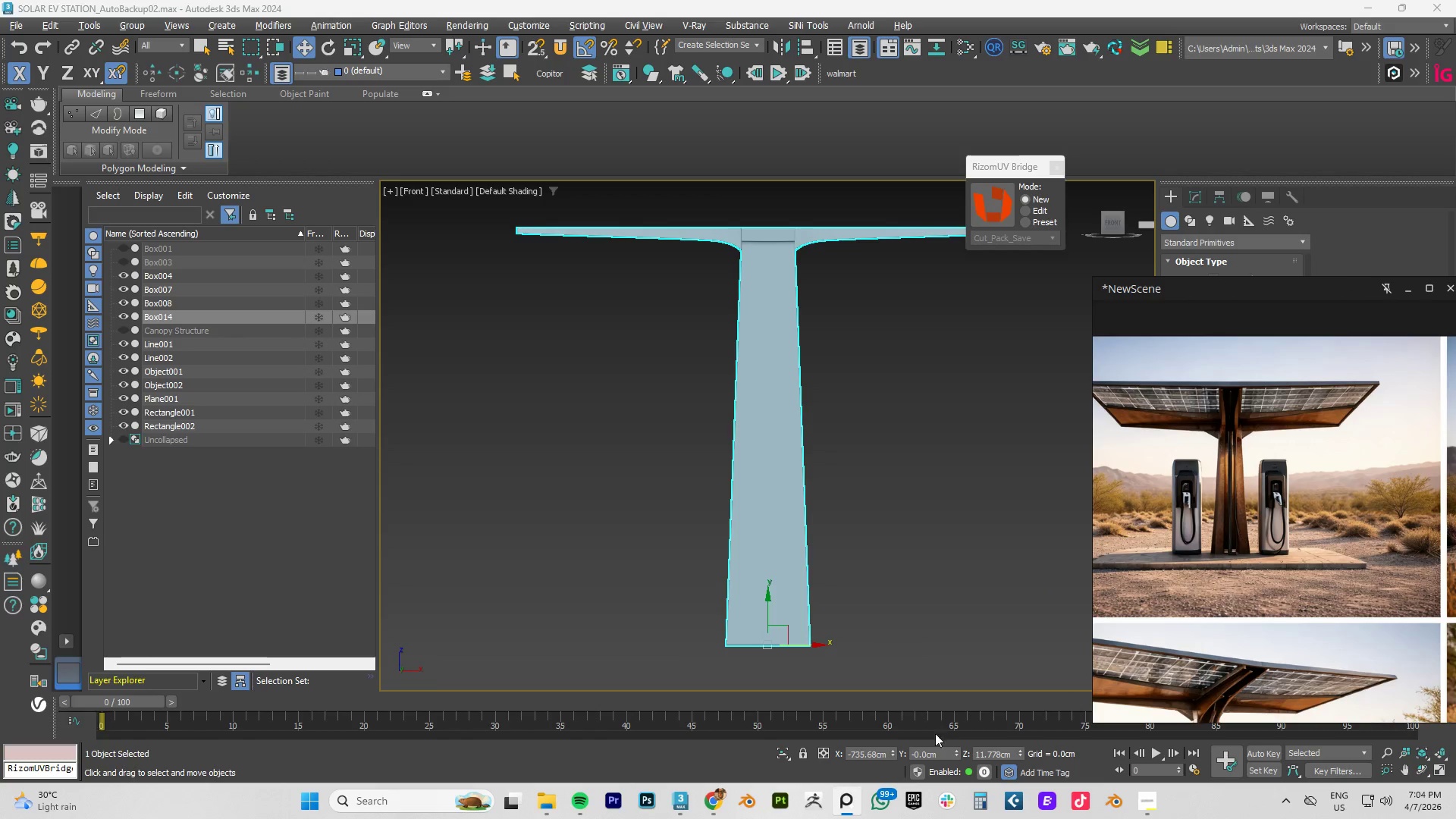 
right_click([890, 753])
 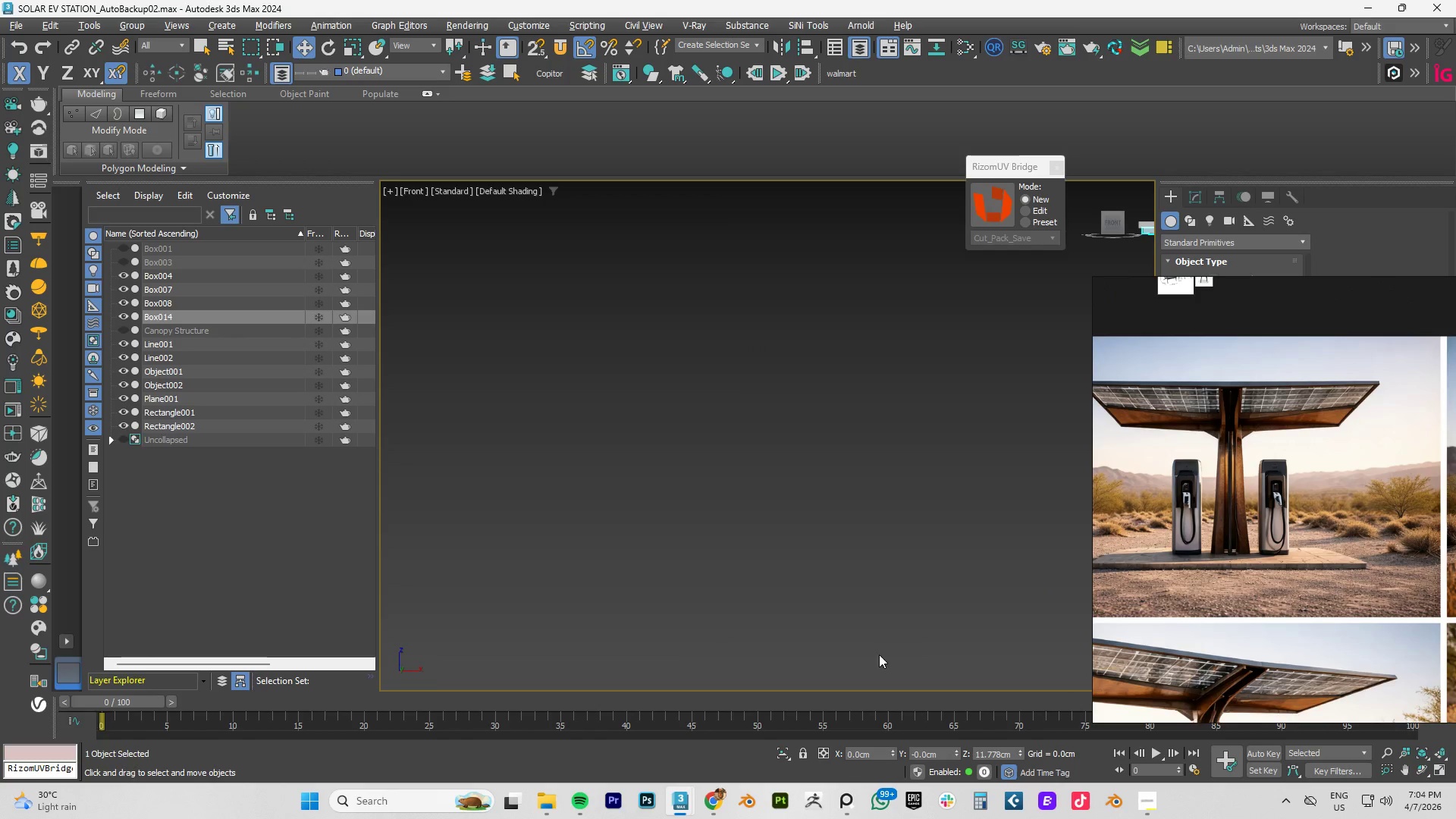 
scroll: coordinate [899, 566], scroll_direction: down, amount: 6.0
 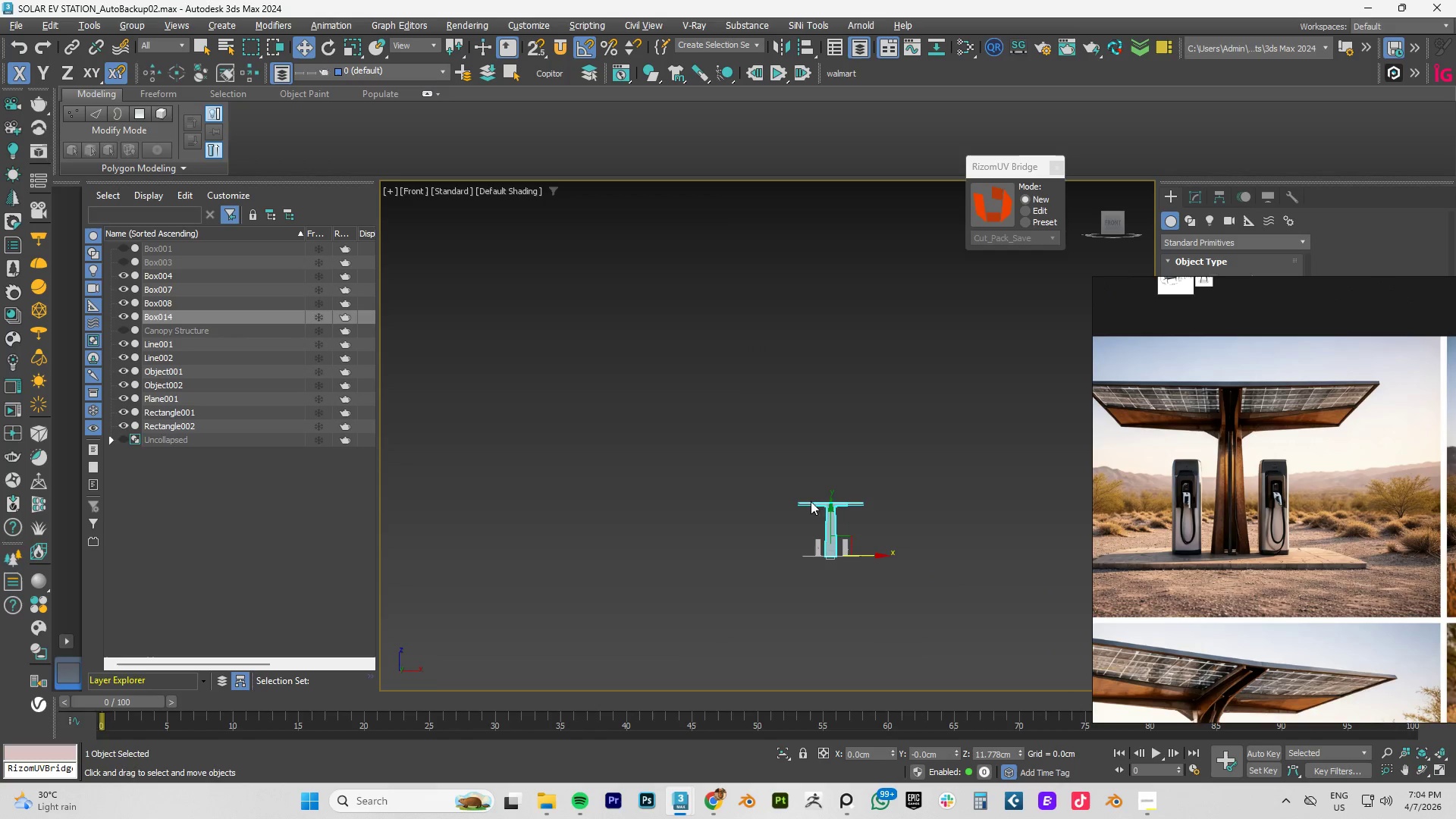 
scroll: coordinate [855, 542], scroll_direction: up, amount: 4.0
 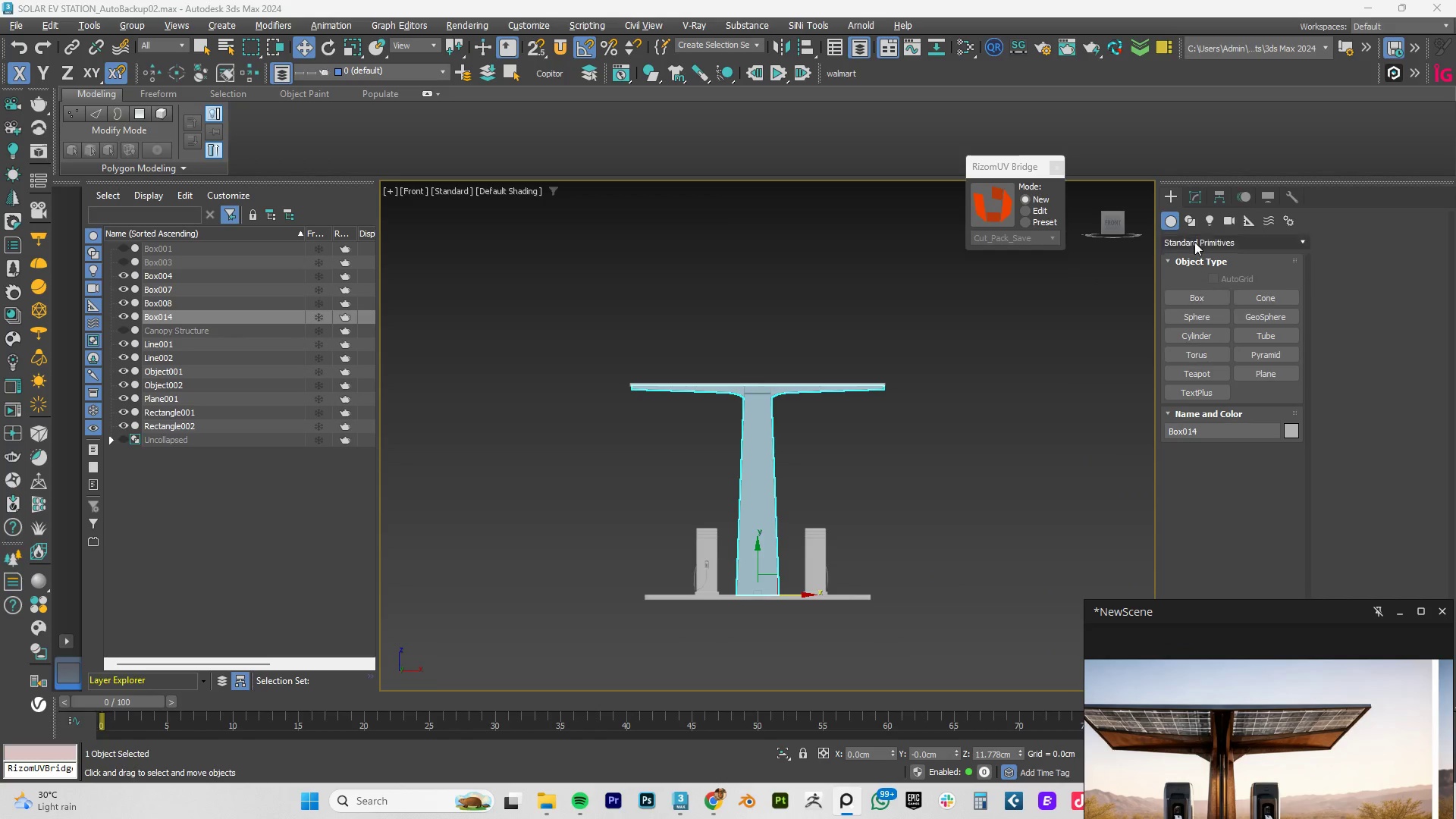 
left_click([1204, 195])
 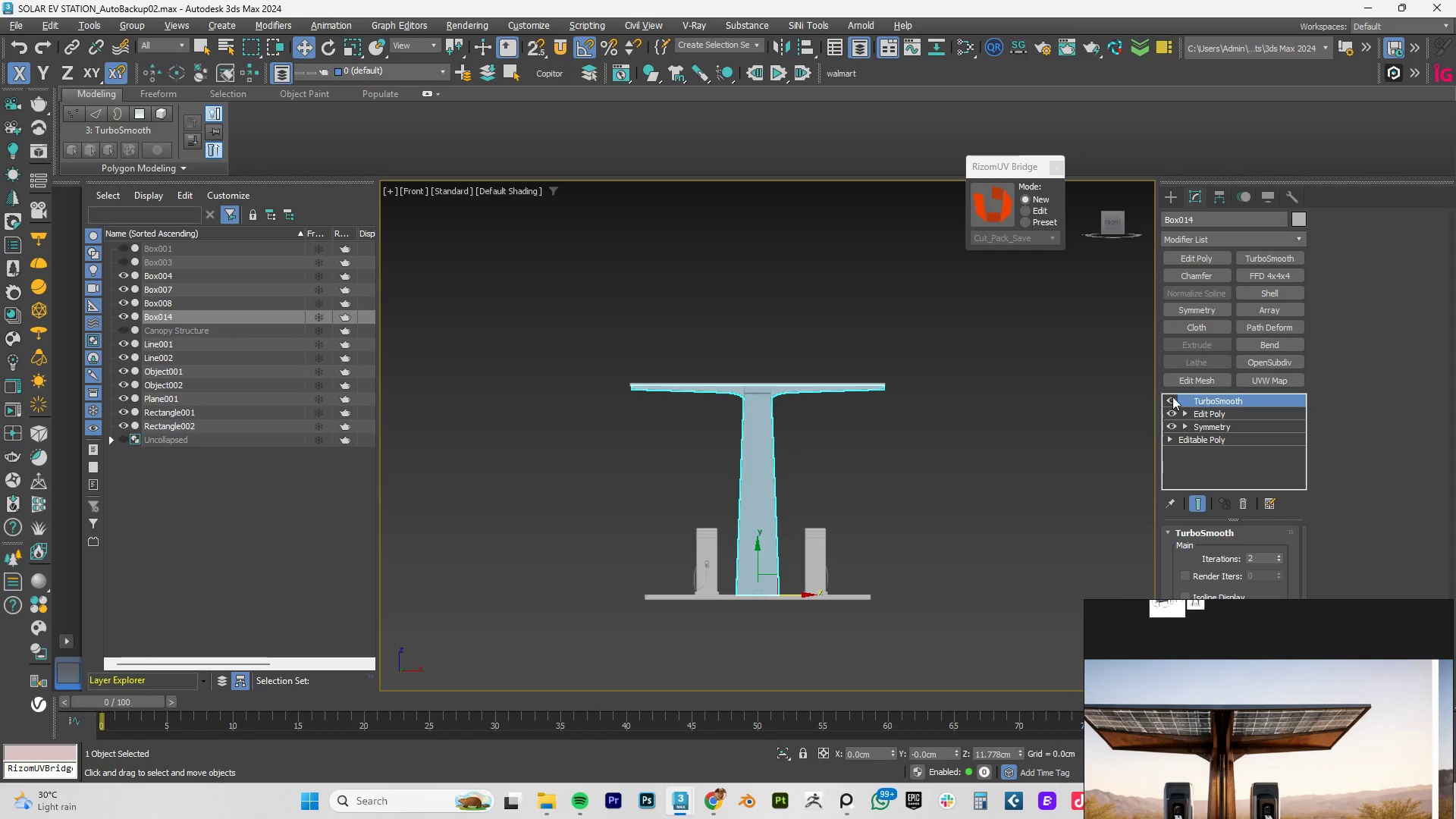 
left_click([1175, 397])
 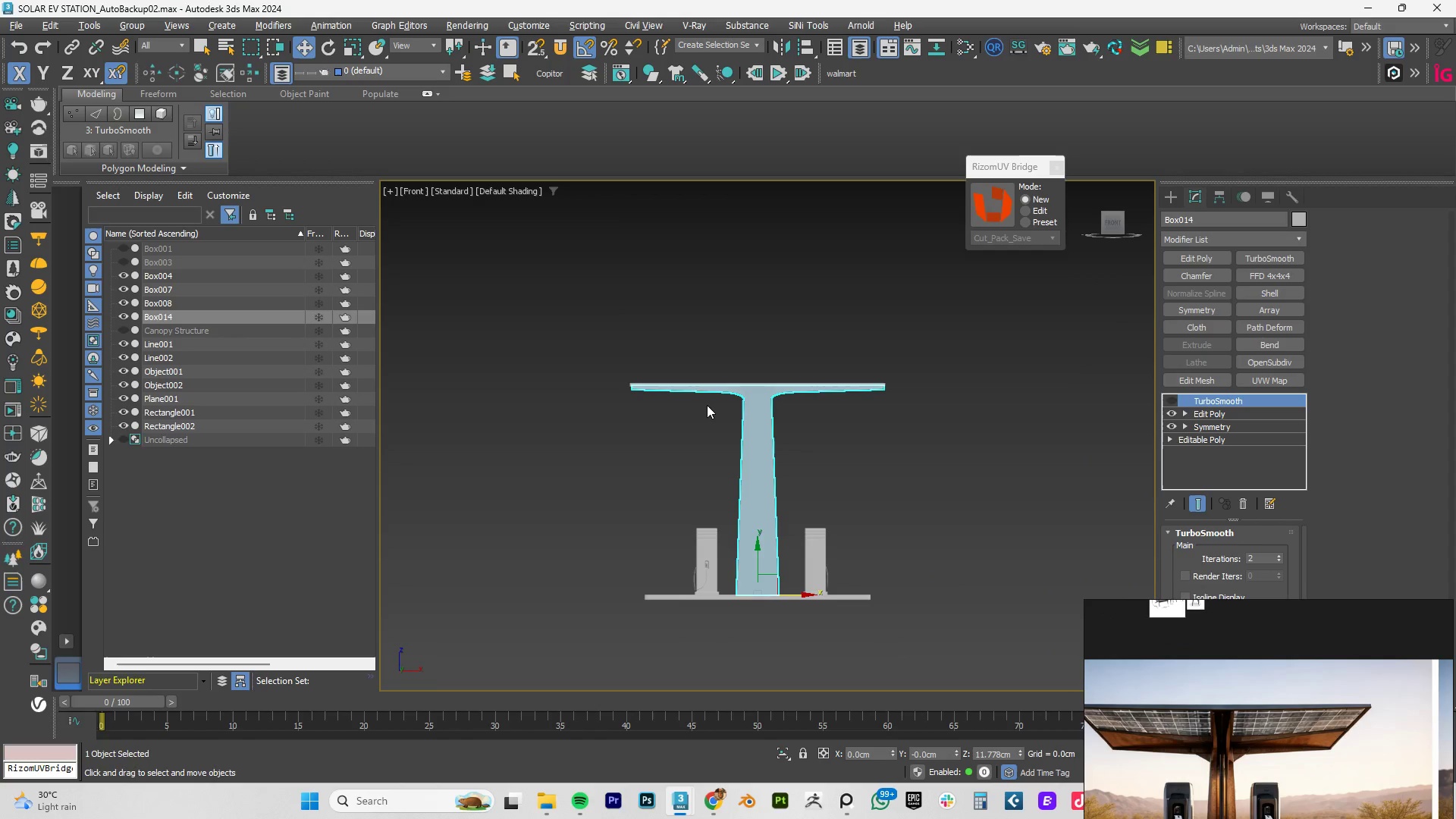 
key(Alt+Q)
 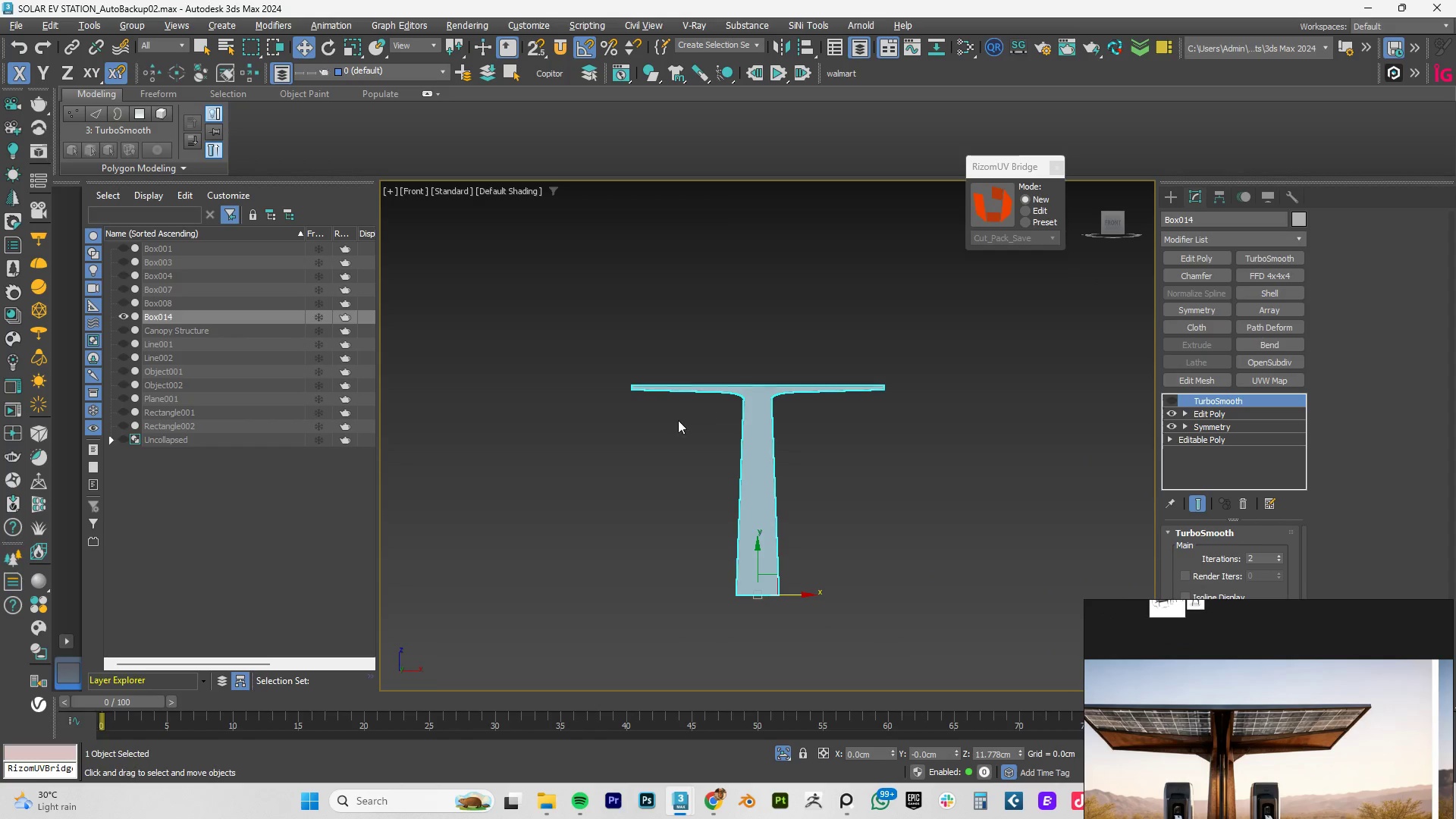 
hold_key(key=AltLeft, duration=0.62)
 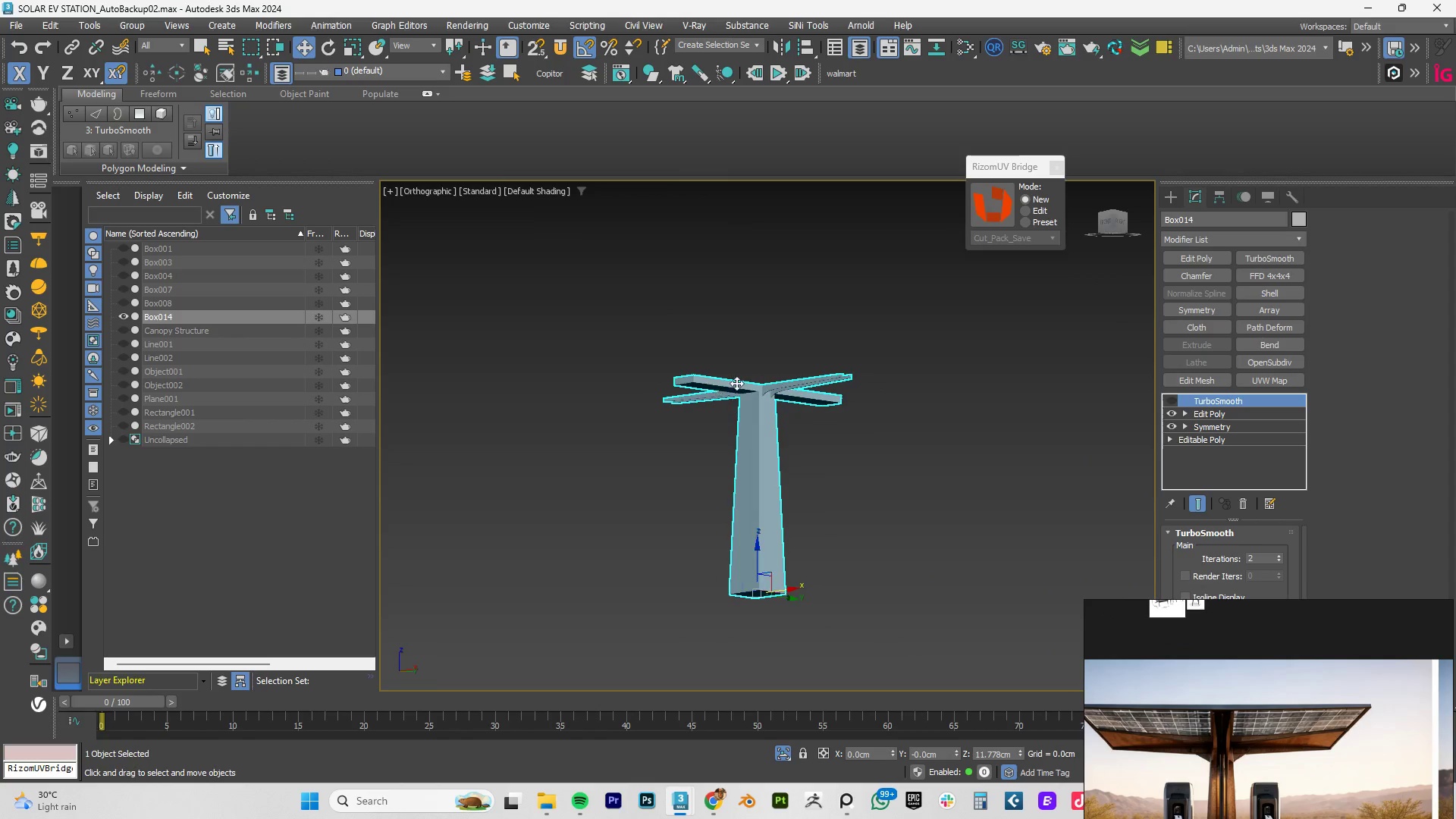 
hold_key(key=AltLeft, duration=0.41)
 